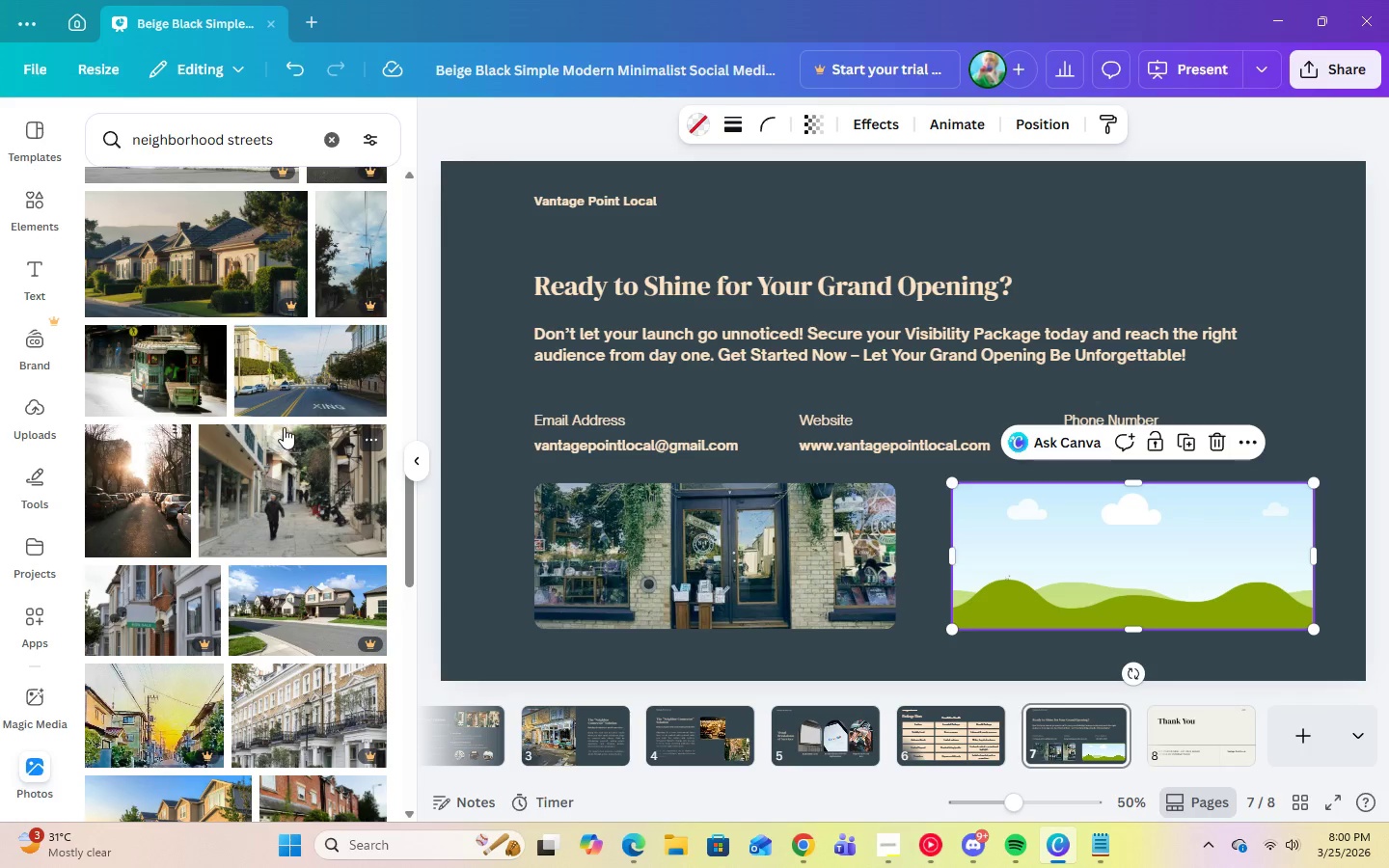 
left_click([290, 406])
 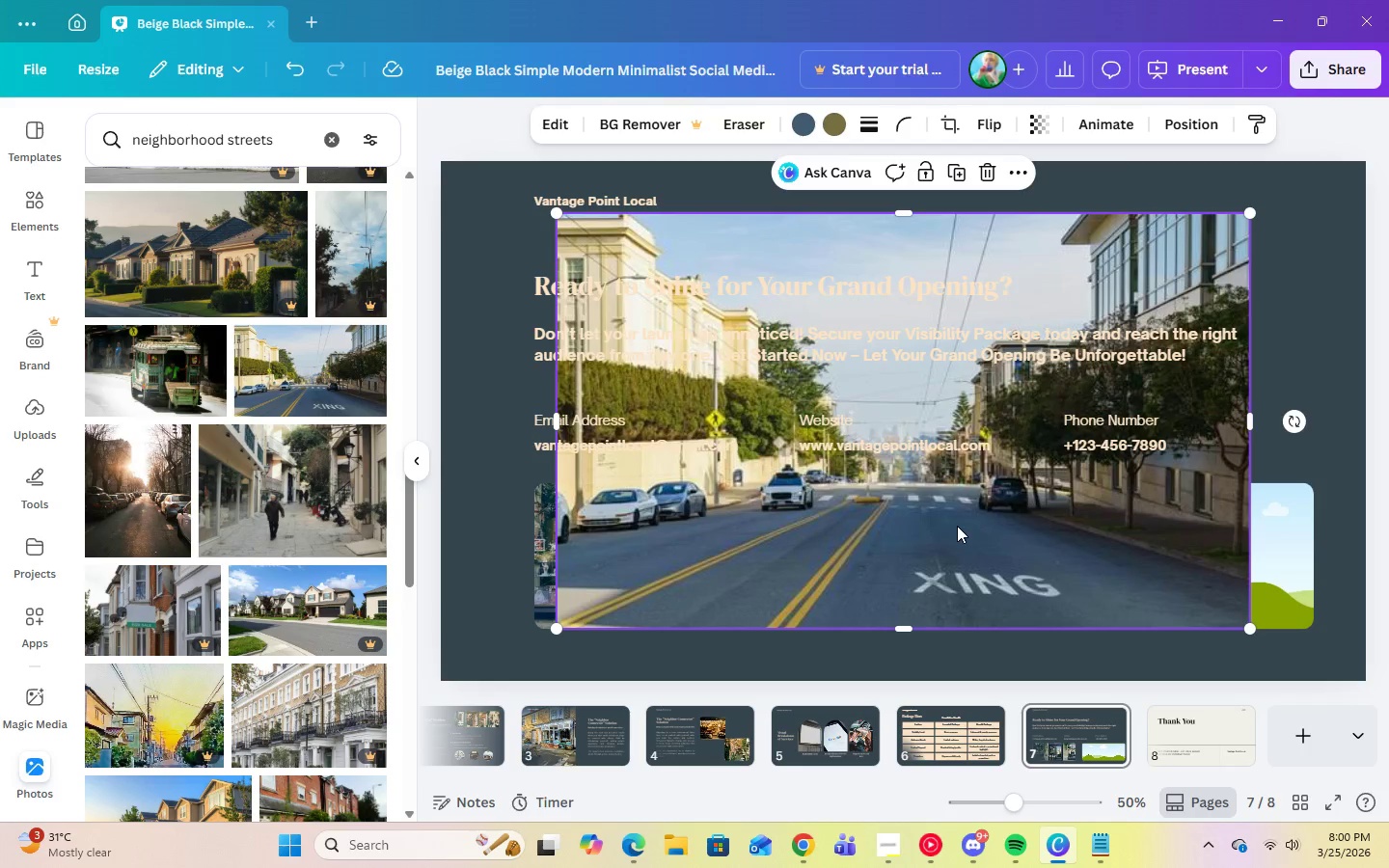 
left_click_drag(start_coordinate=[957, 528], to_coordinate=[1104, 544])
 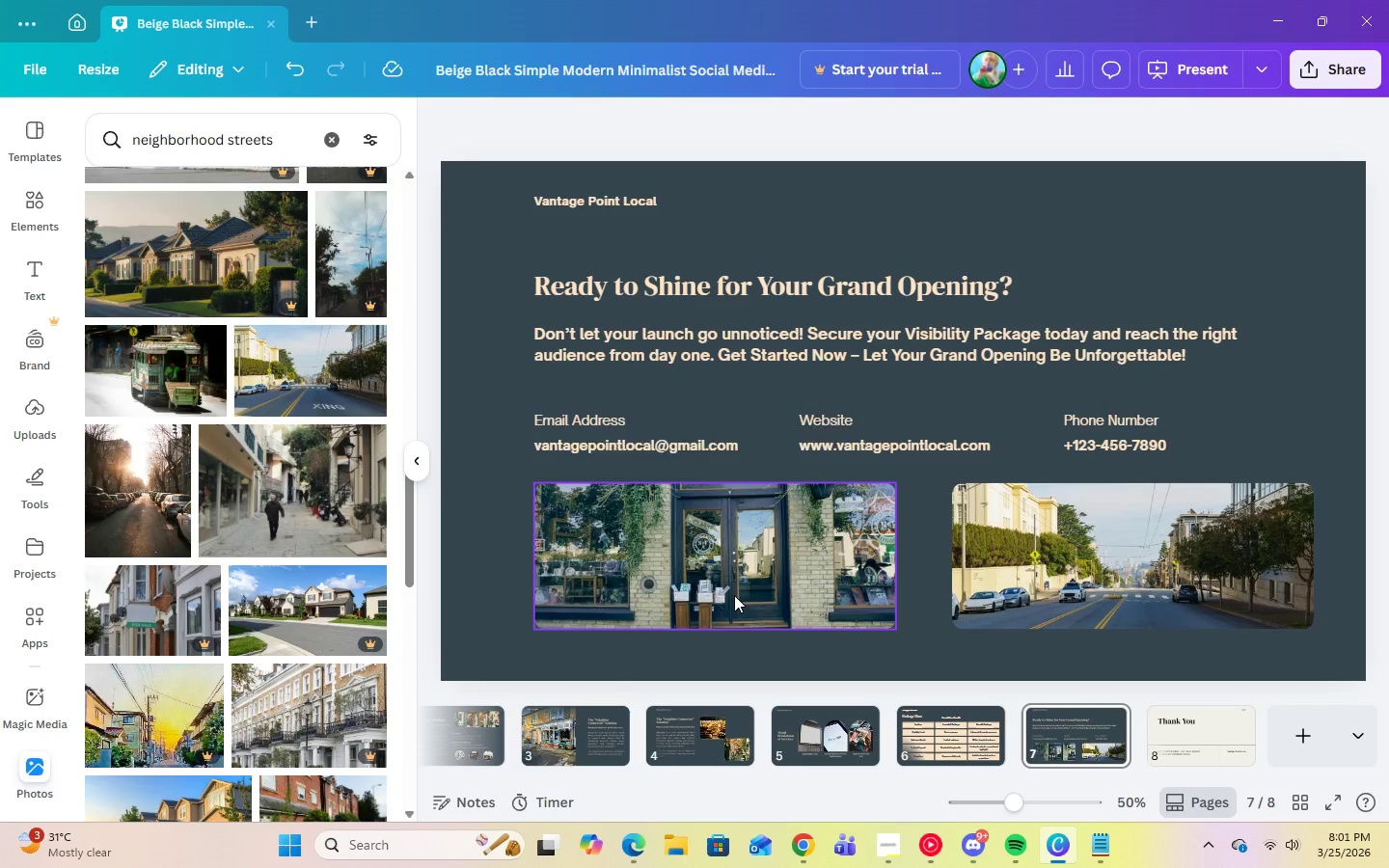 
double_click([734, 595])
 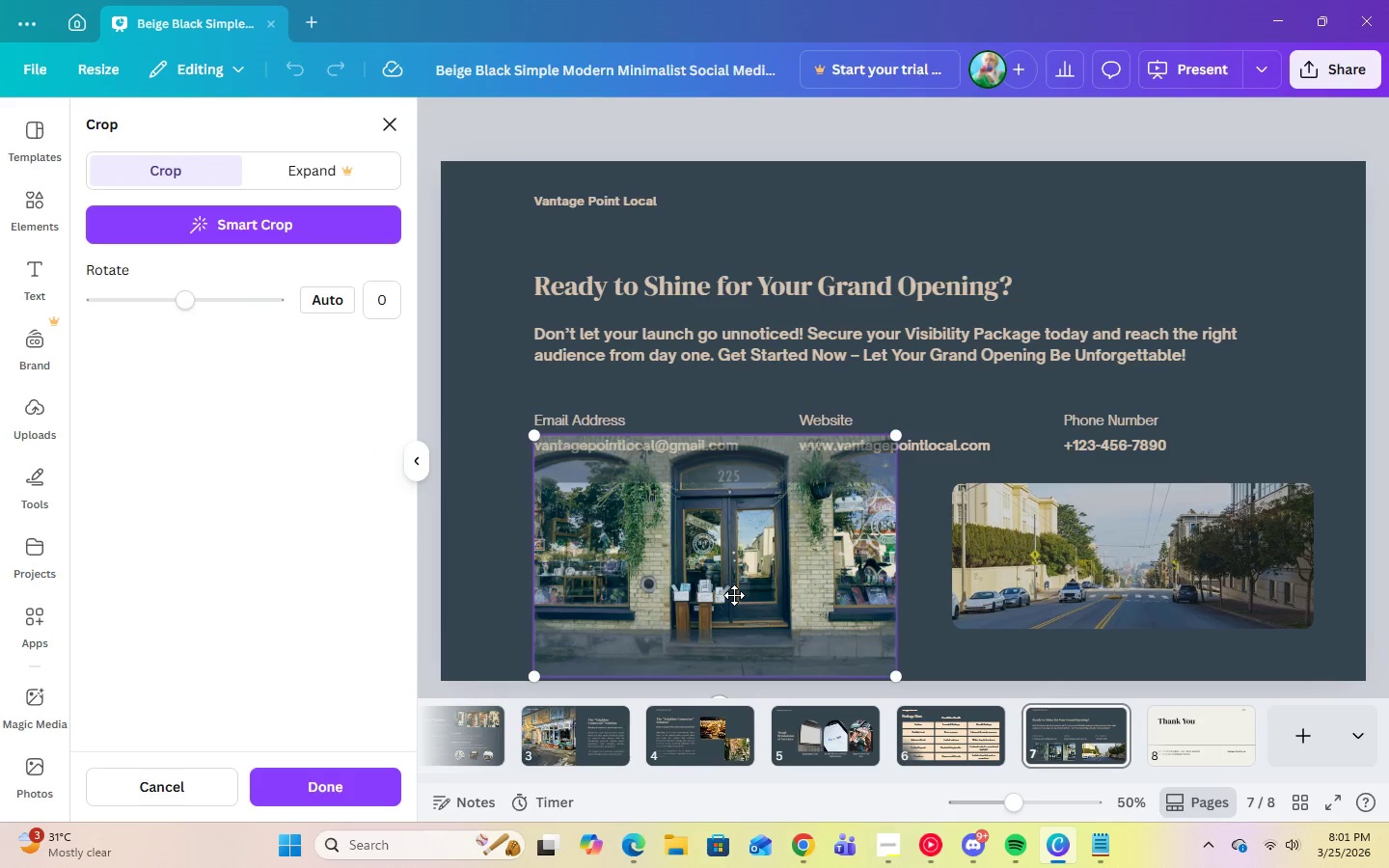 
left_click_drag(start_coordinate=[734, 595], to_coordinate=[737, 613])
 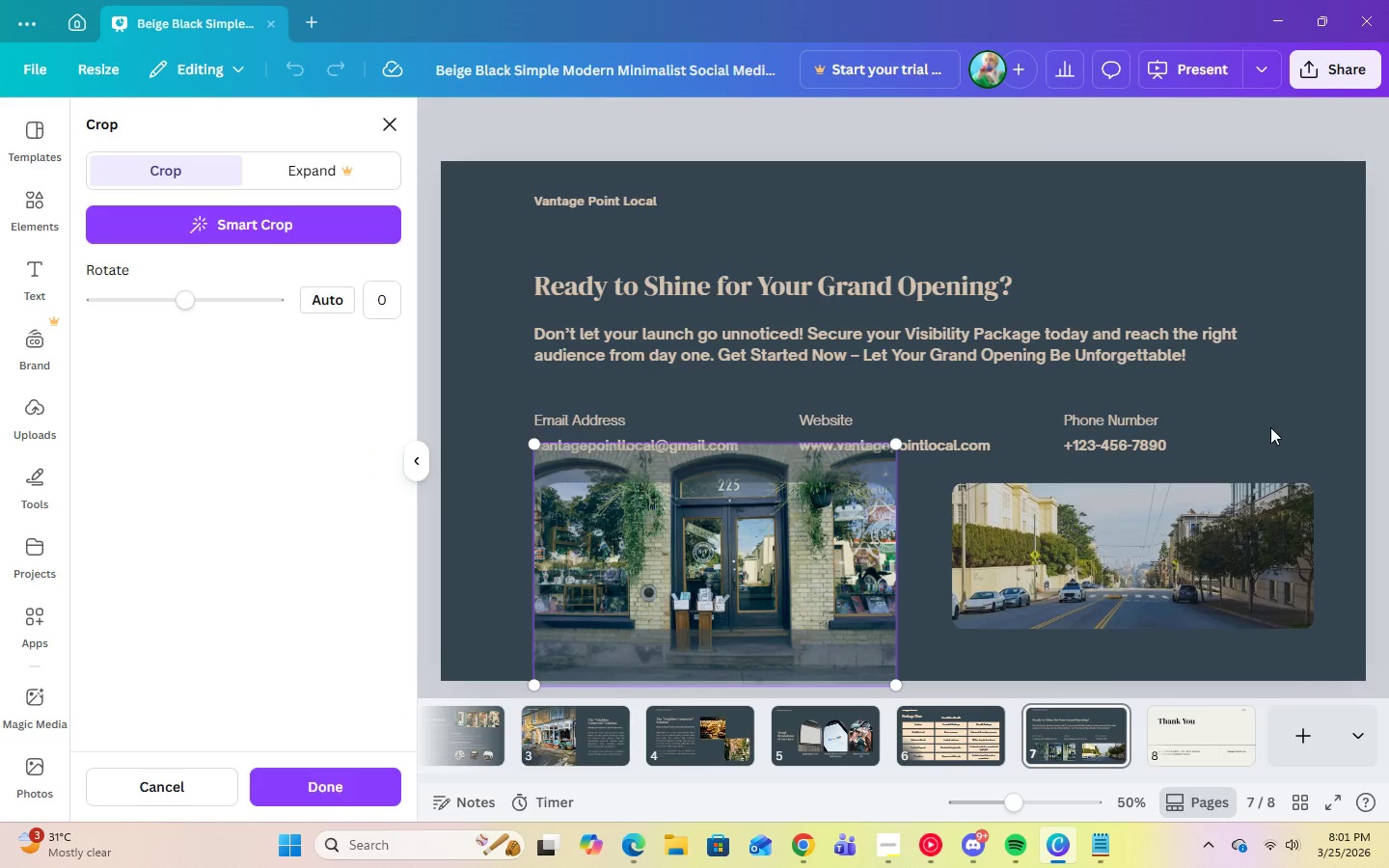 
left_click([1273, 426])
 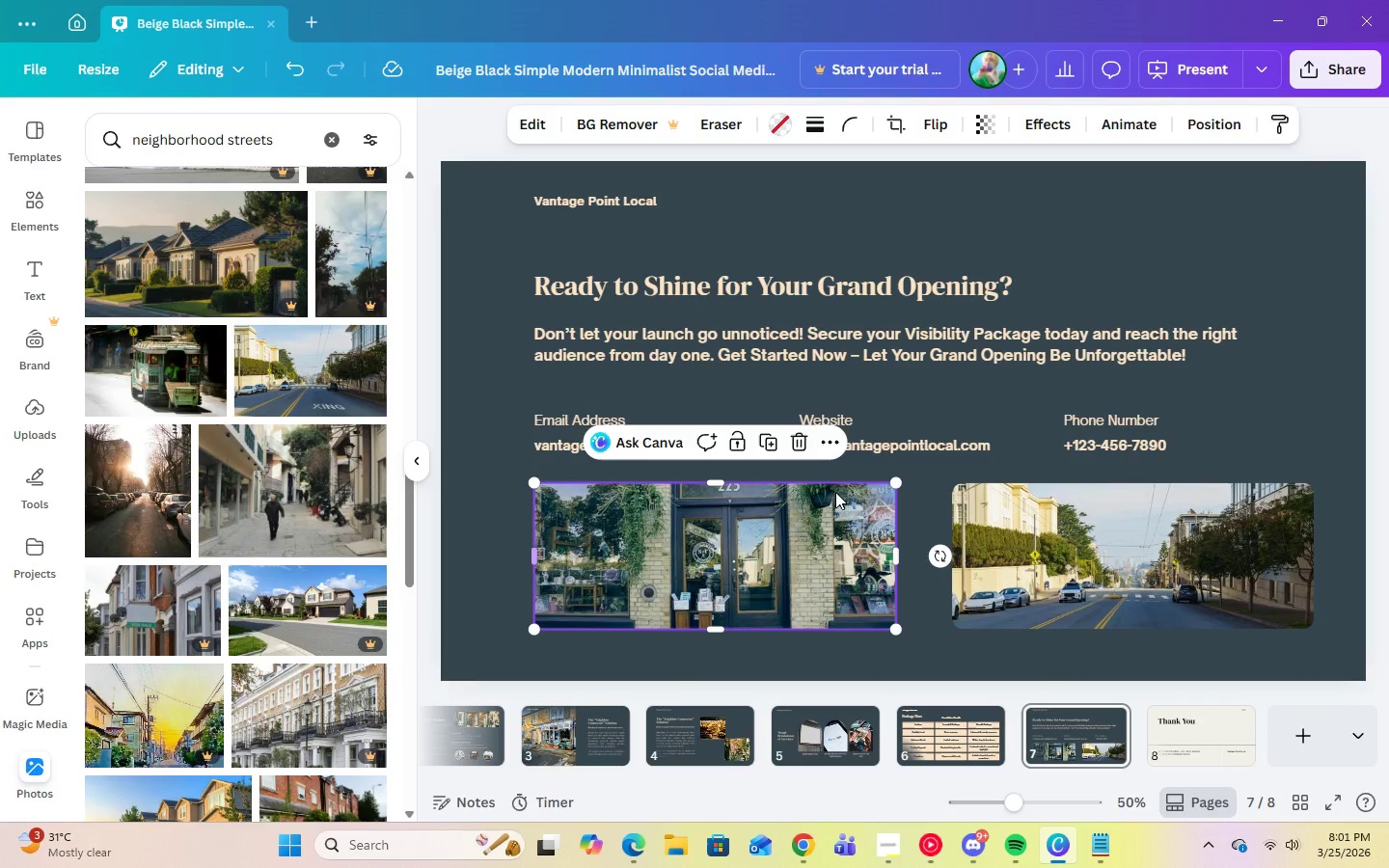 
left_click([1320, 389])
 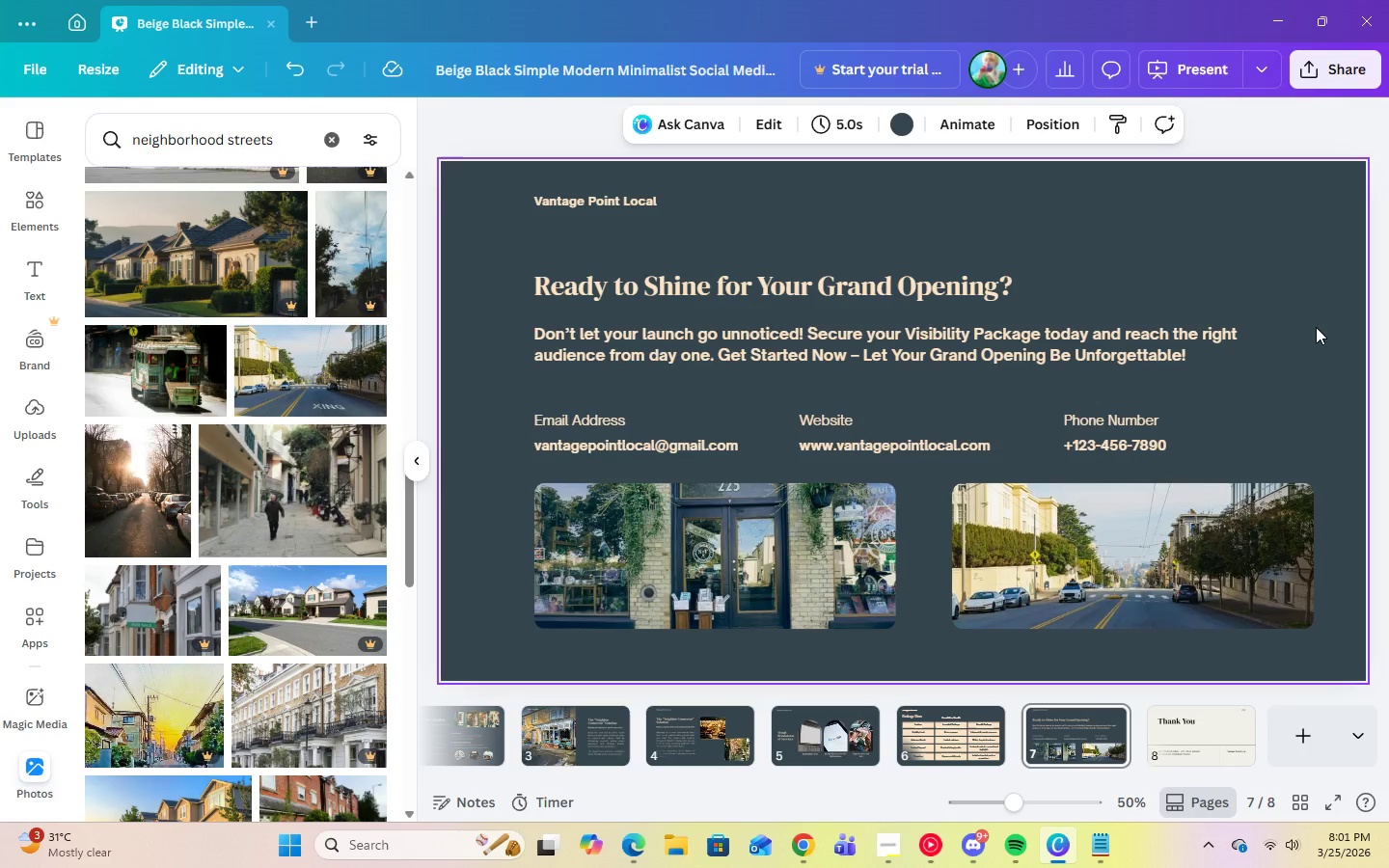 
scroll: coordinate [258, 629], scroll_direction: down, amount: 4.0
 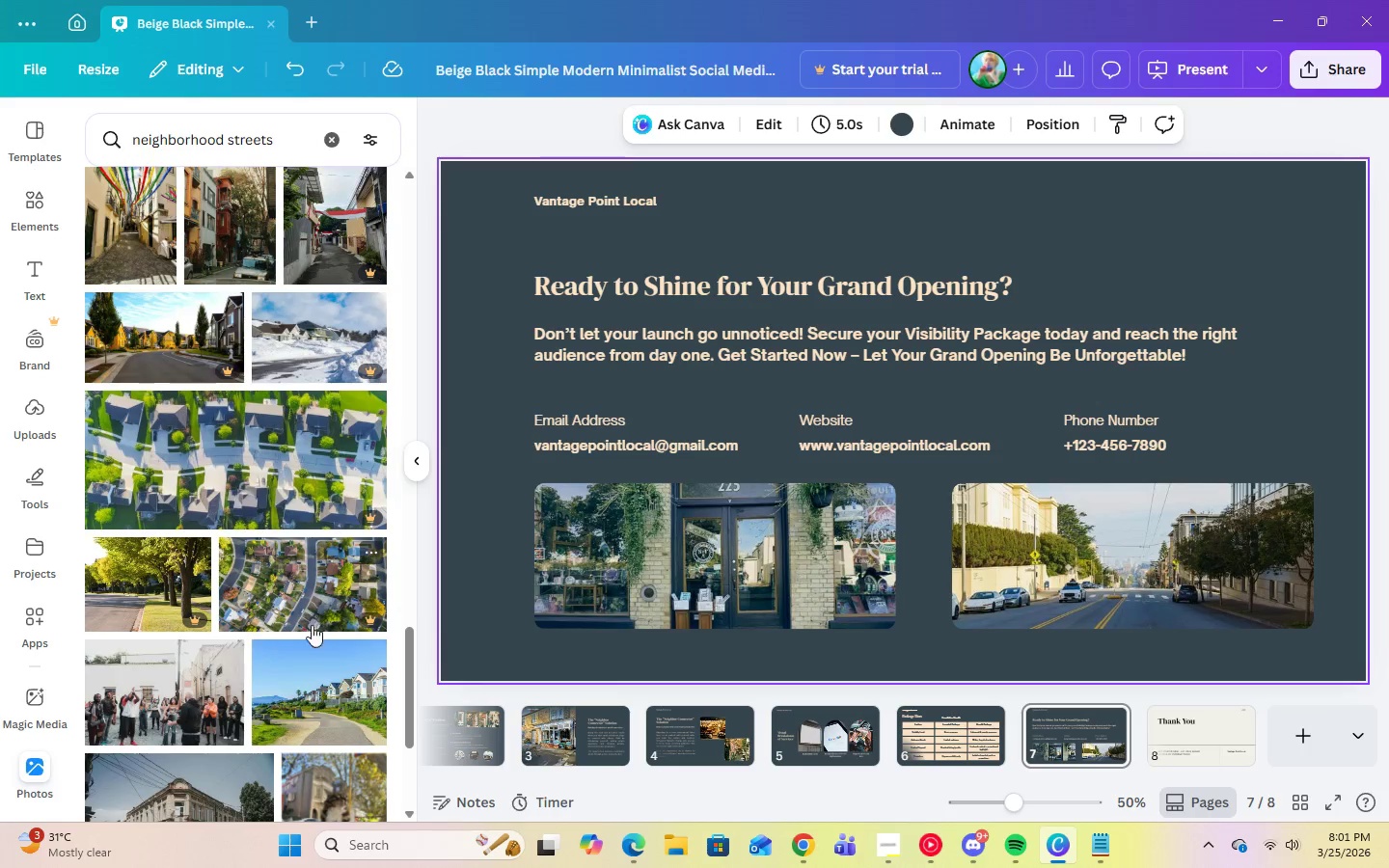 
left_click([1194, 722])
 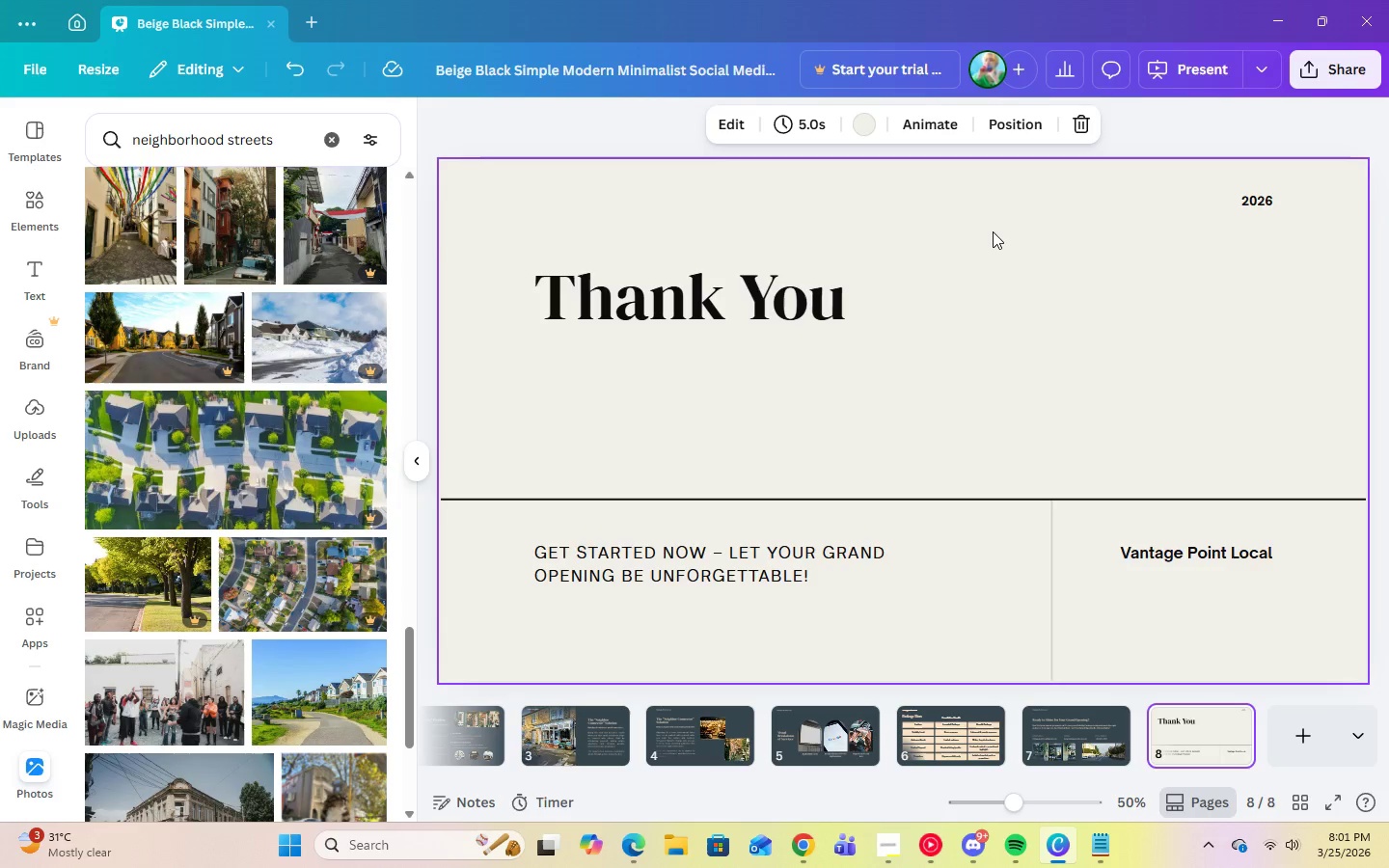 
left_click([993, 231])
 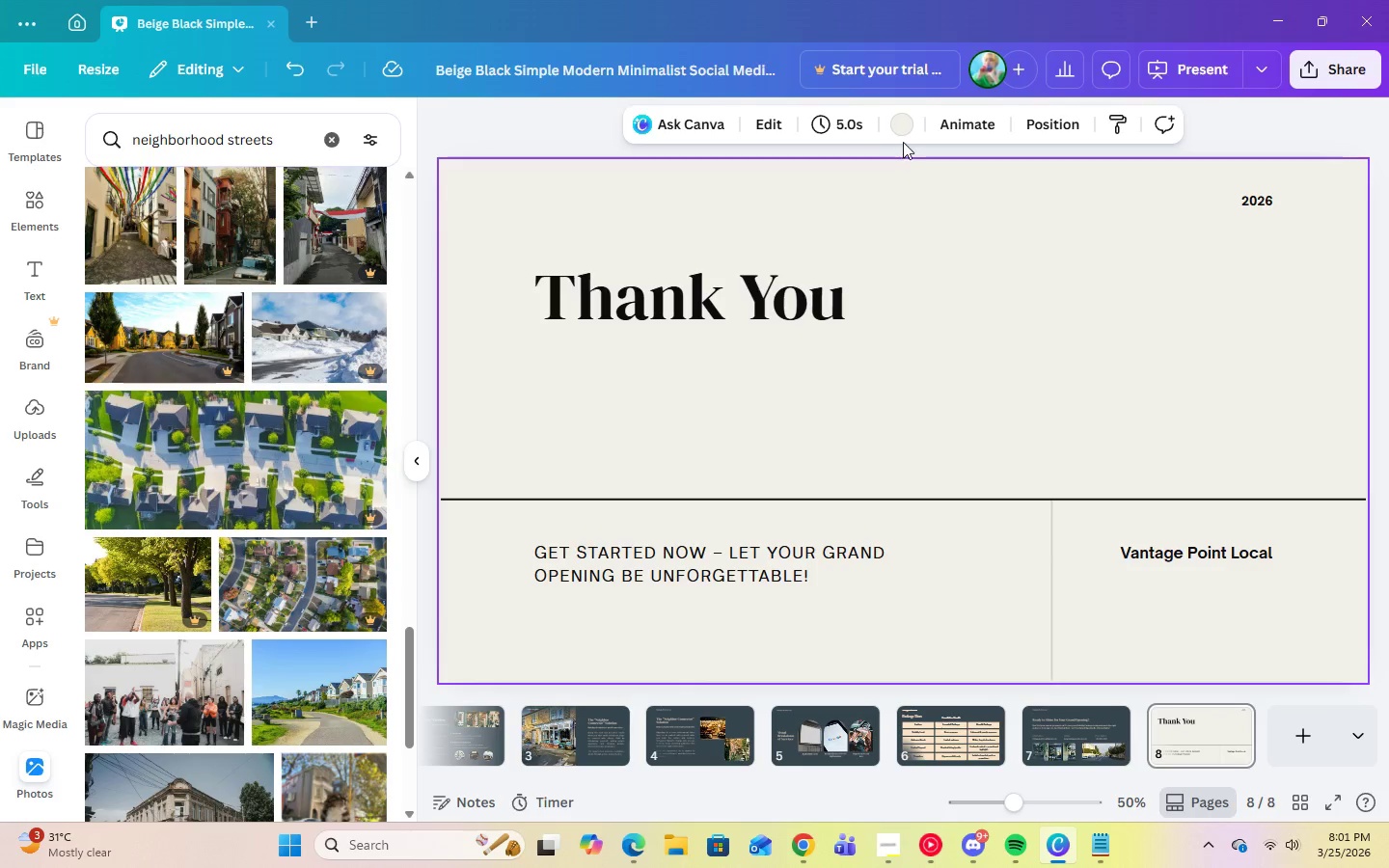 
left_click([901, 129])
 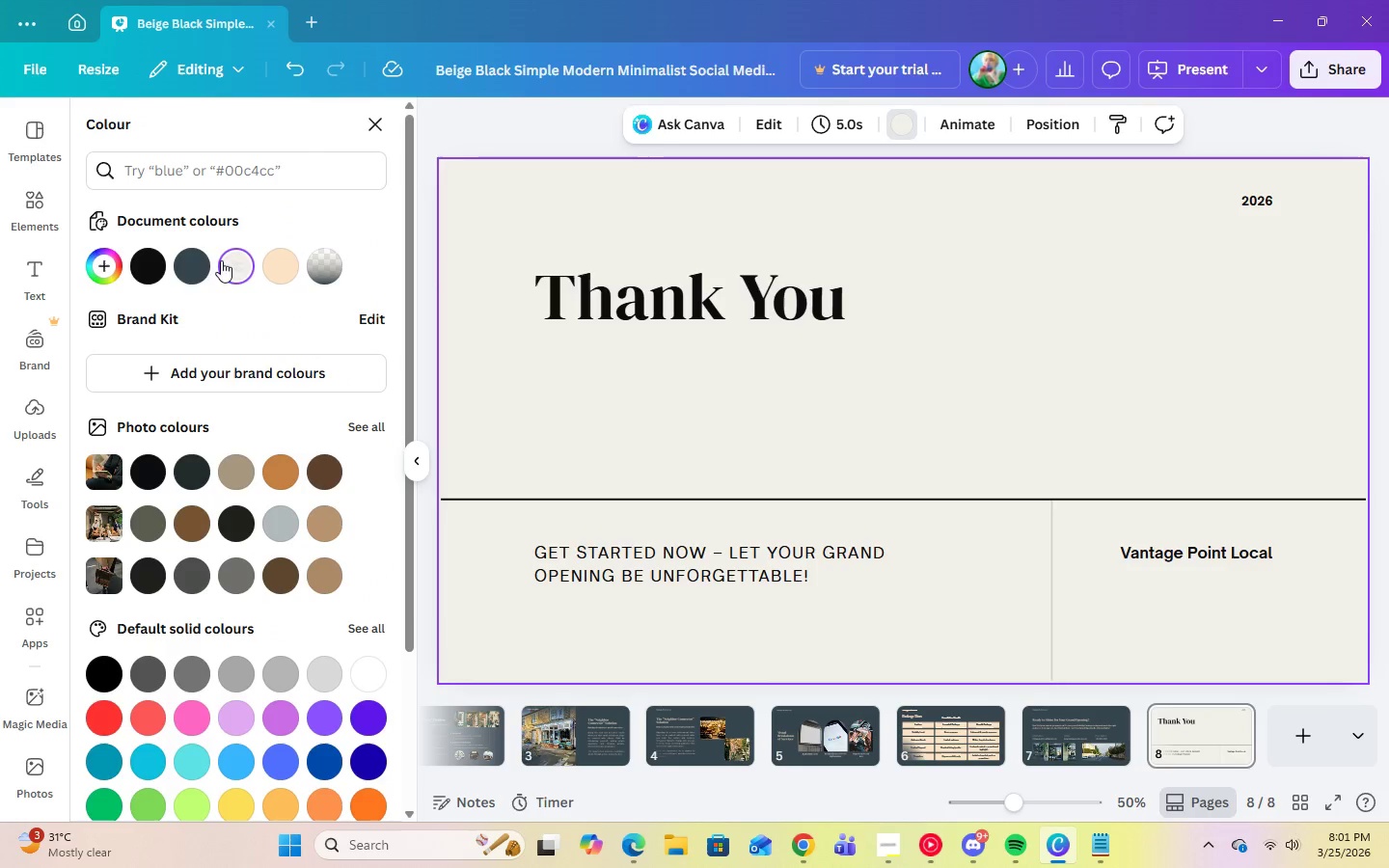 
left_click([194, 266])
 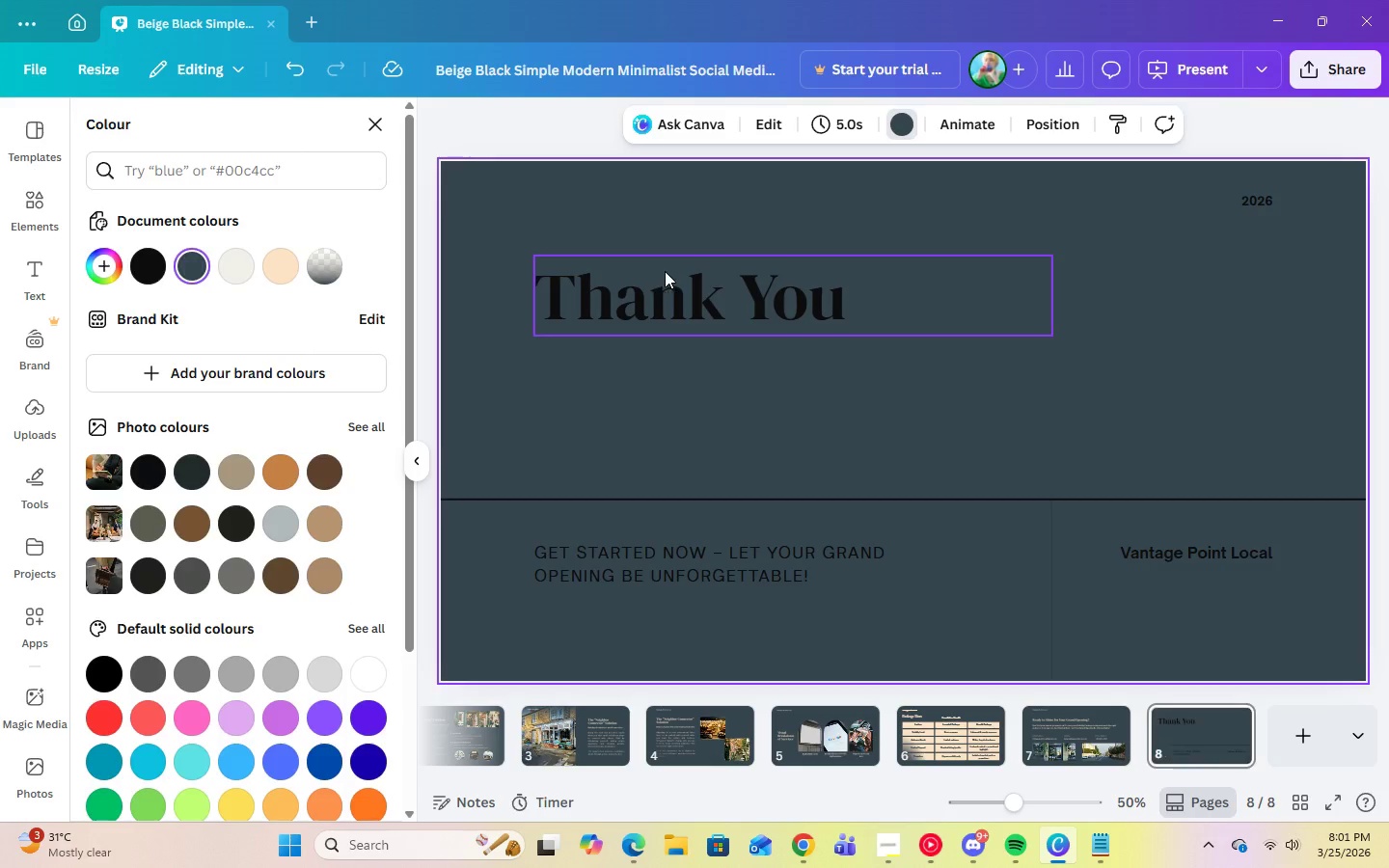 
left_click([665, 271])
 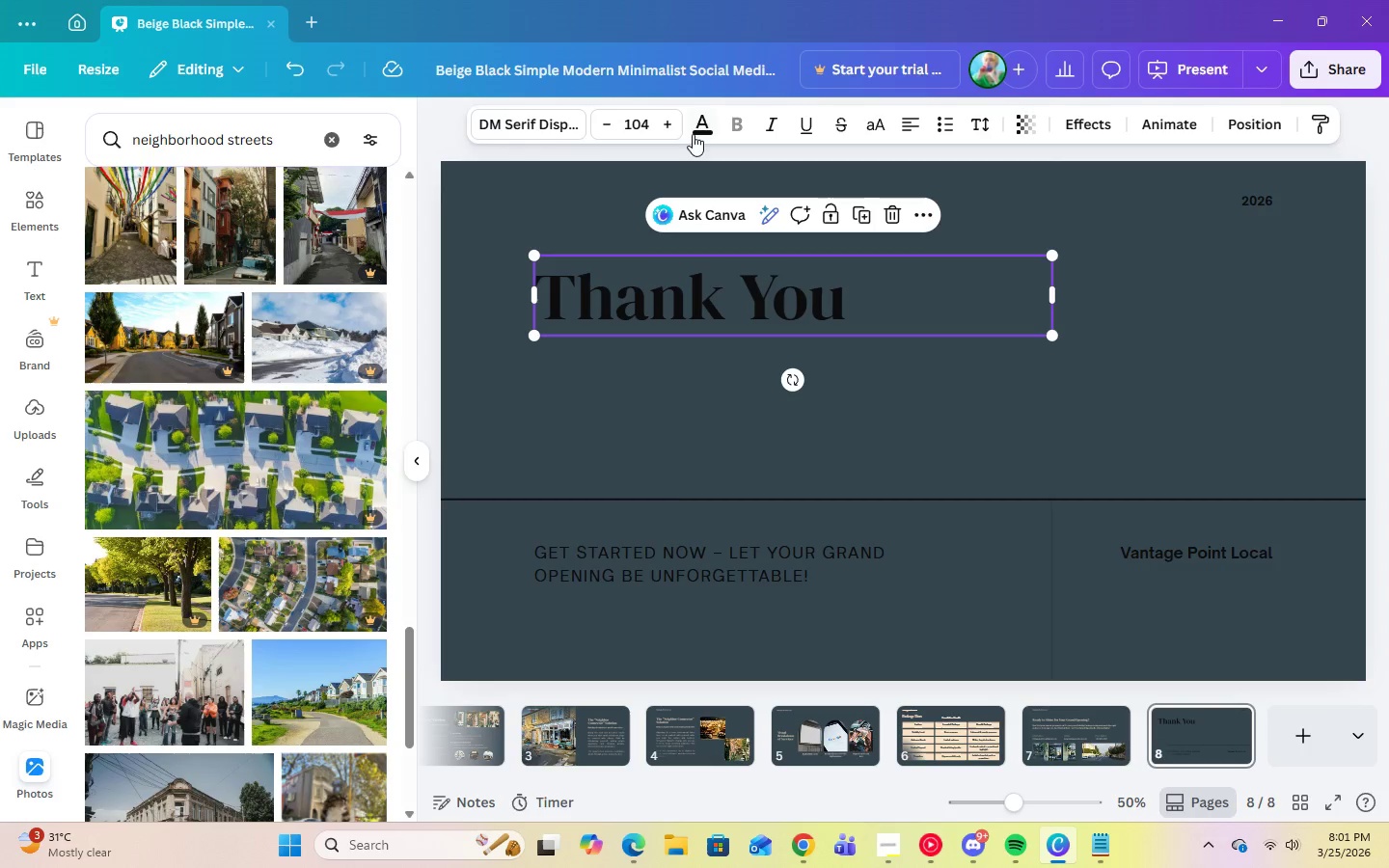 
left_click([697, 129])
 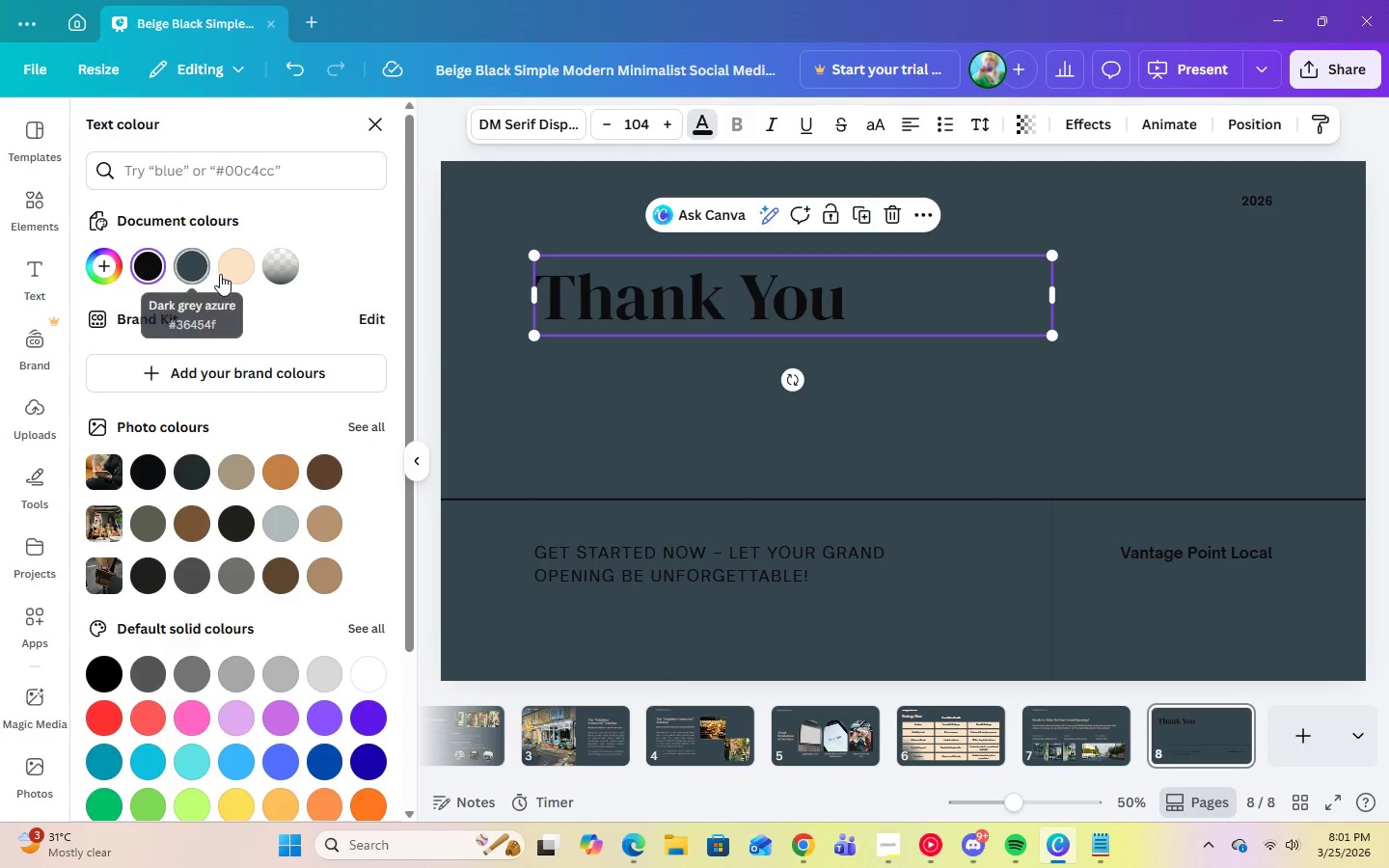 
left_click([225, 273])
 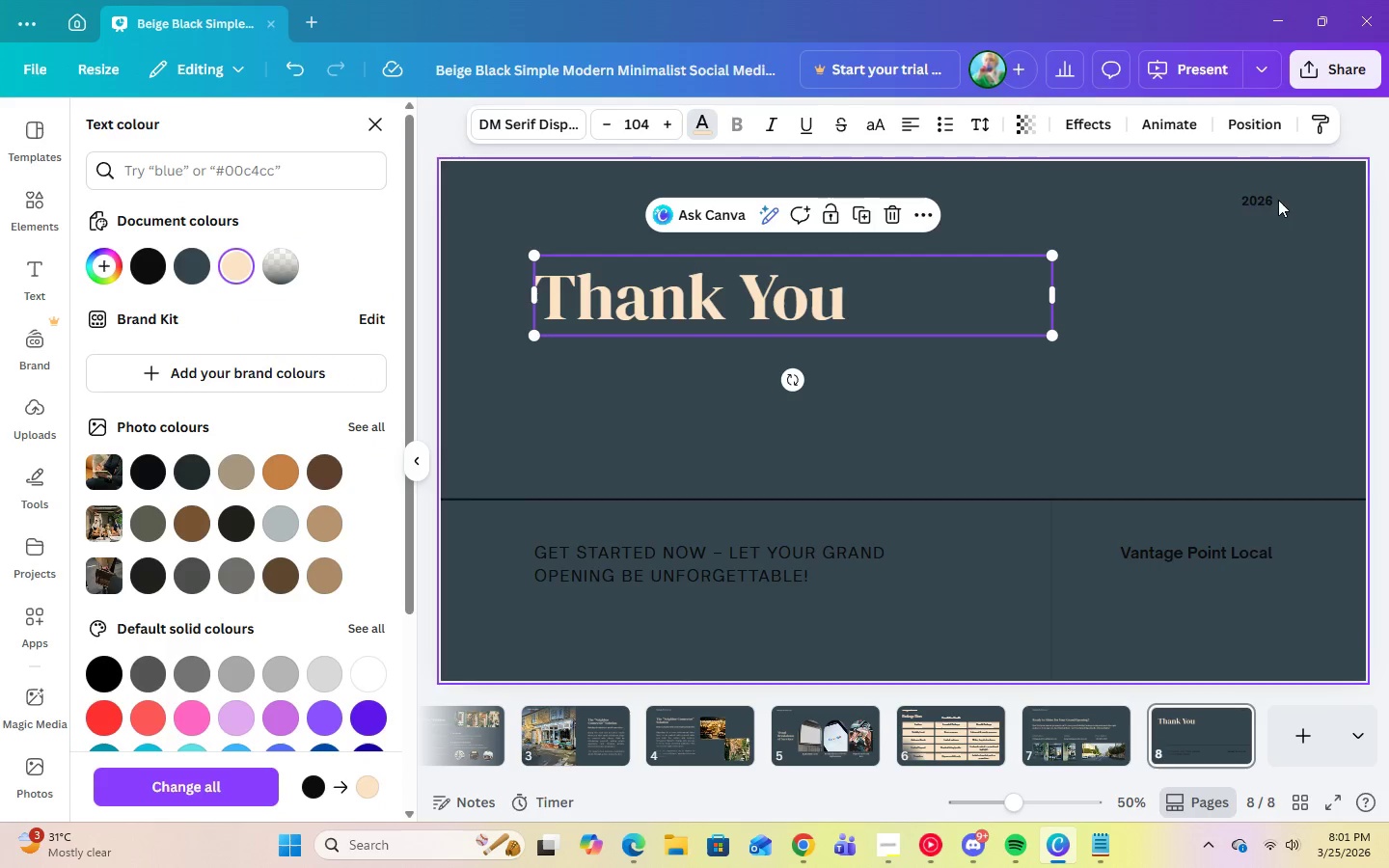 
left_click([1257, 196])
 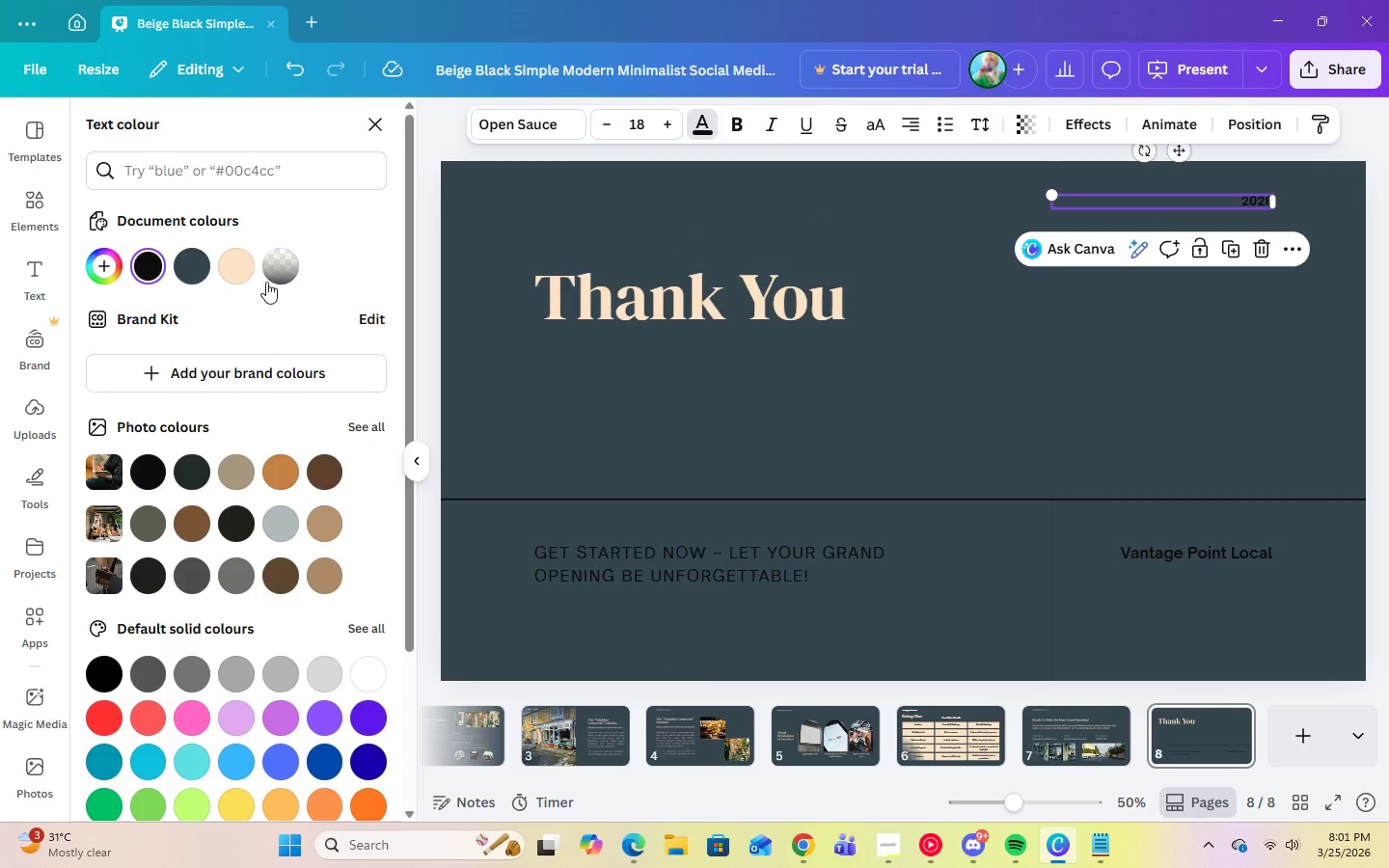 
left_click([239, 274])
 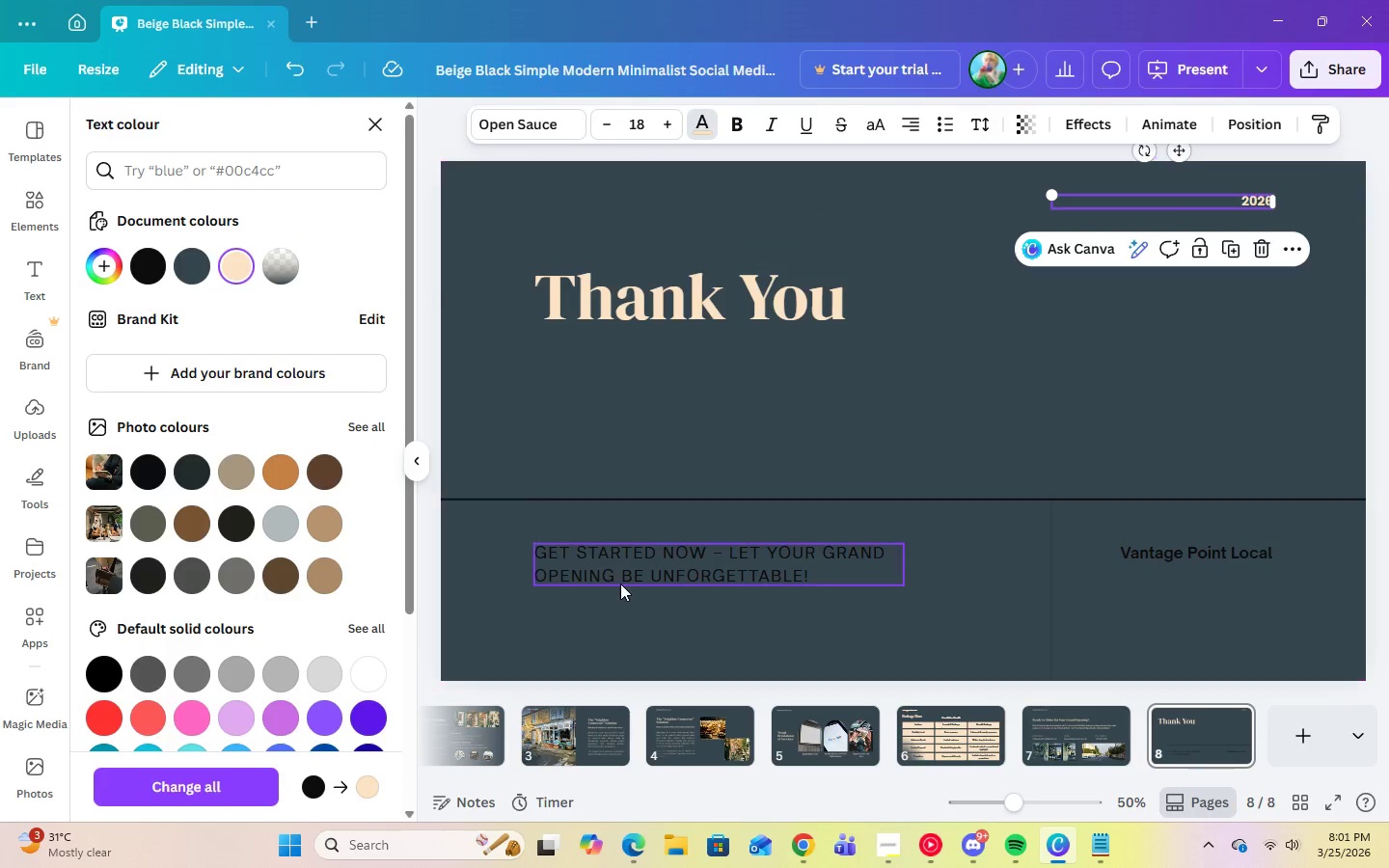 
left_click([620, 584])
 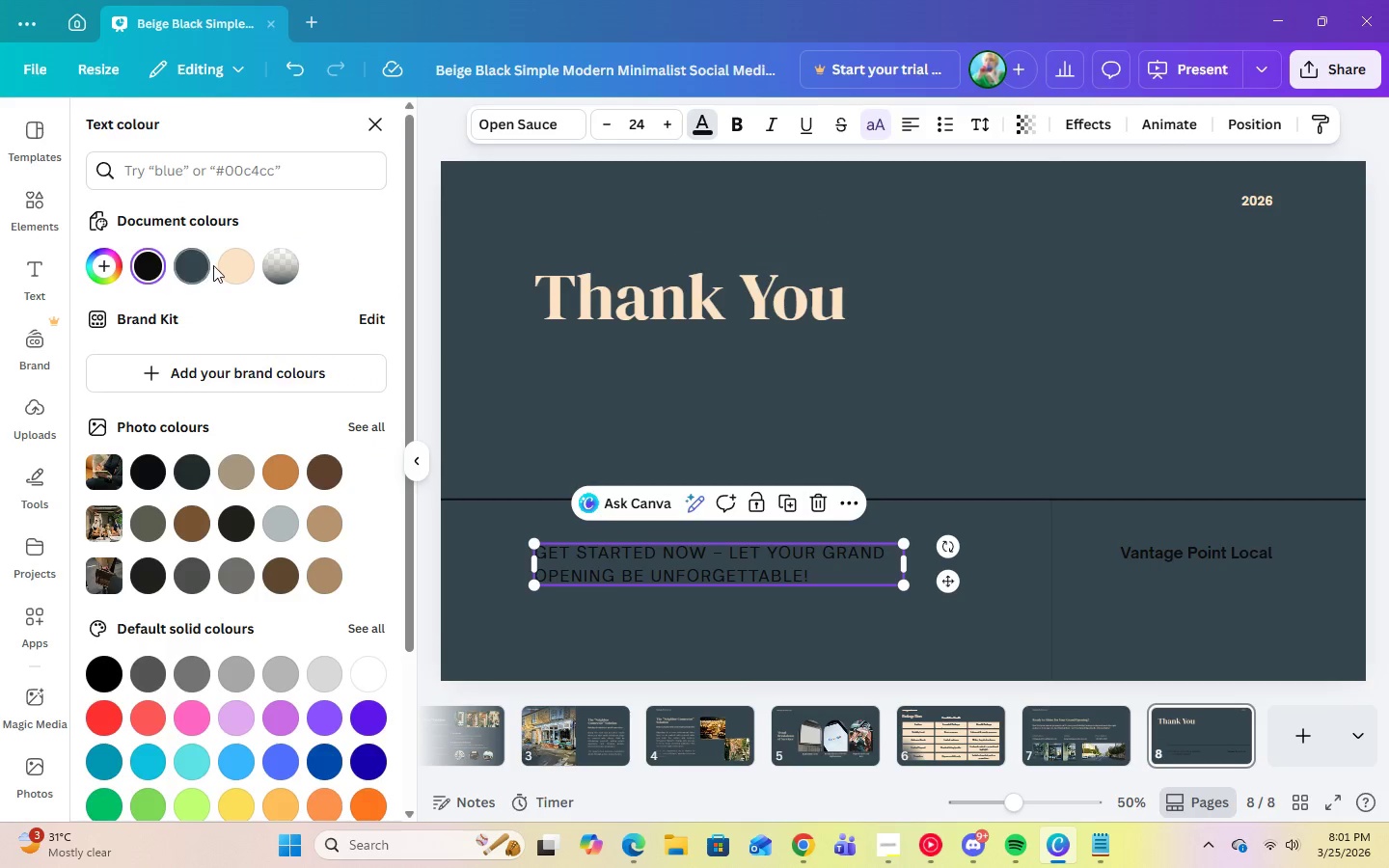 
left_click([224, 268])
 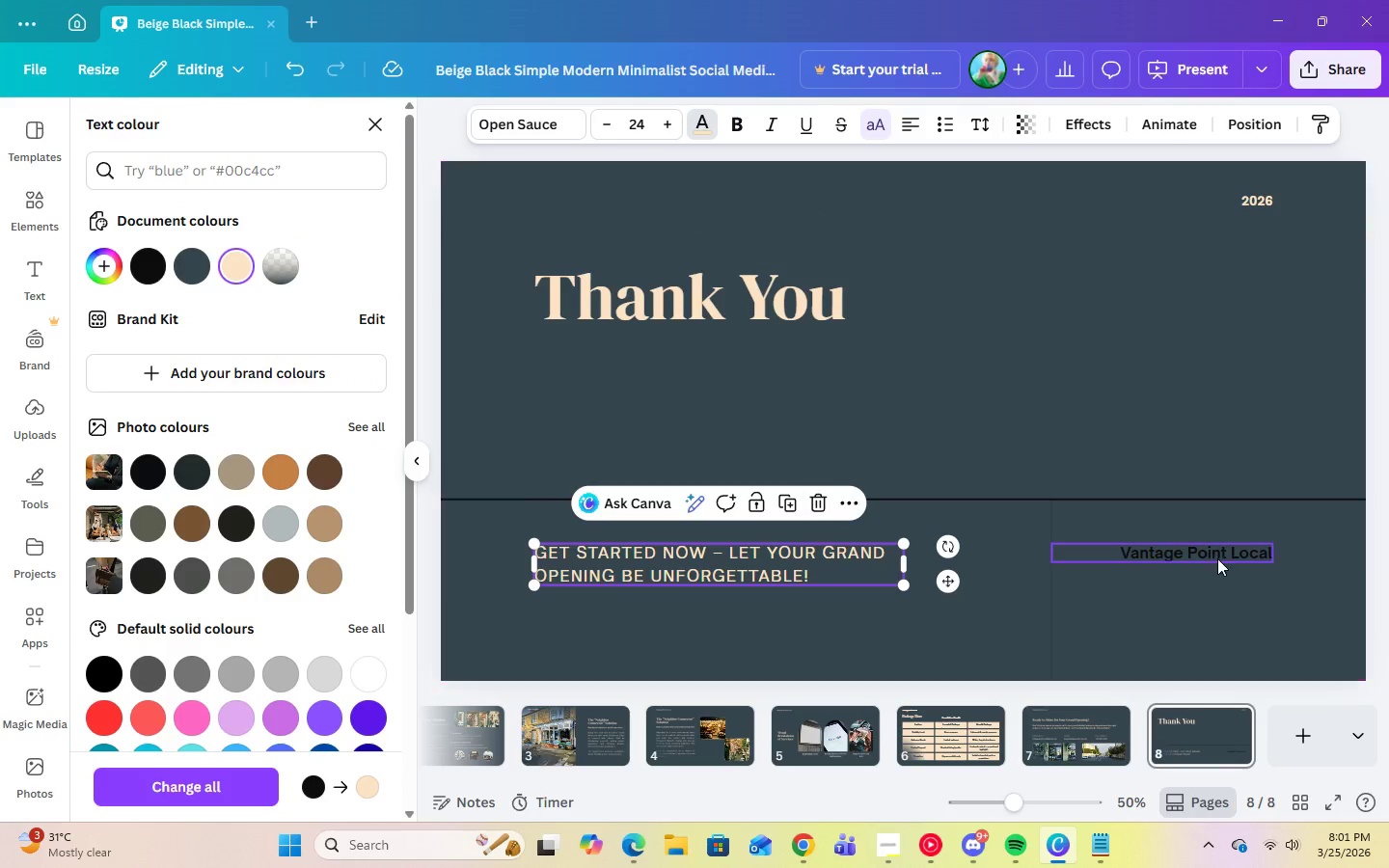 
left_click([1215, 557])
 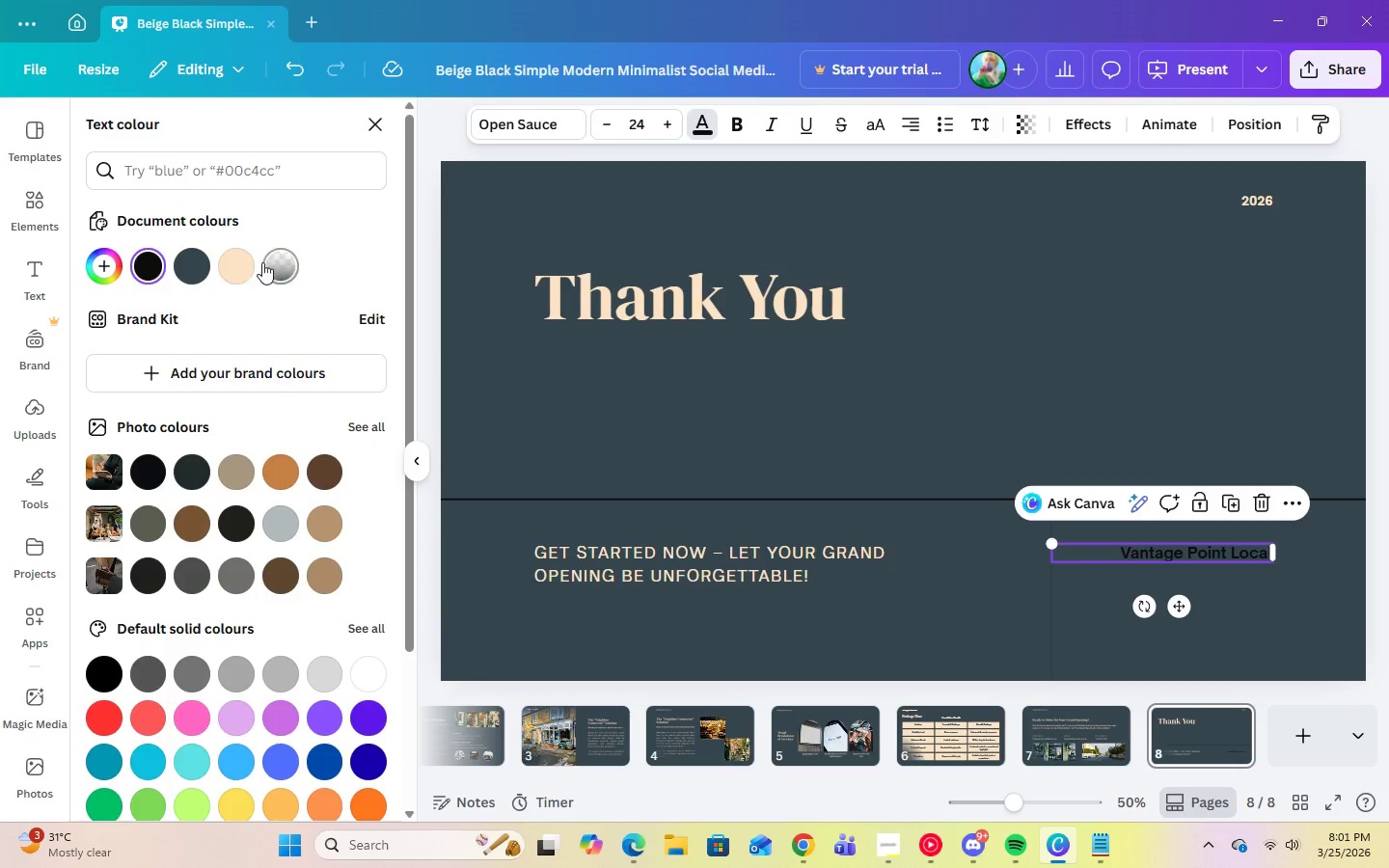 
left_click([243, 267])
 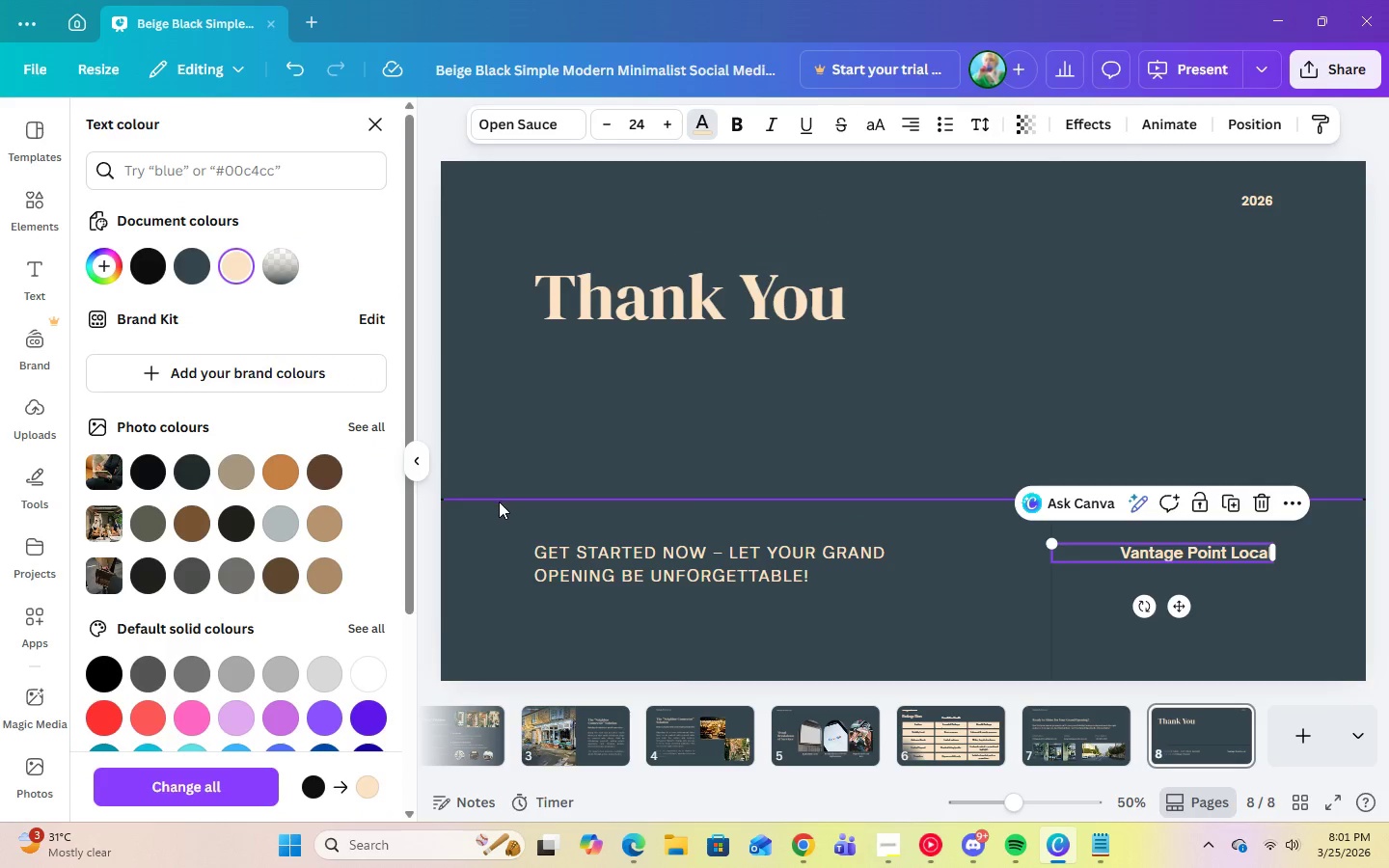 
left_click([499, 502])
 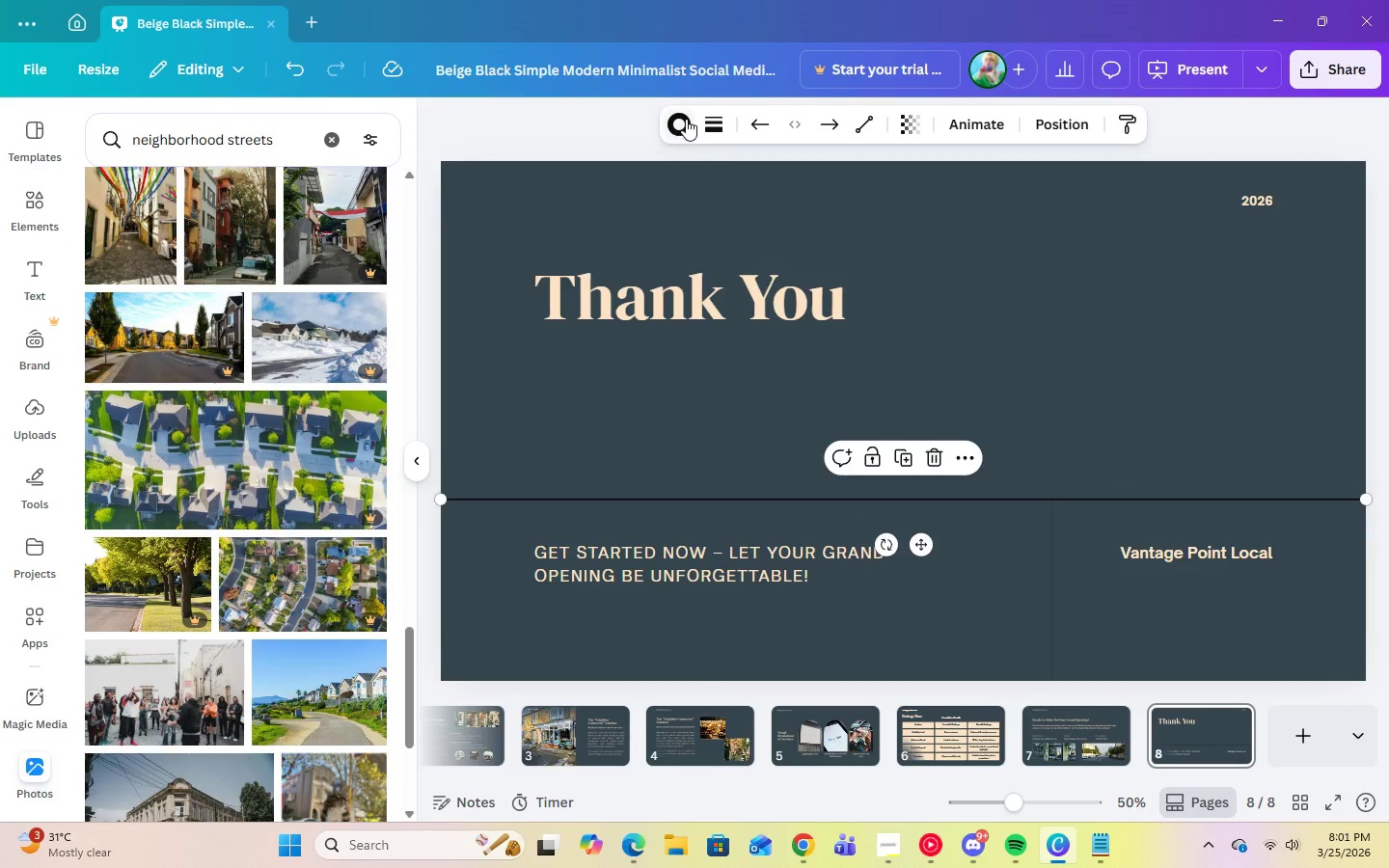 
left_click([686, 119])
 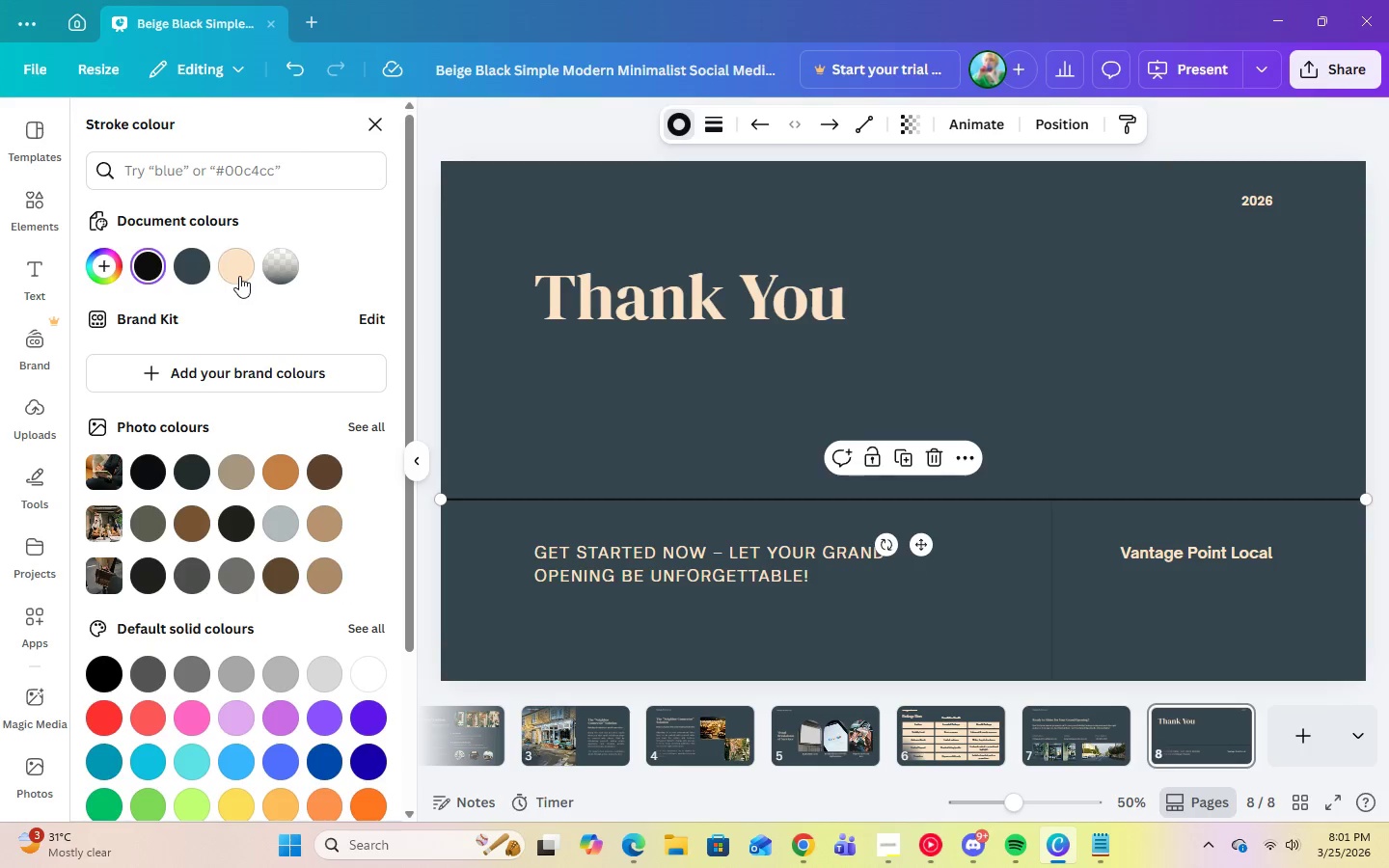 
left_click([239, 276])
 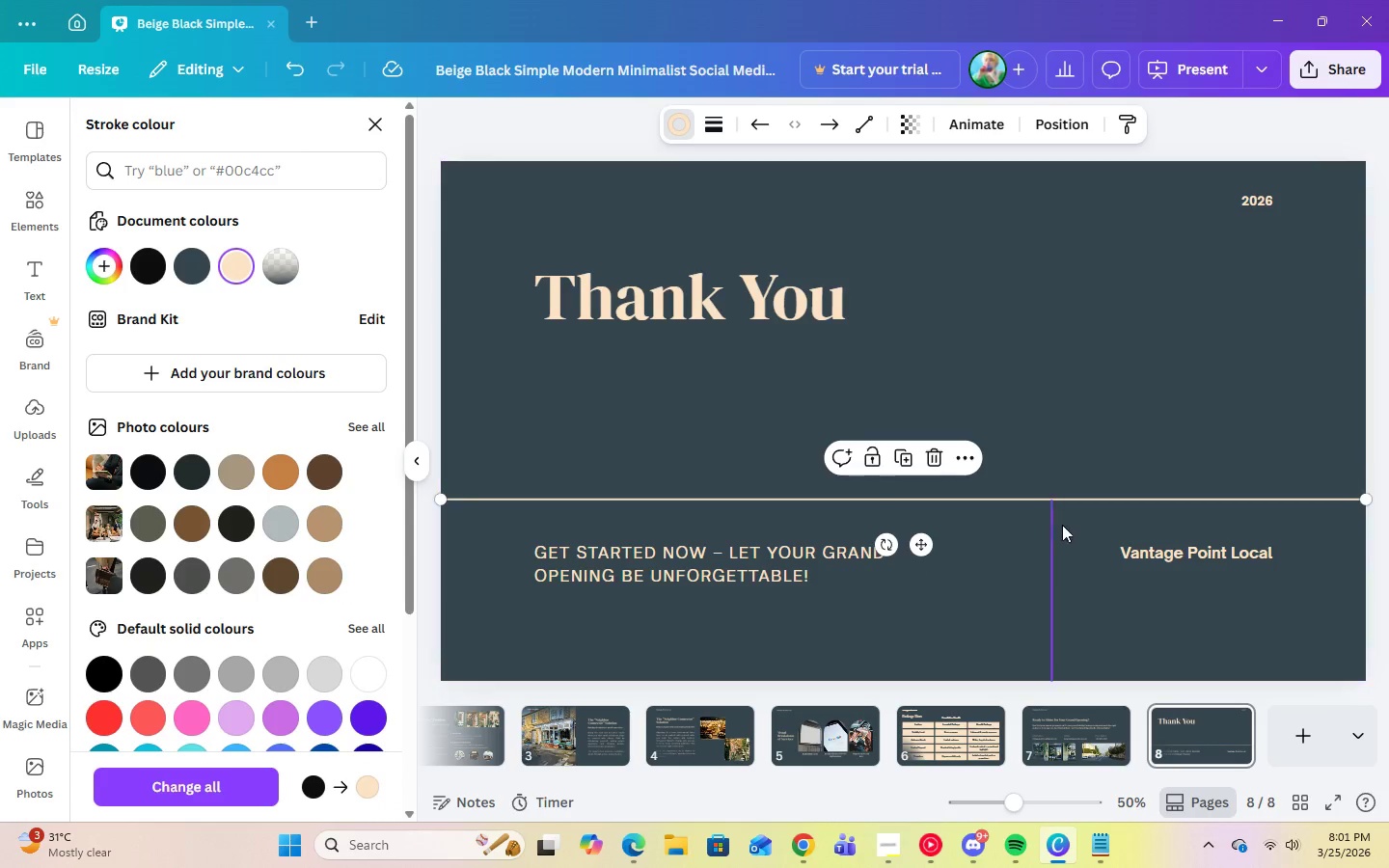 
left_click([1052, 529])
 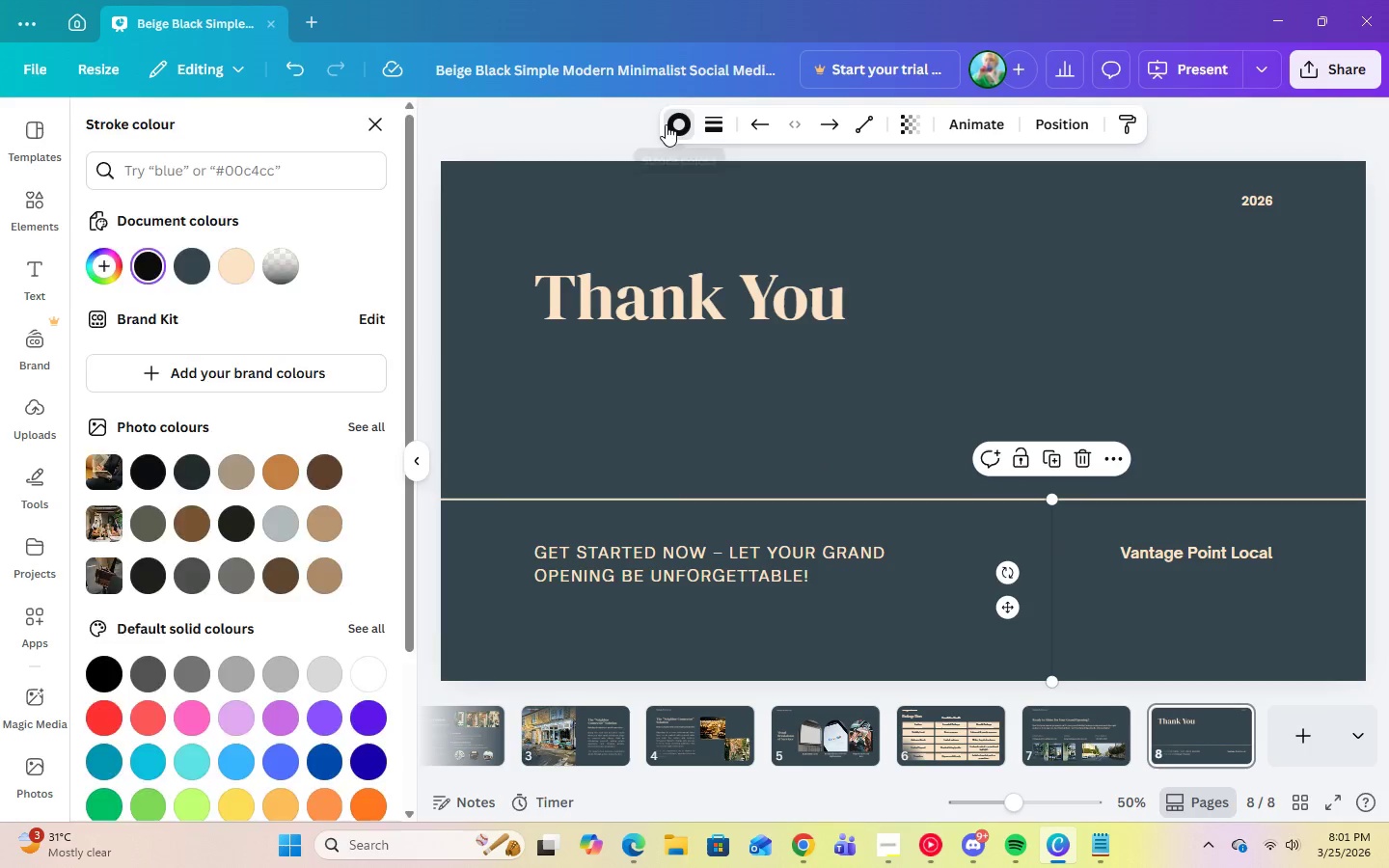 
double_click([666, 124])
 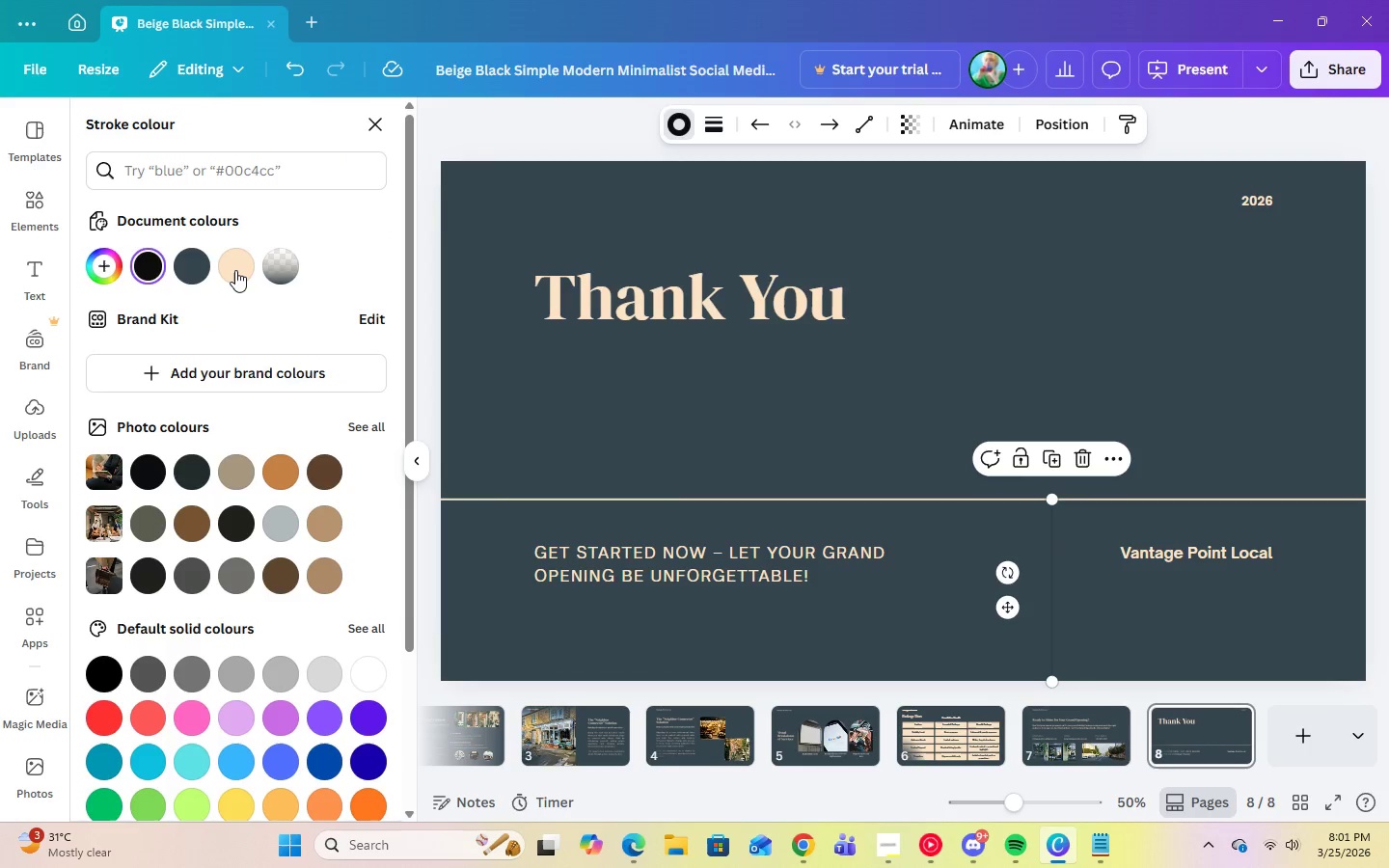 
left_click([239, 271])
 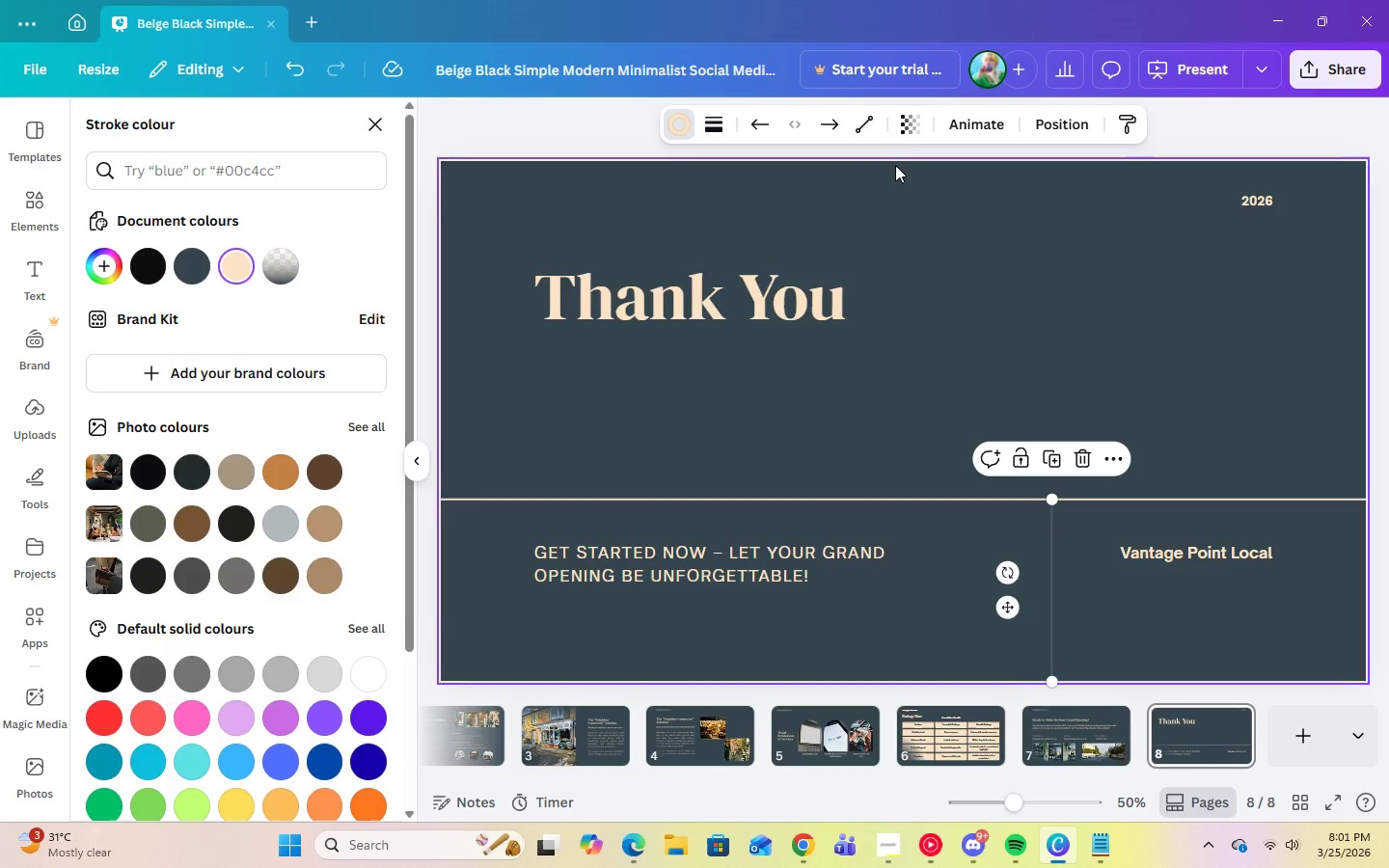 
left_click([907, 125])
 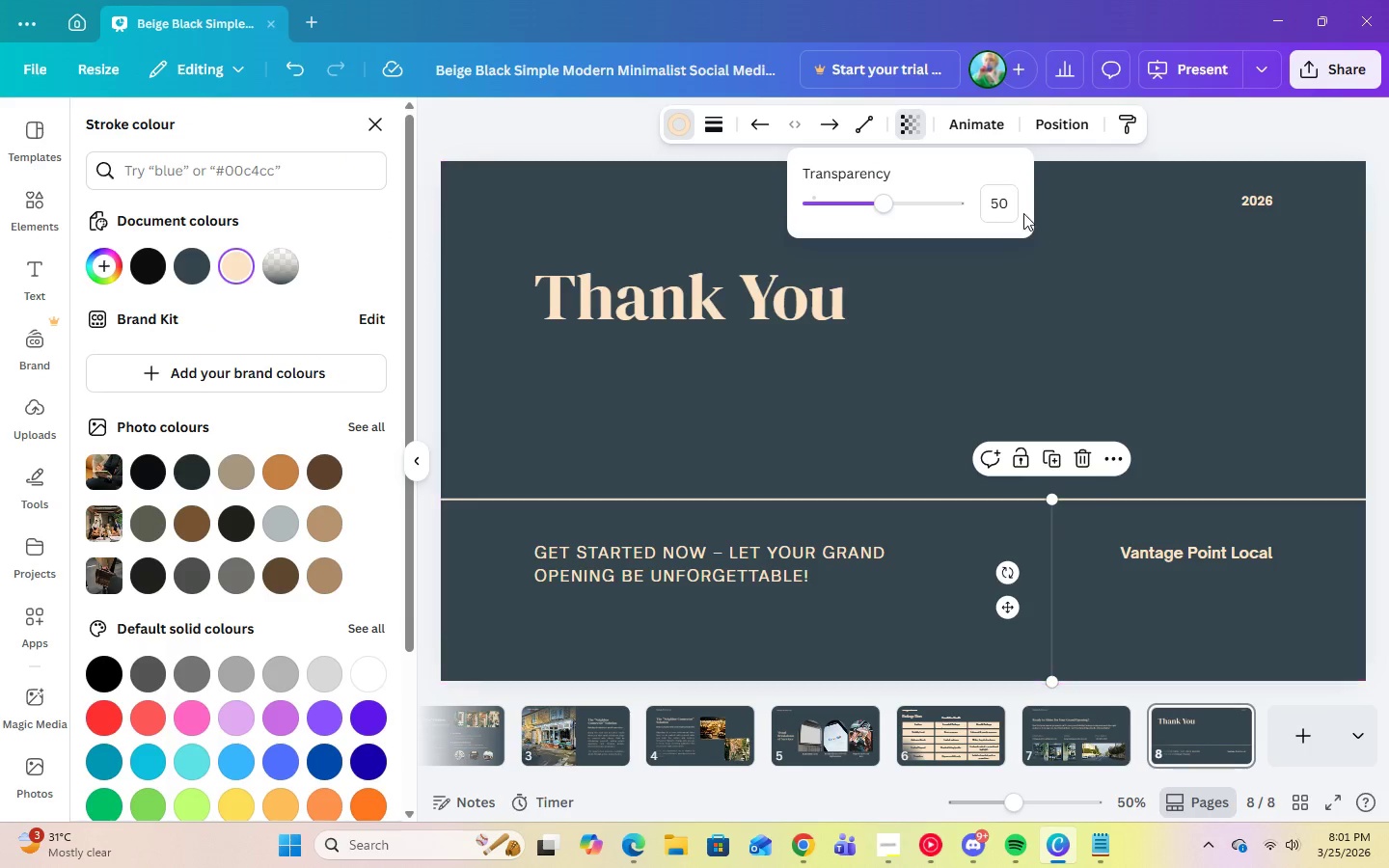 
left_click([1005, 202])
 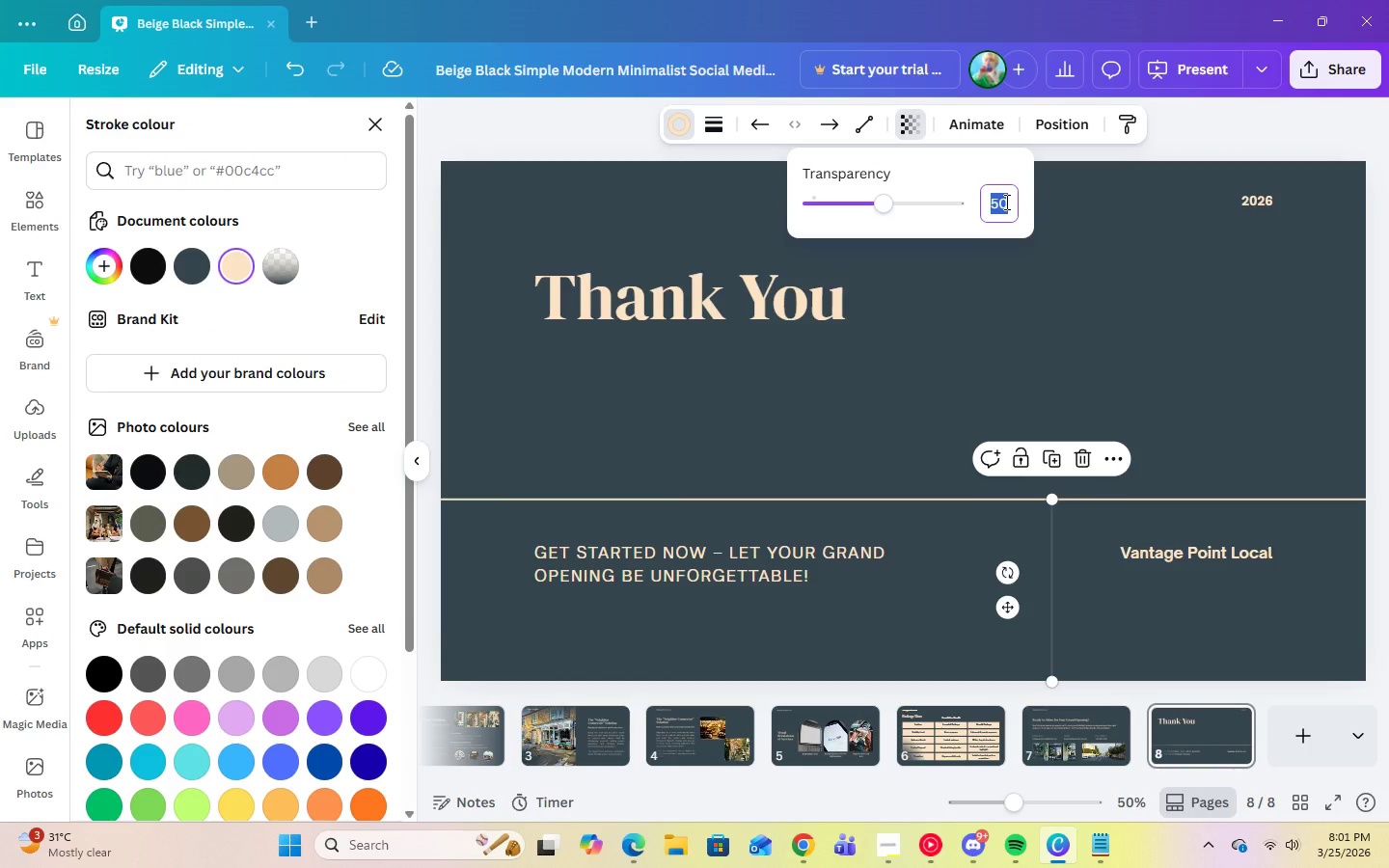 
key(Numpad8)
 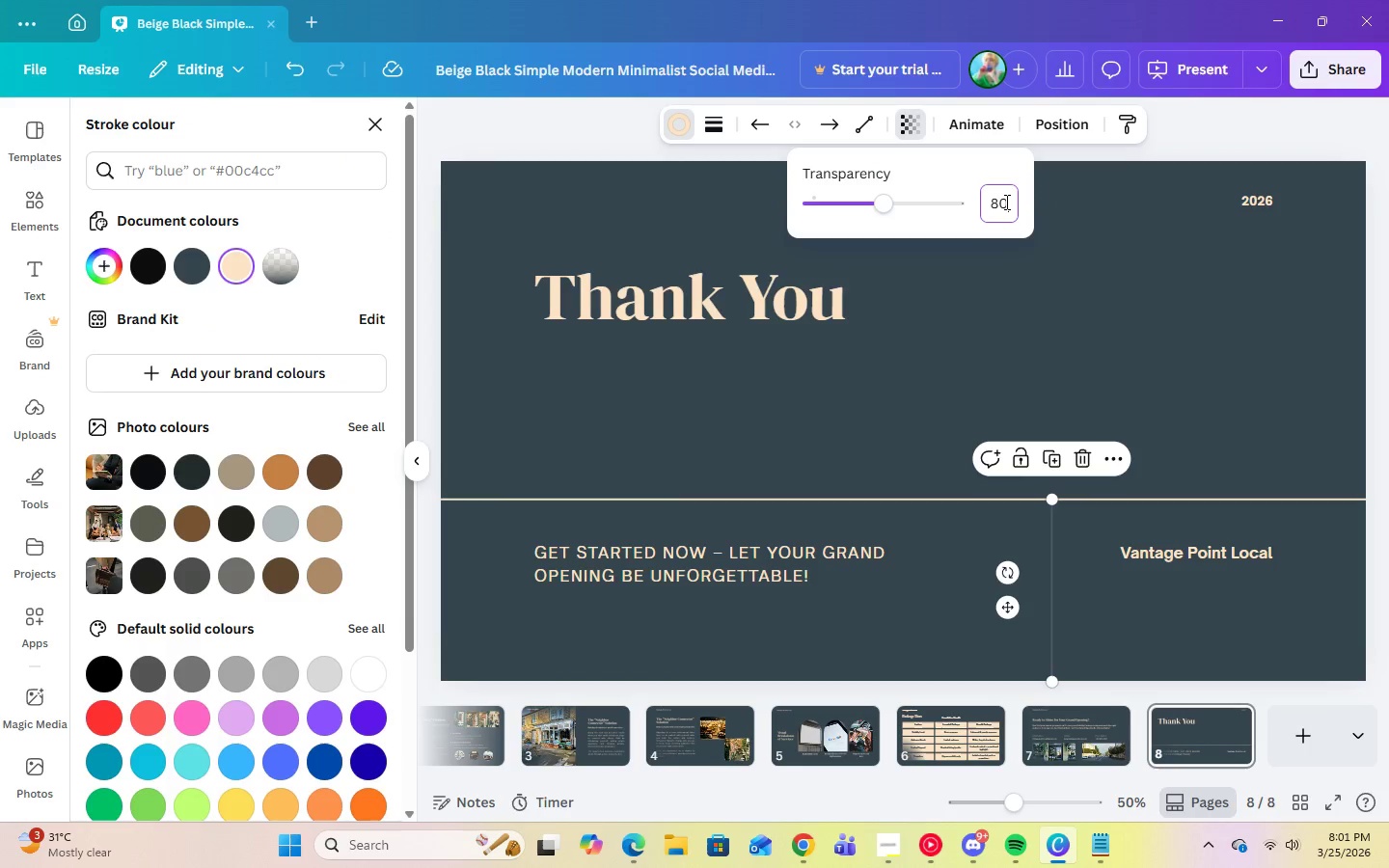 
key(Numpad0)
 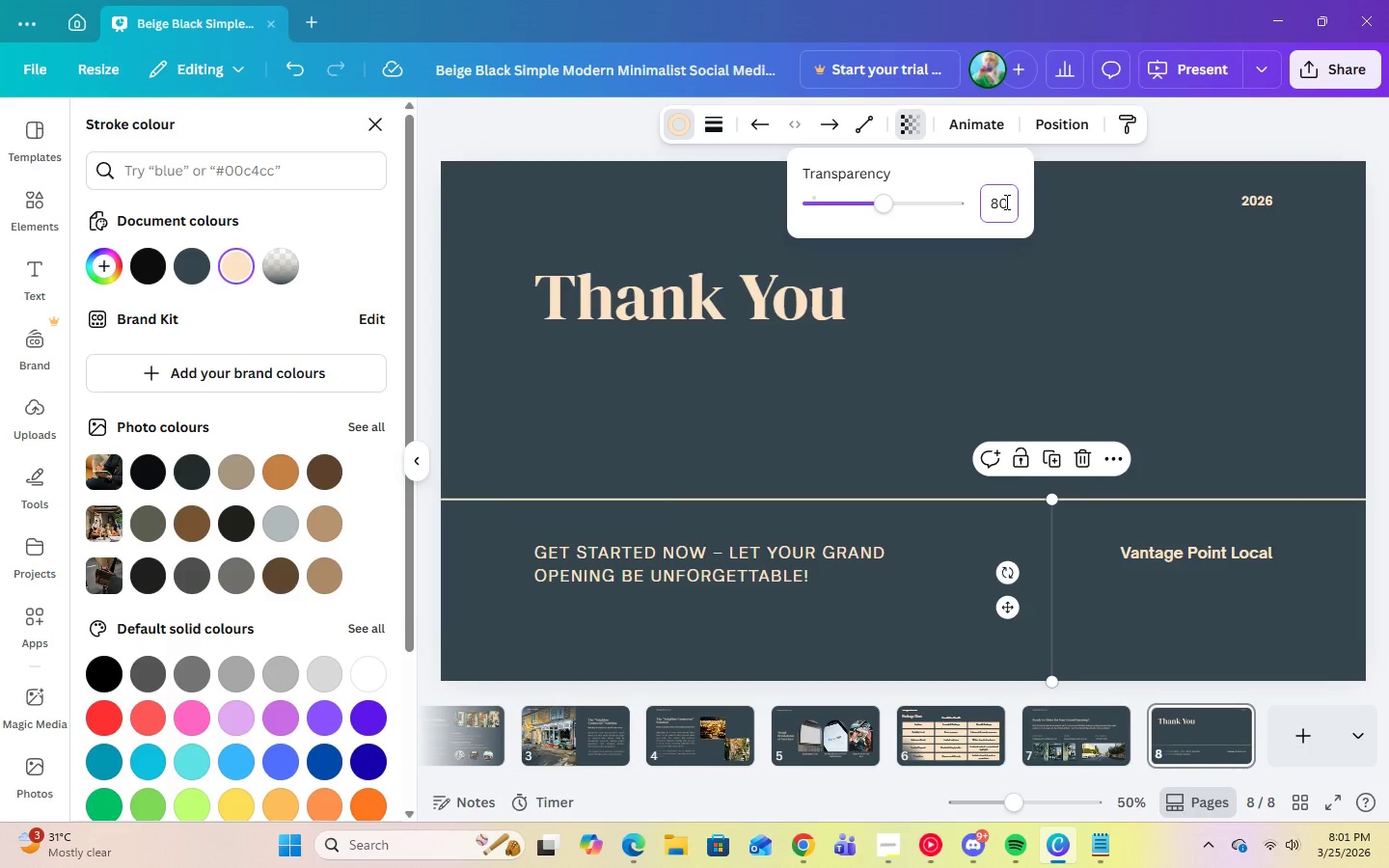 
key(Enter)
 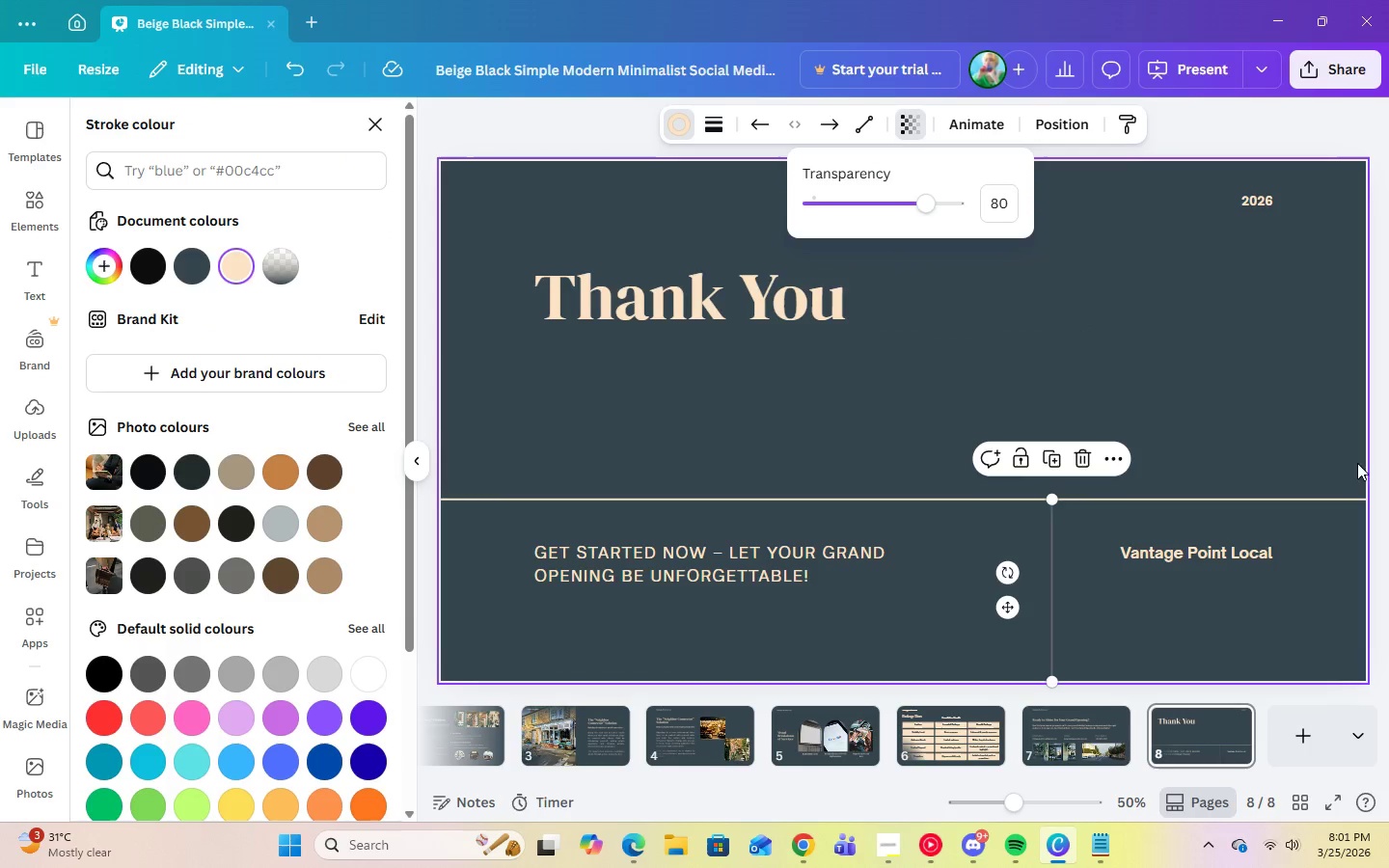 
left_click([1352, 442])
 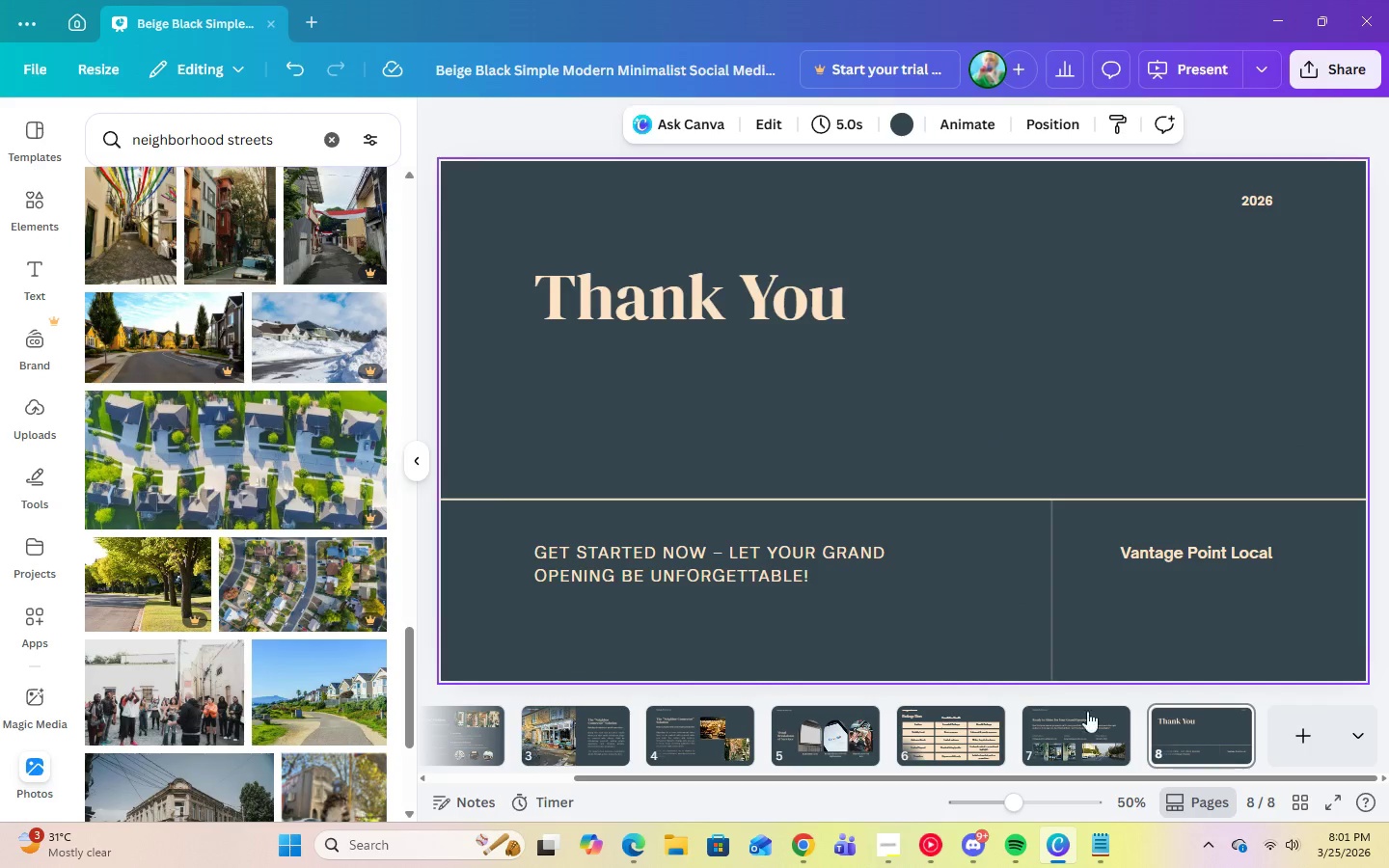 
left_click([1169, 726])
 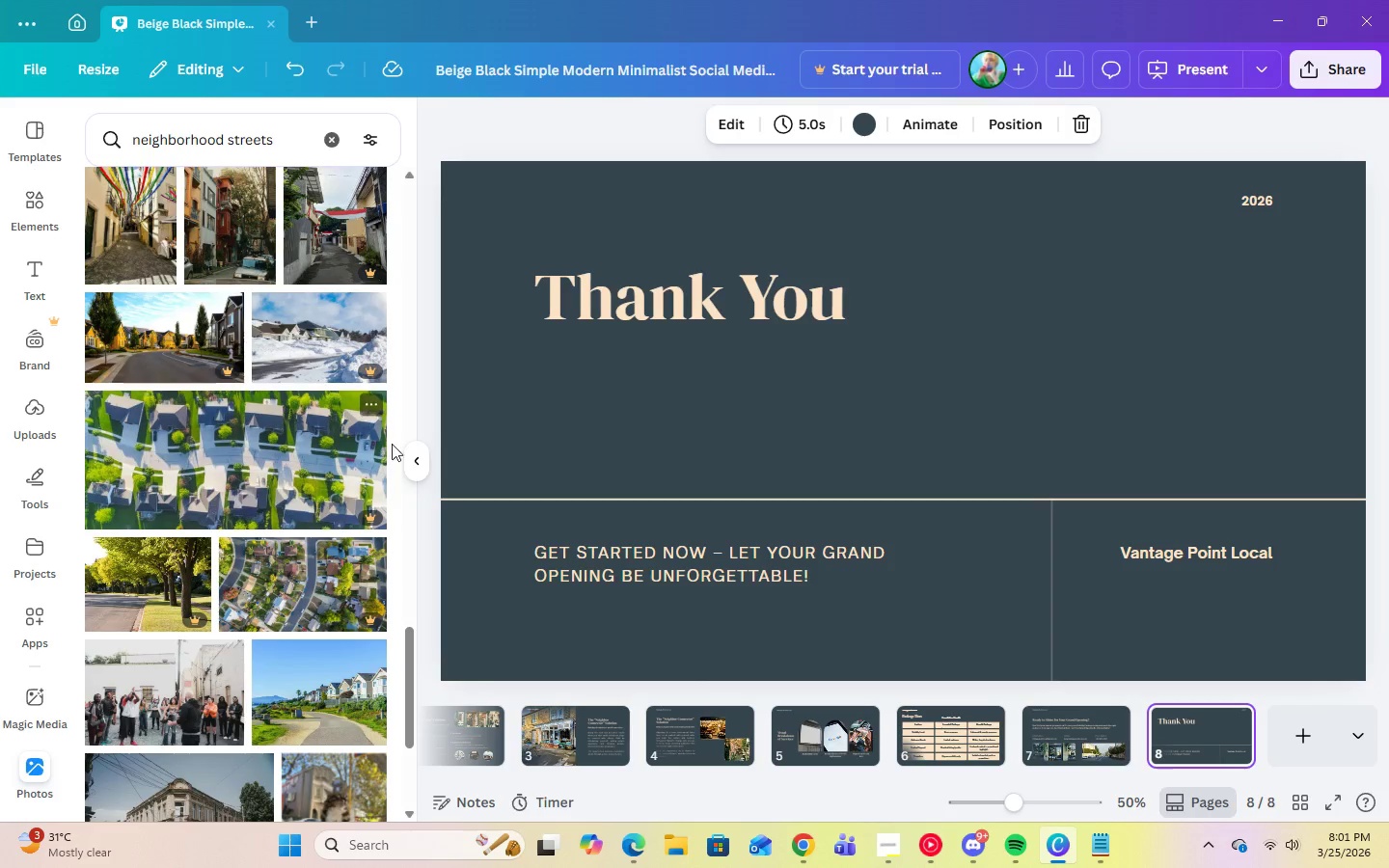 
left_click([416, 455])
 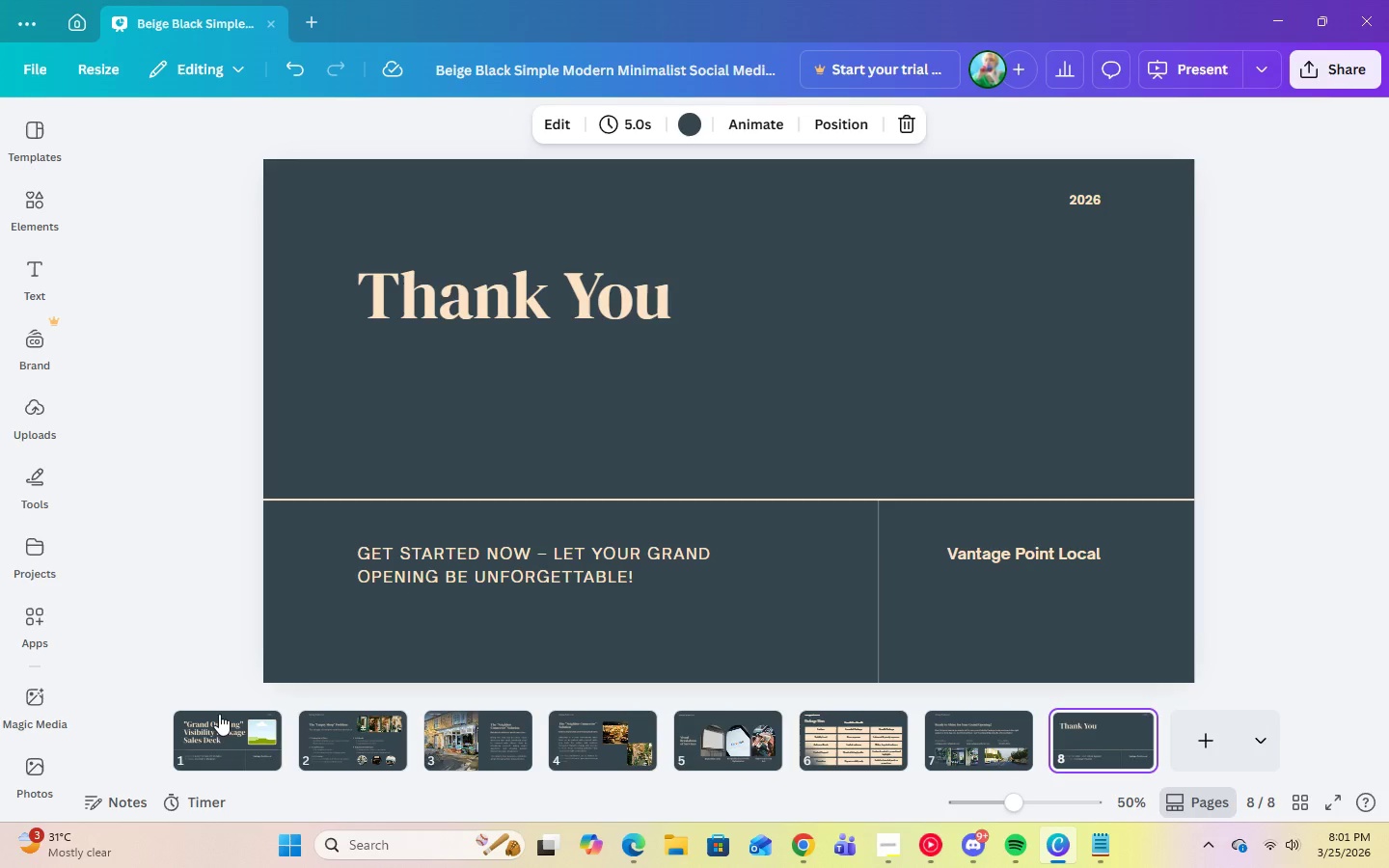 
left_click([220, 718])
 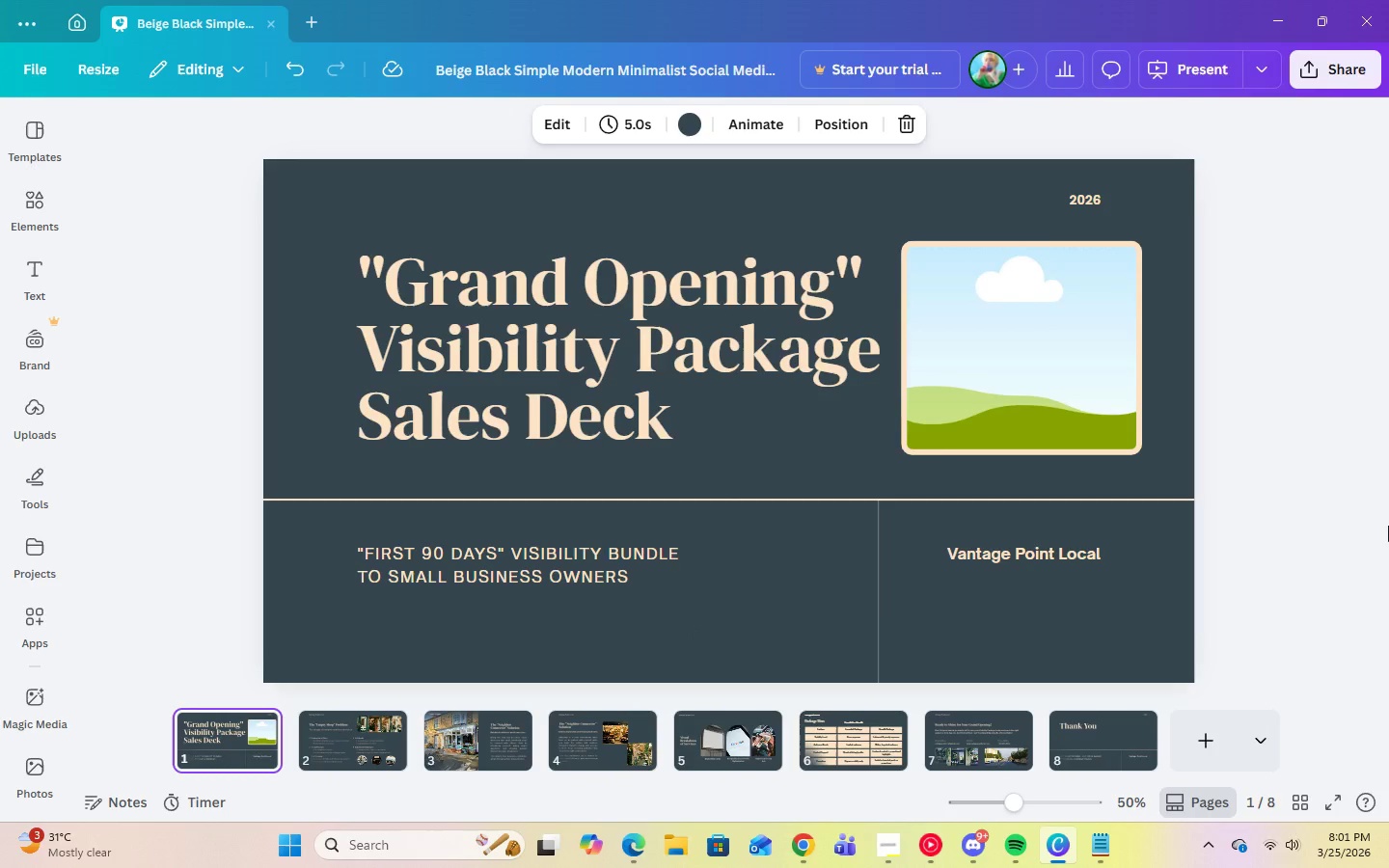 
wait(6.61)
 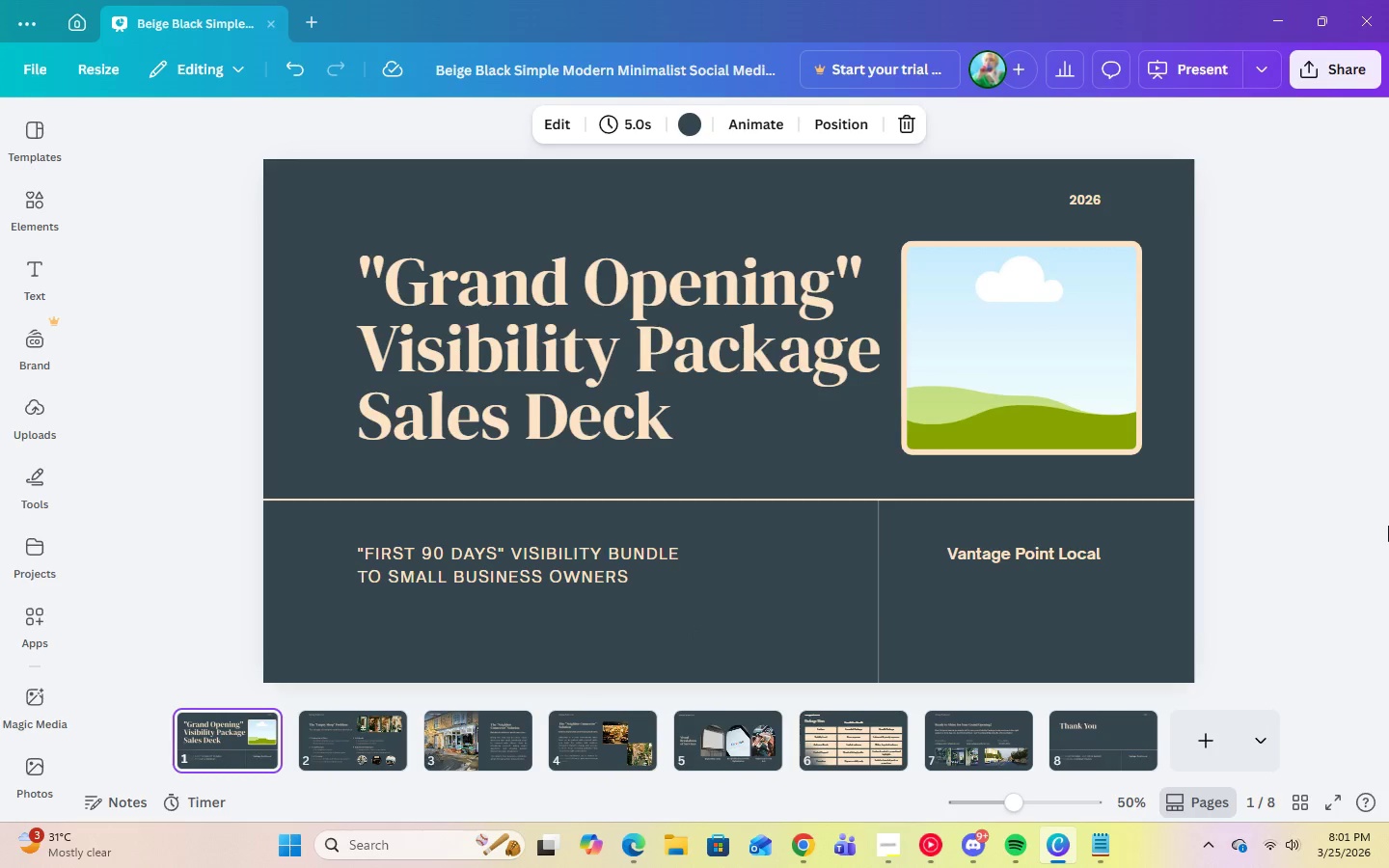 
left_click([46, 763])
 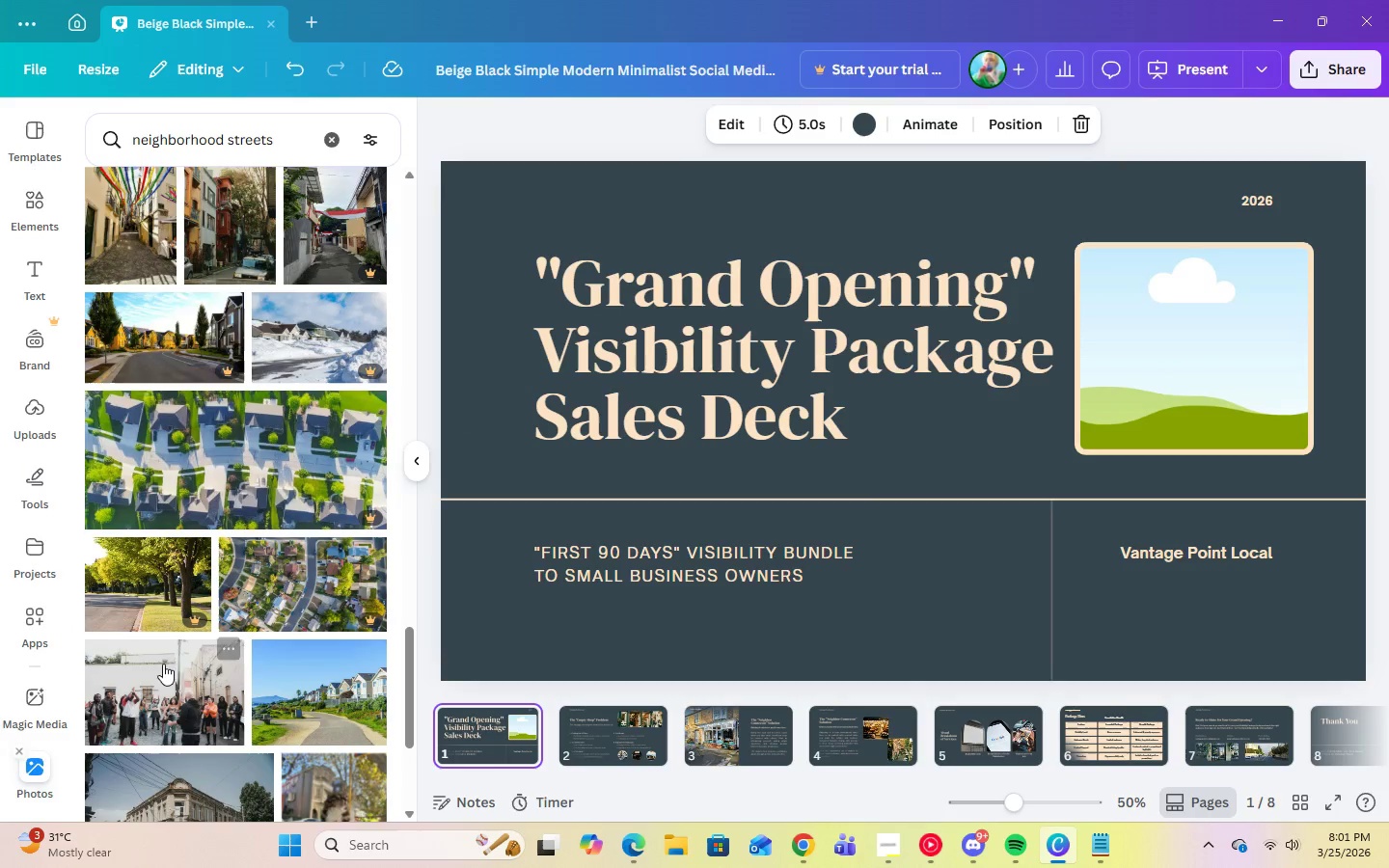 
scroll: coordinate [206, 650], scroll_direction: down, amount: 21.0
 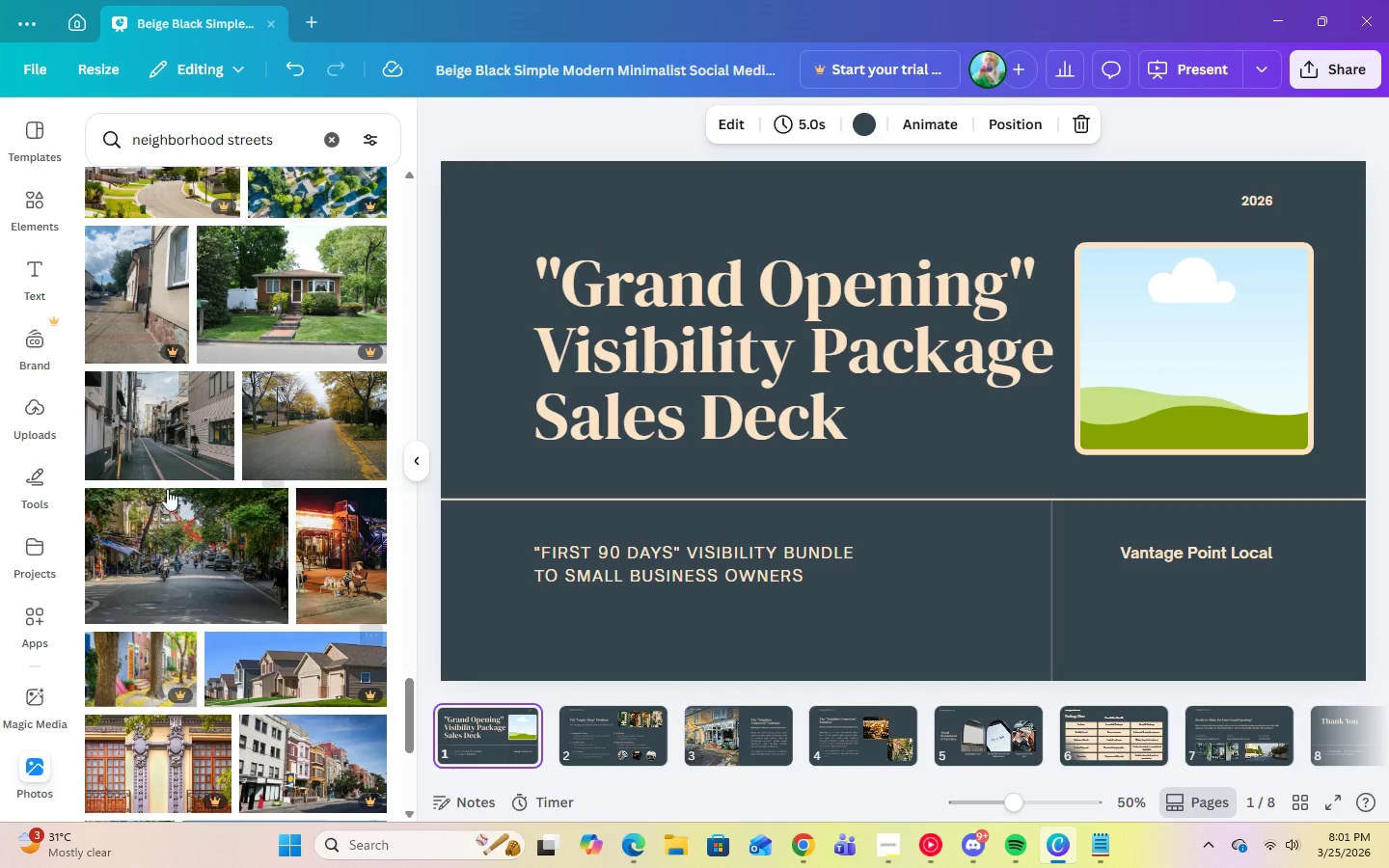 
left_click([161, 447])
 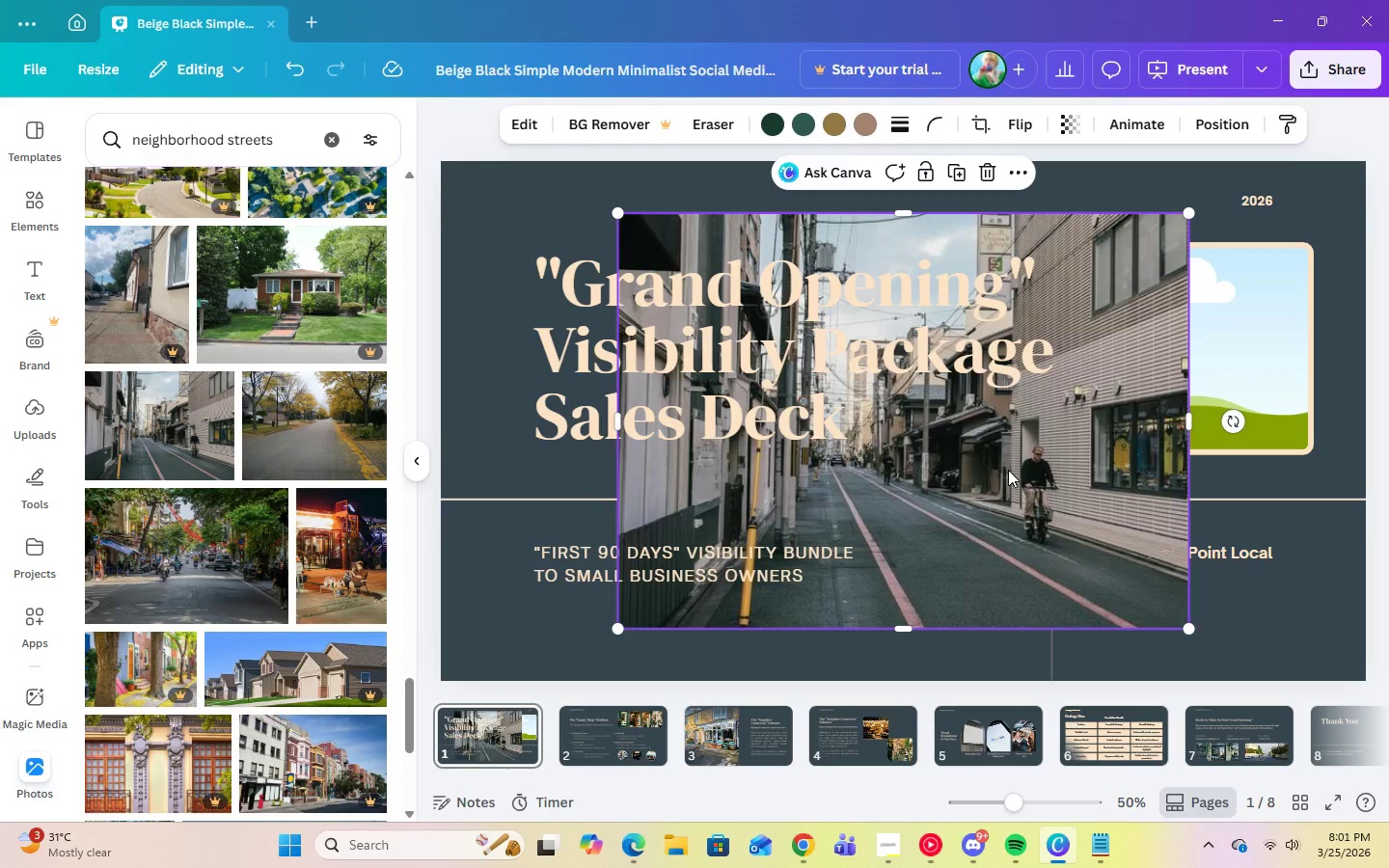 
left_click_drag(start_coordinate=[1014, 472], to_coordinate=[1173, 406])
 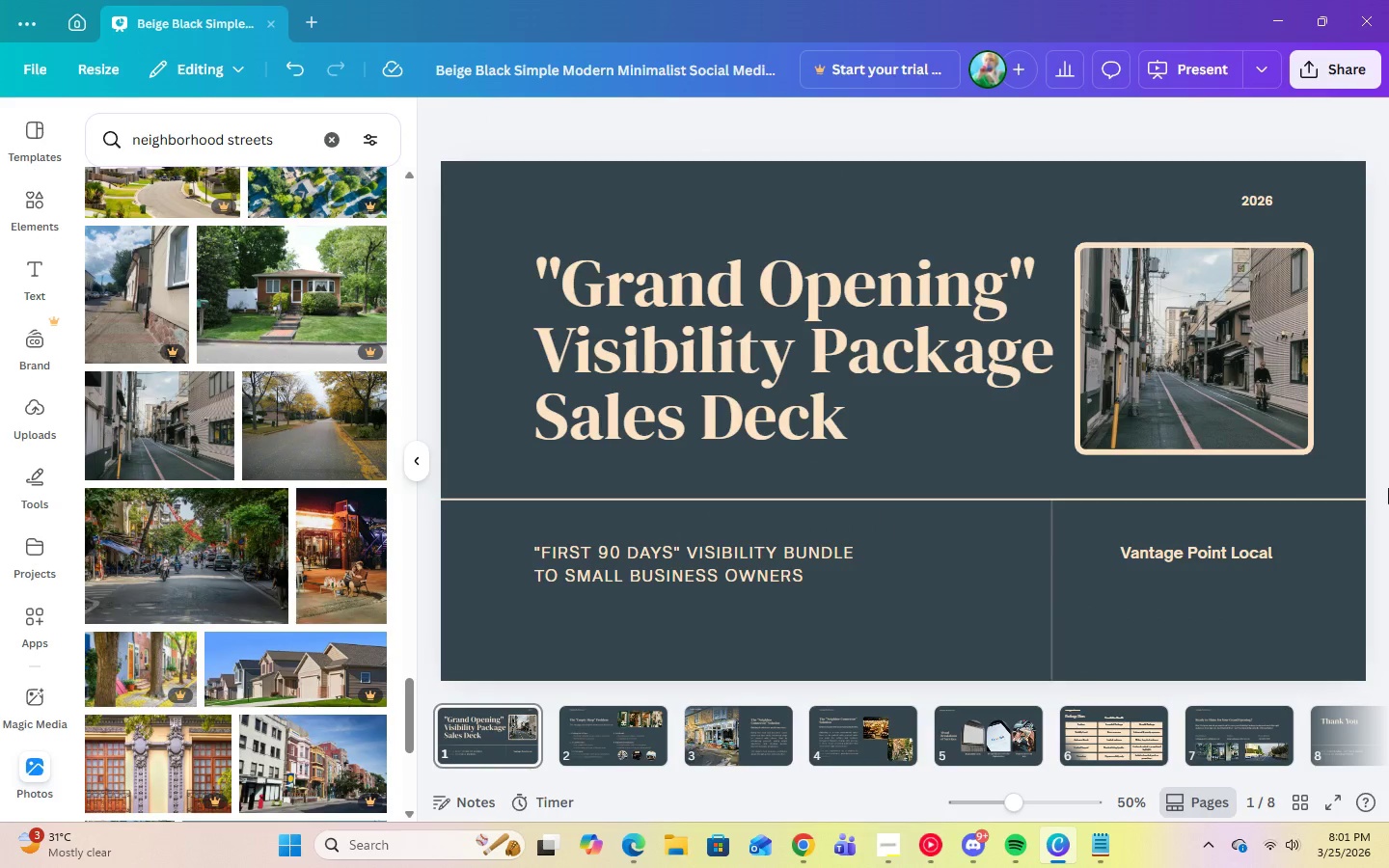 
wait(6.2)
 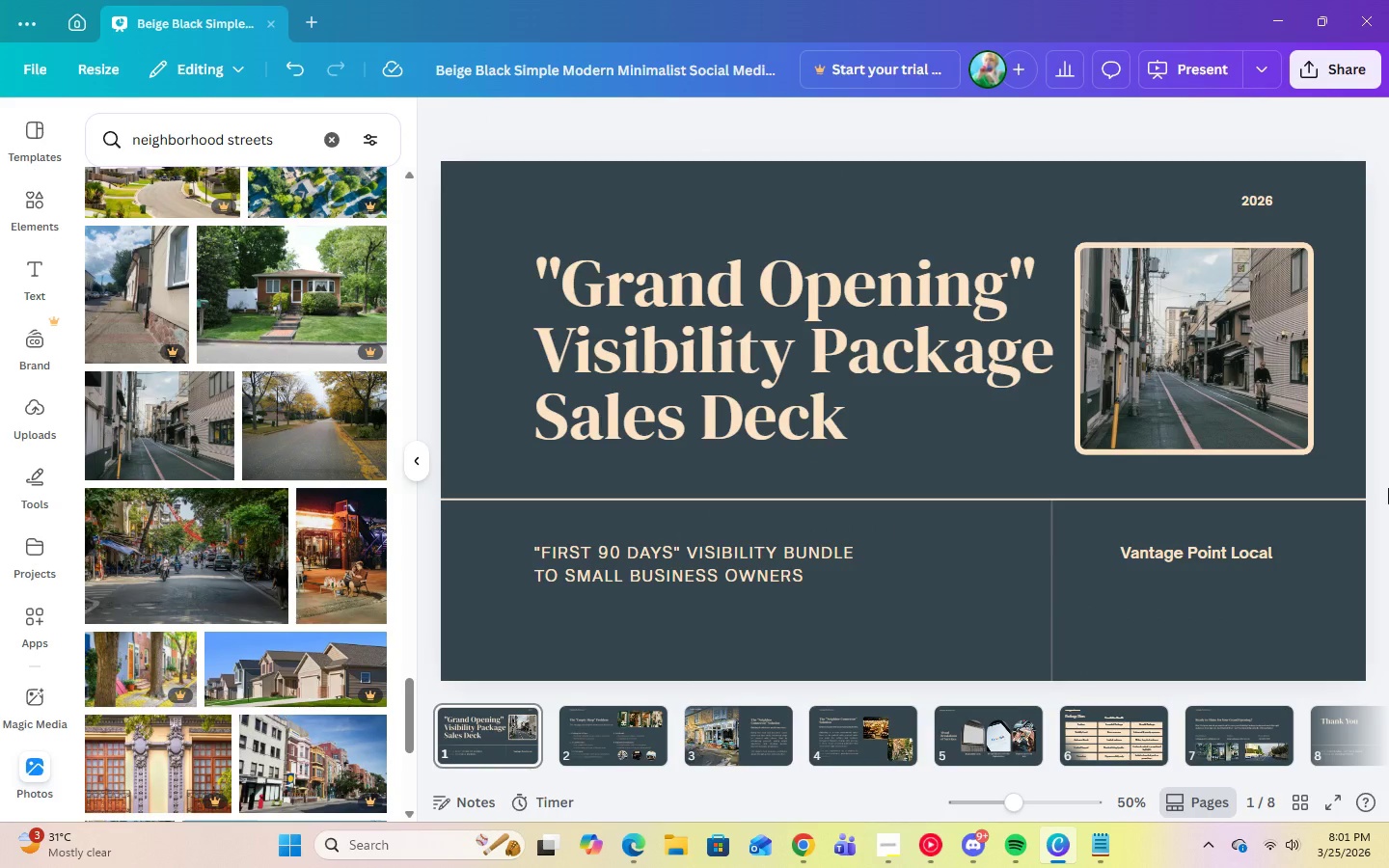 
left_click([492, 717])
 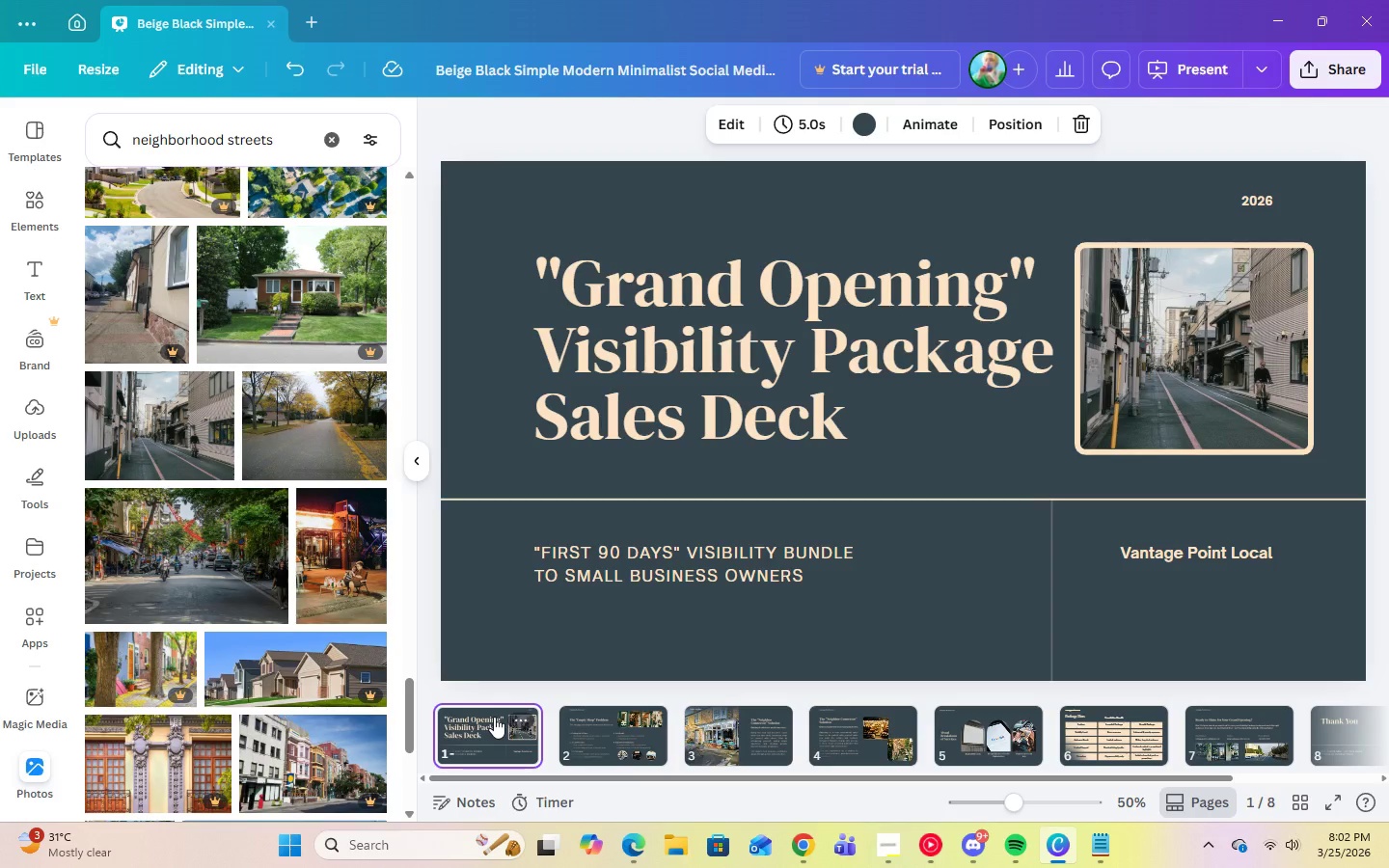 
key(ArrowRight)
 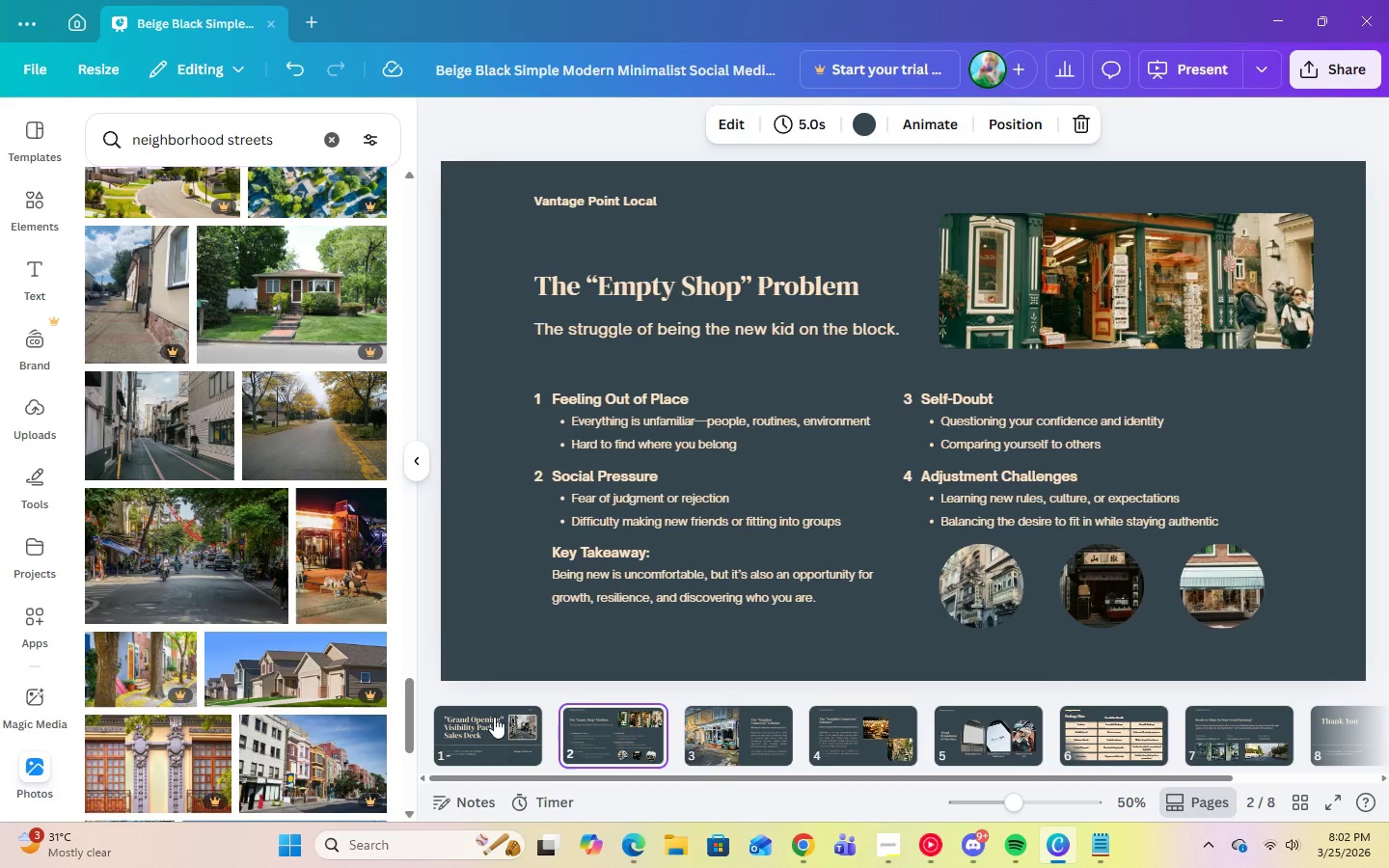 
key(ArrowRight)
 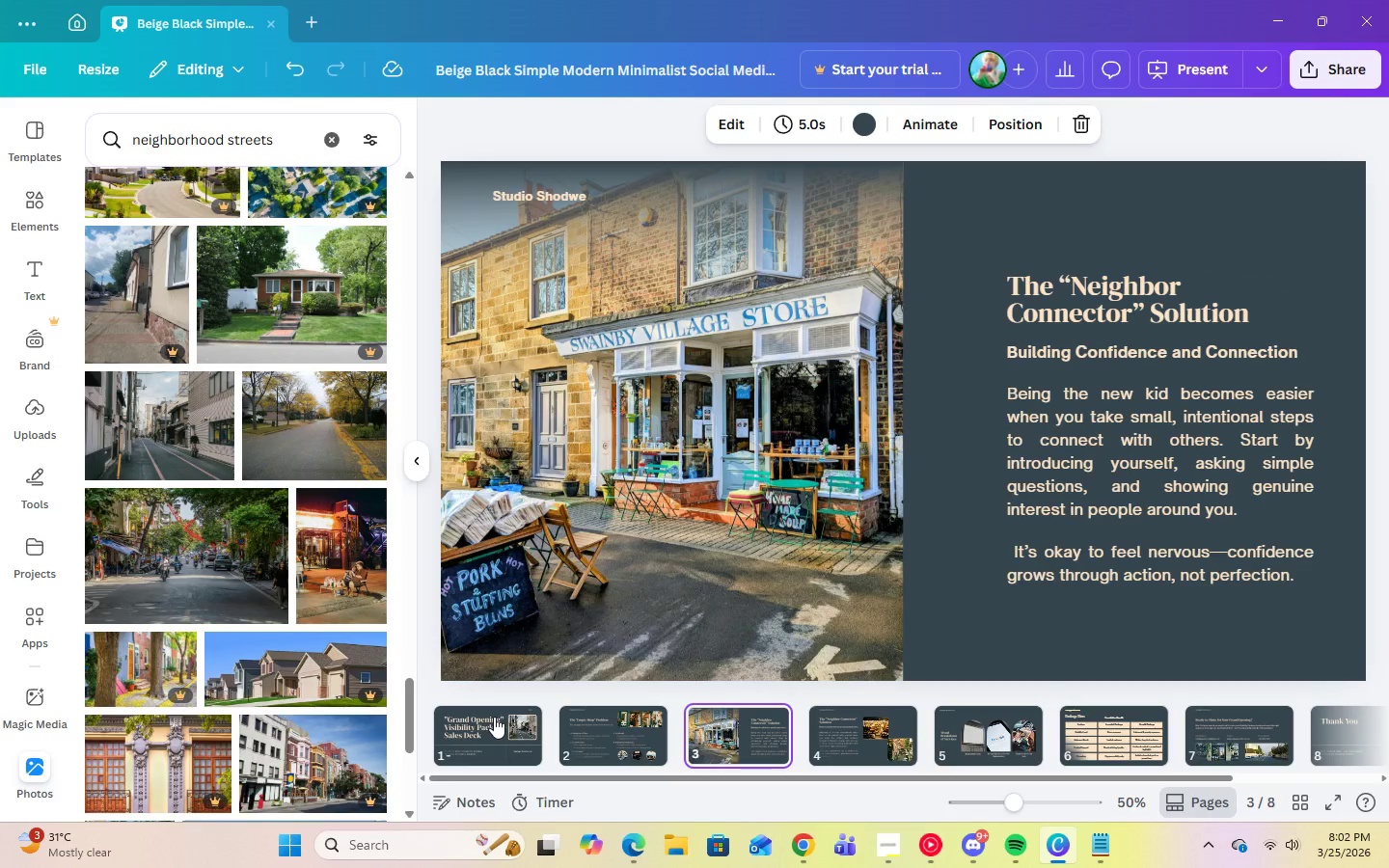 
key(ArrowRight)
 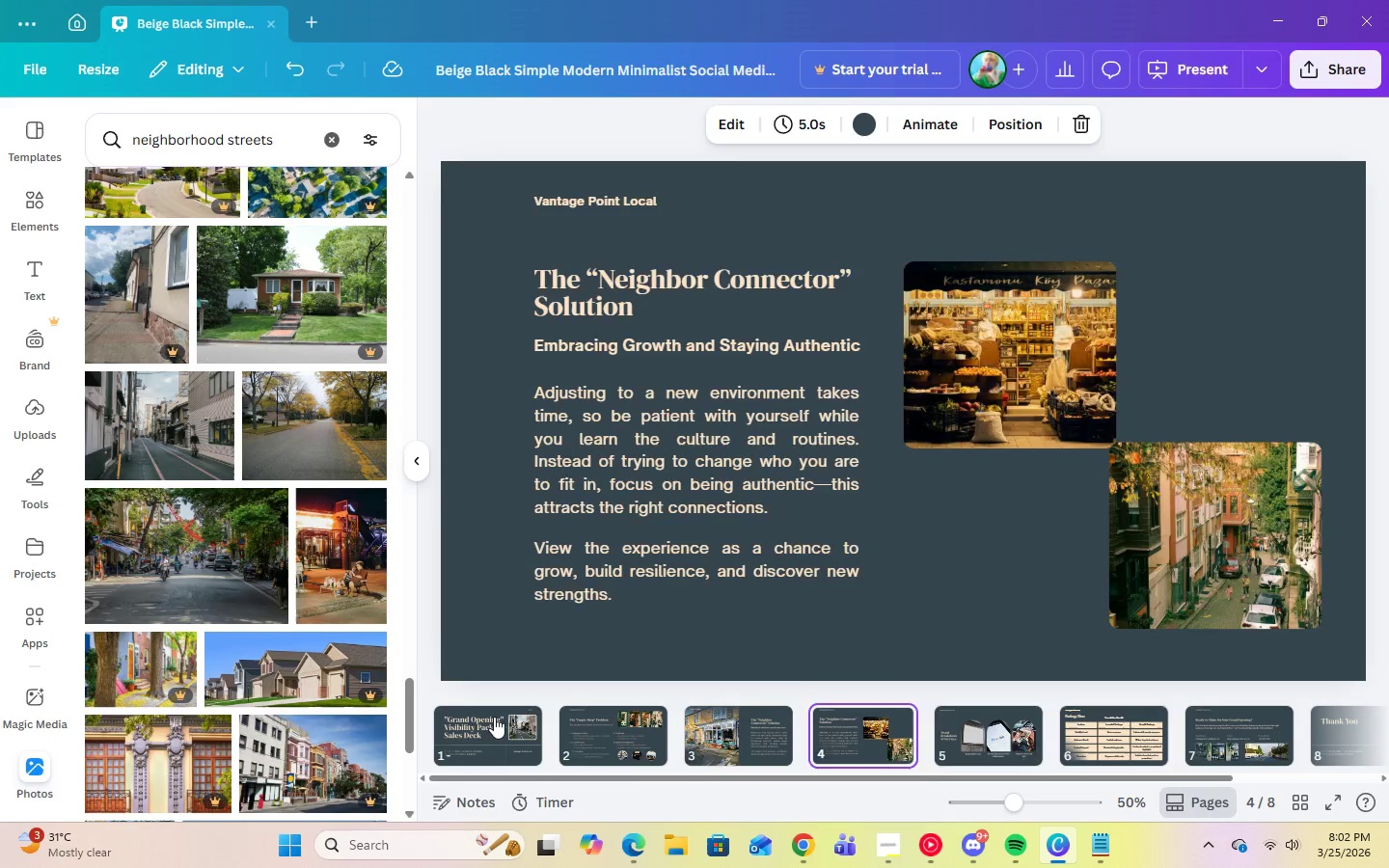 
key(ArrowRight)
 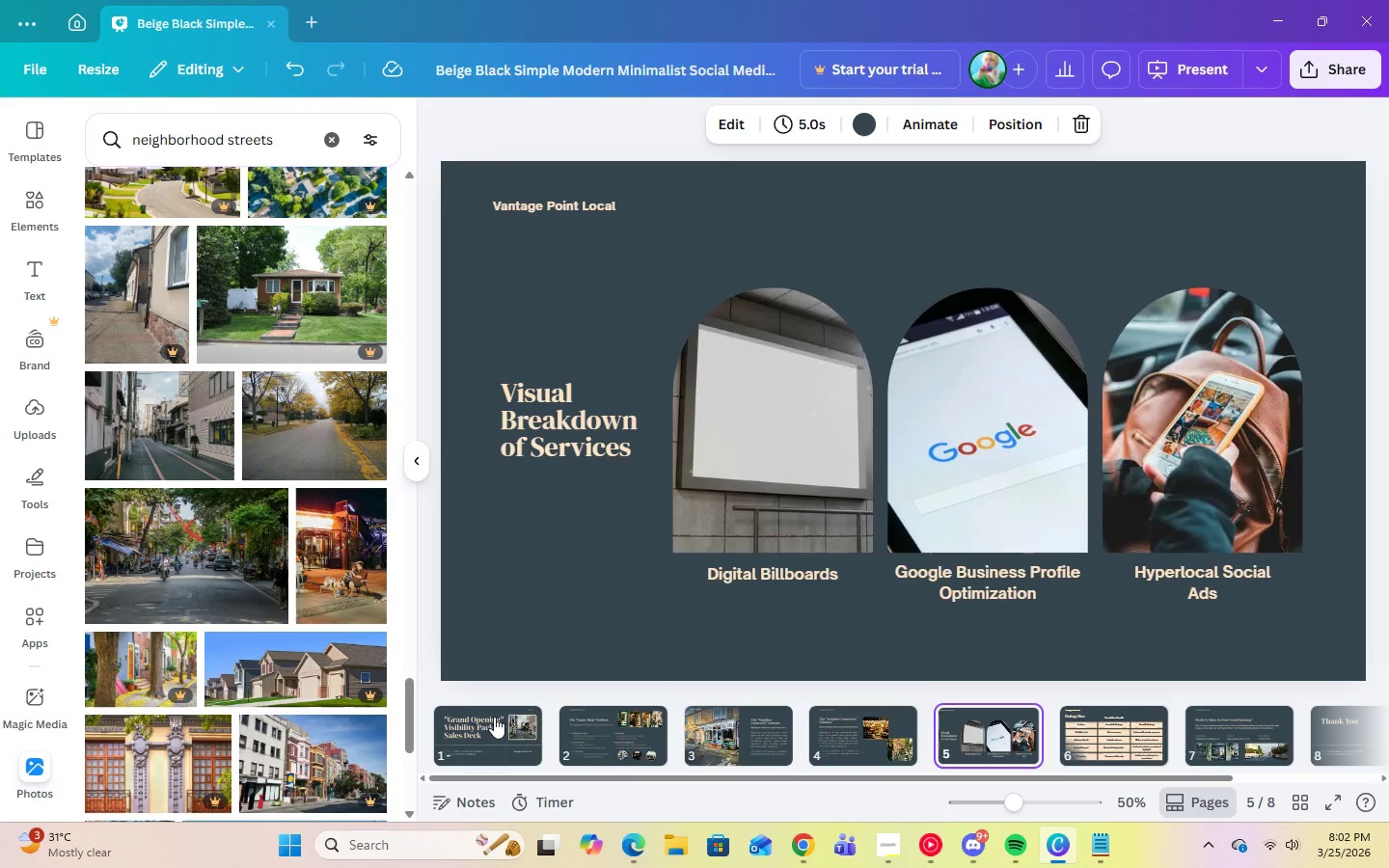 
key(ArrowRight)
 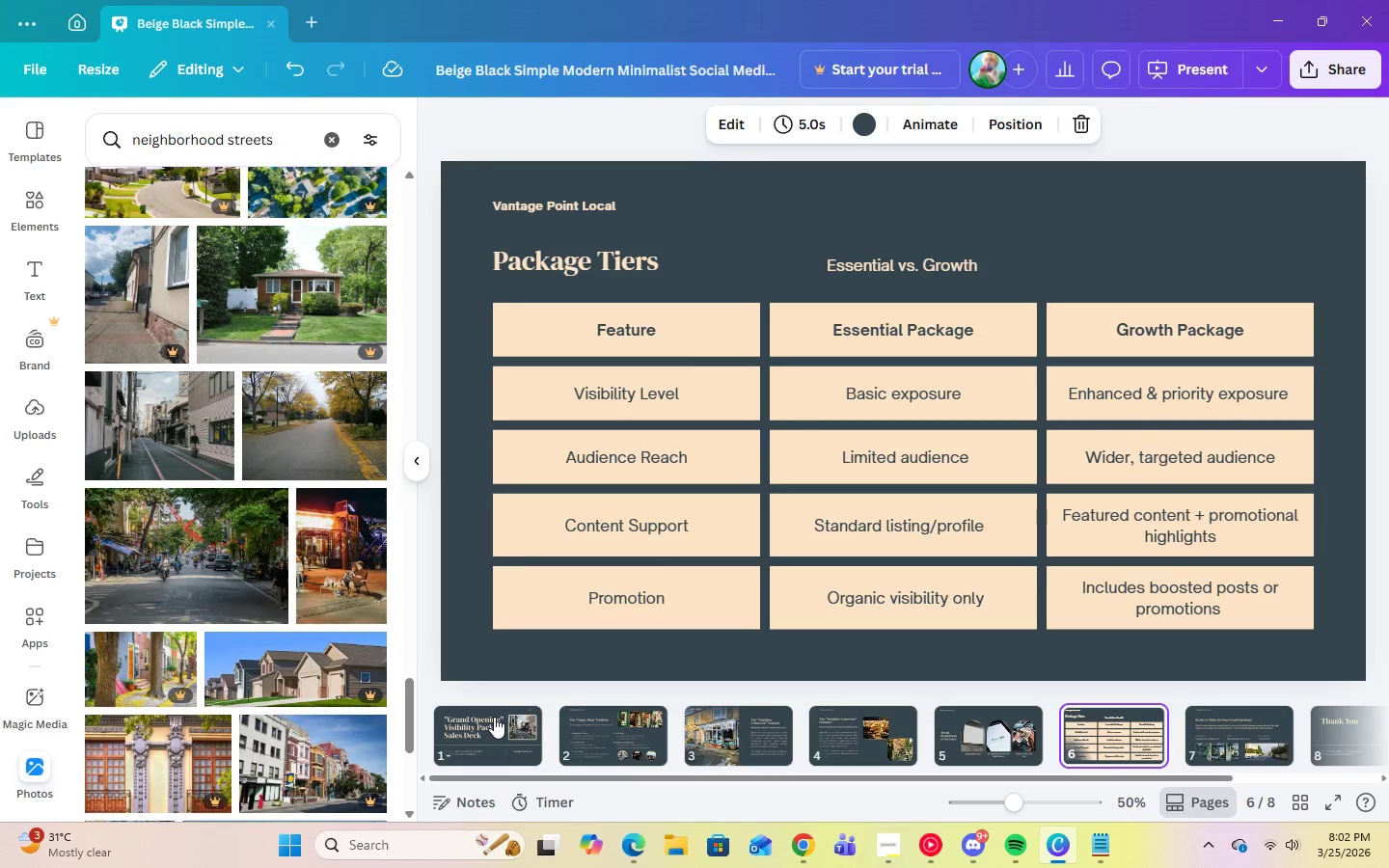 
key(ArrowRight)
 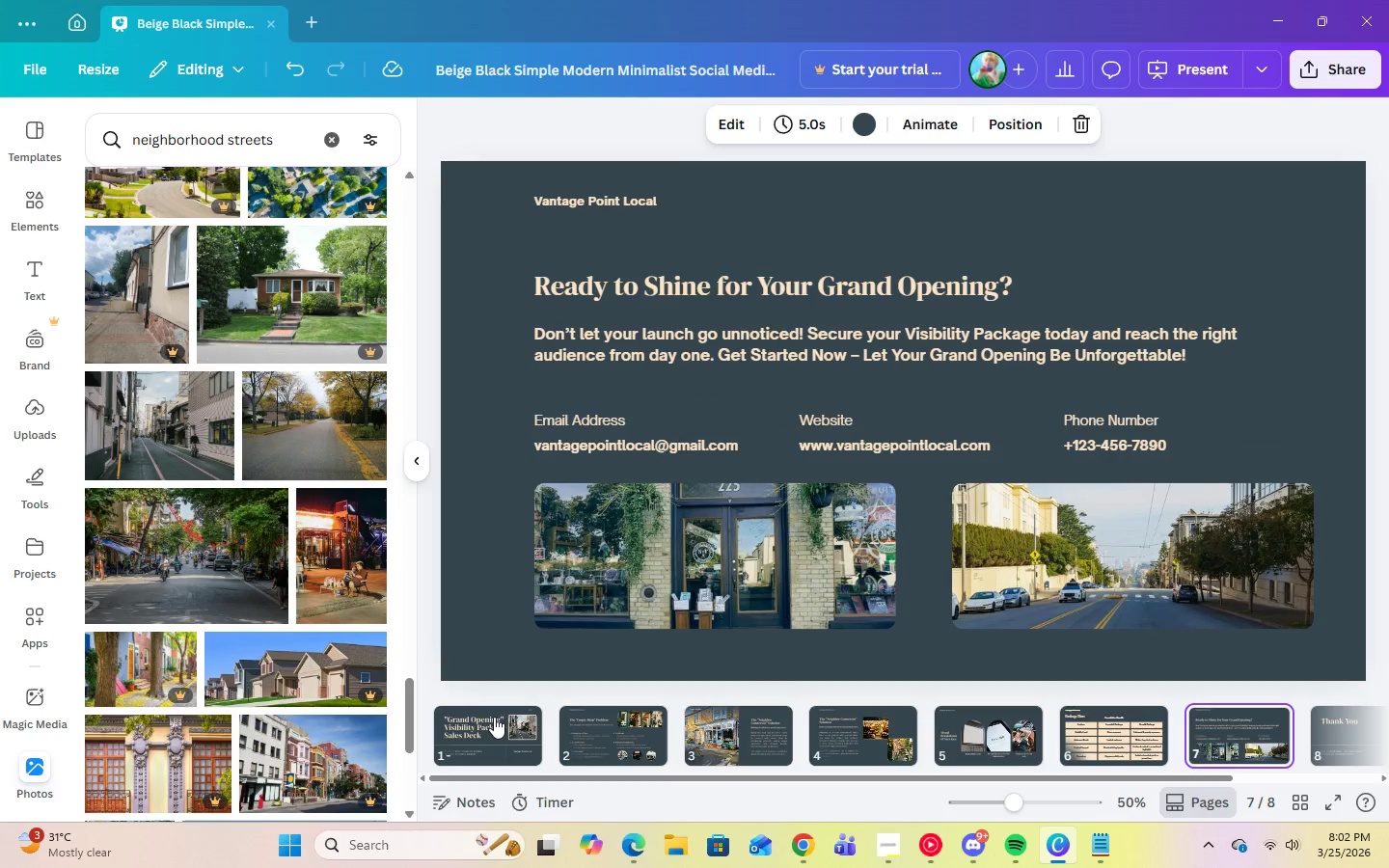 
key(ArrowRight)
 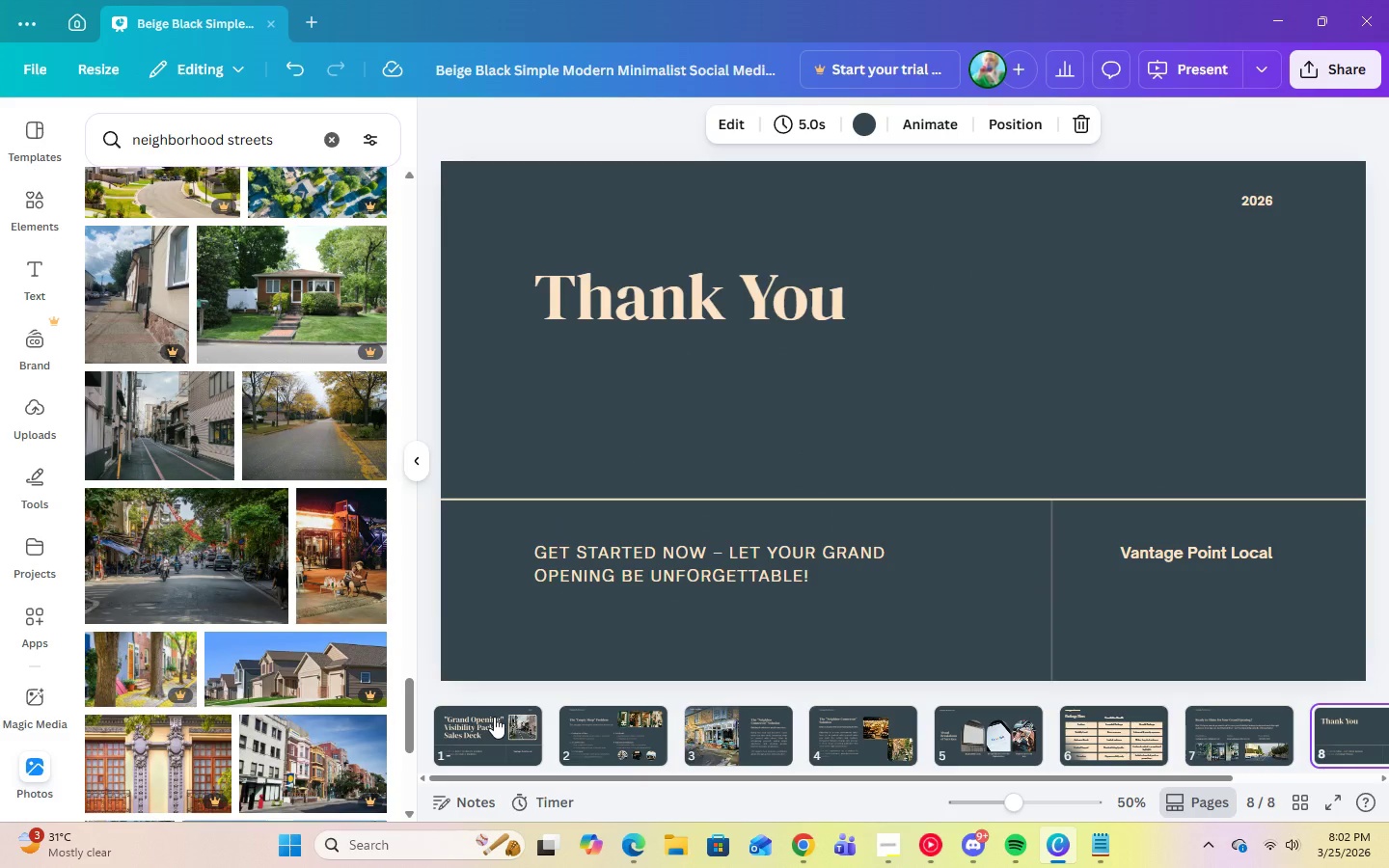 
key(ArrowRight)
 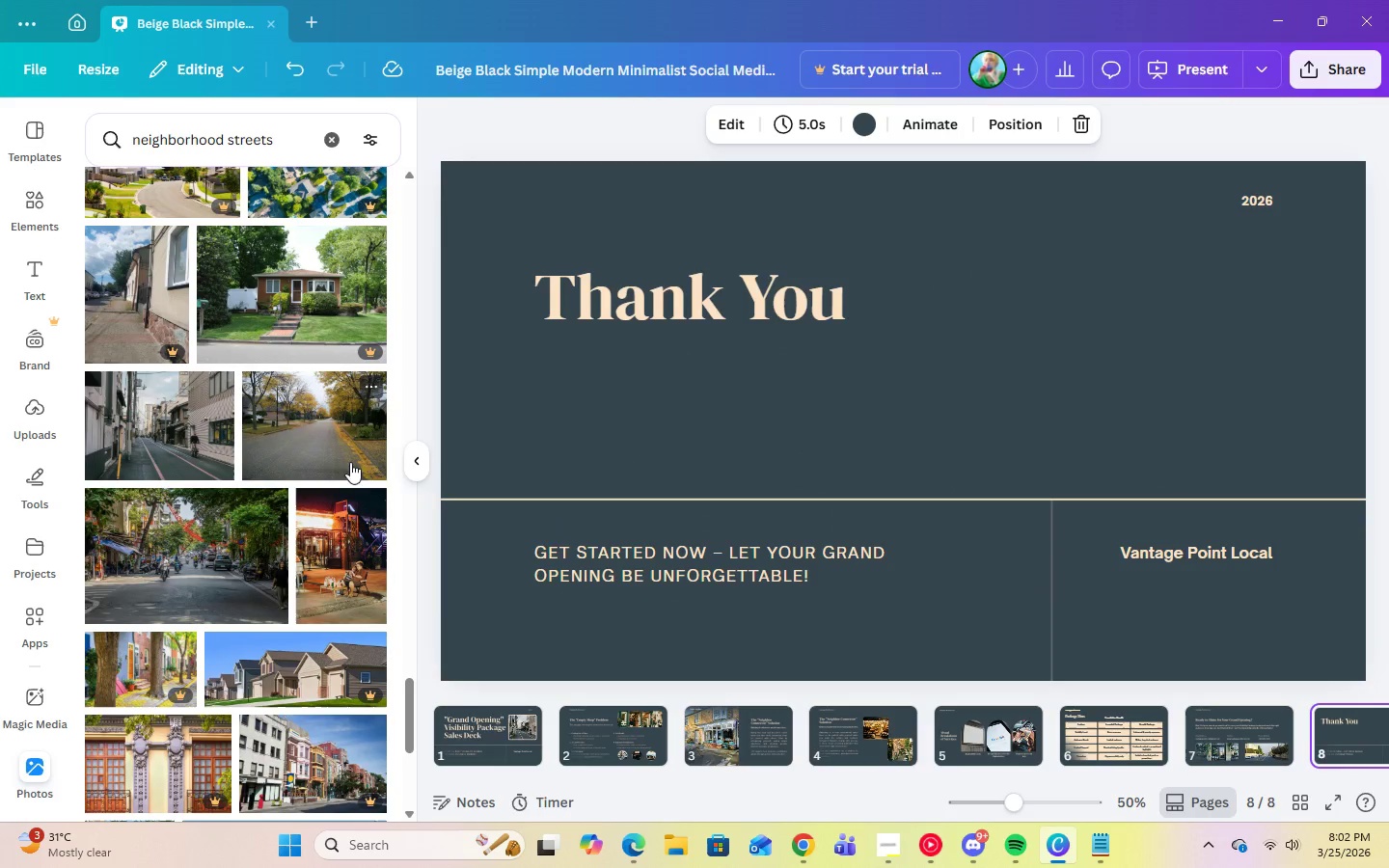 
left_click([408, 454])
 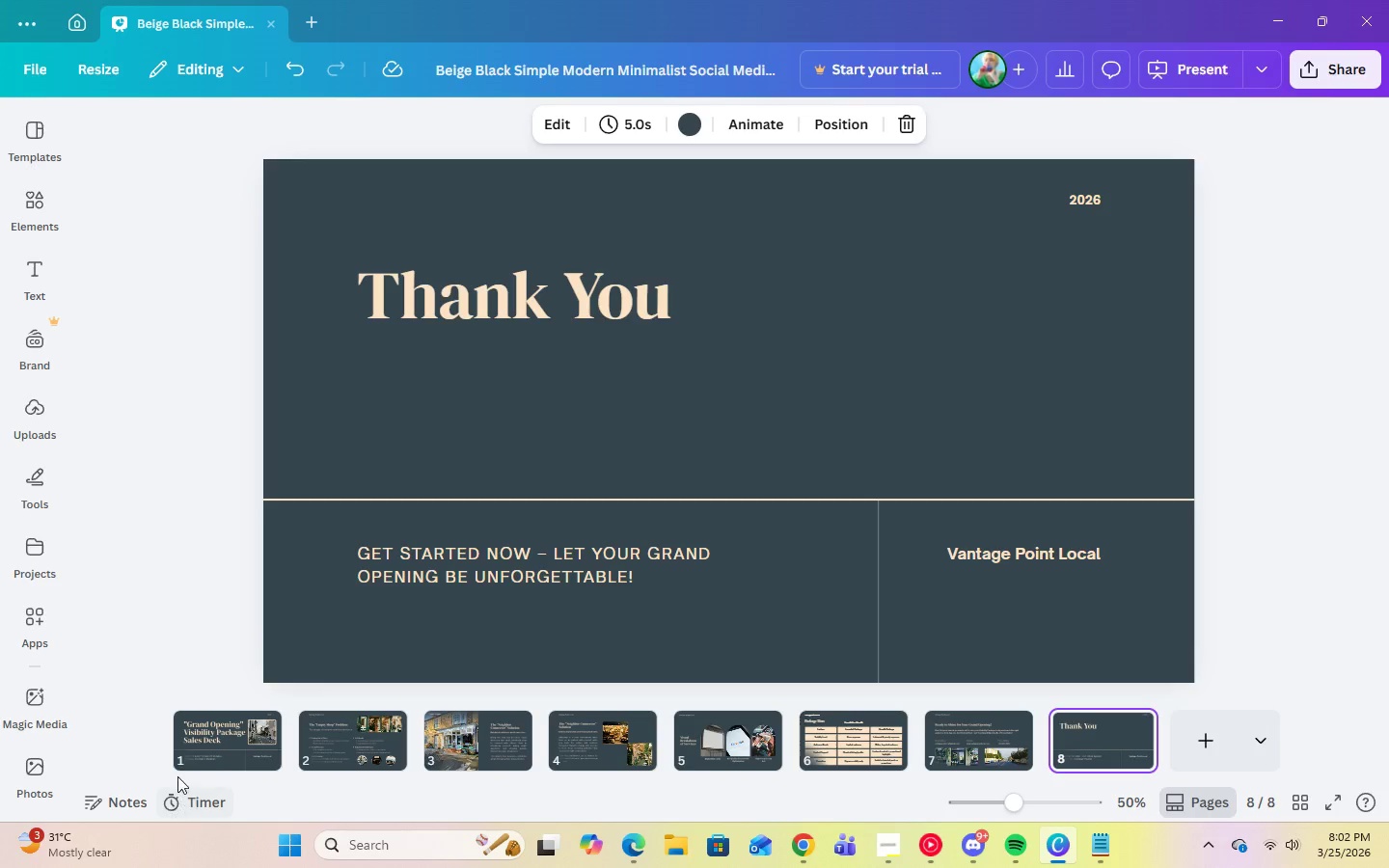 
left_click([177, 751])
 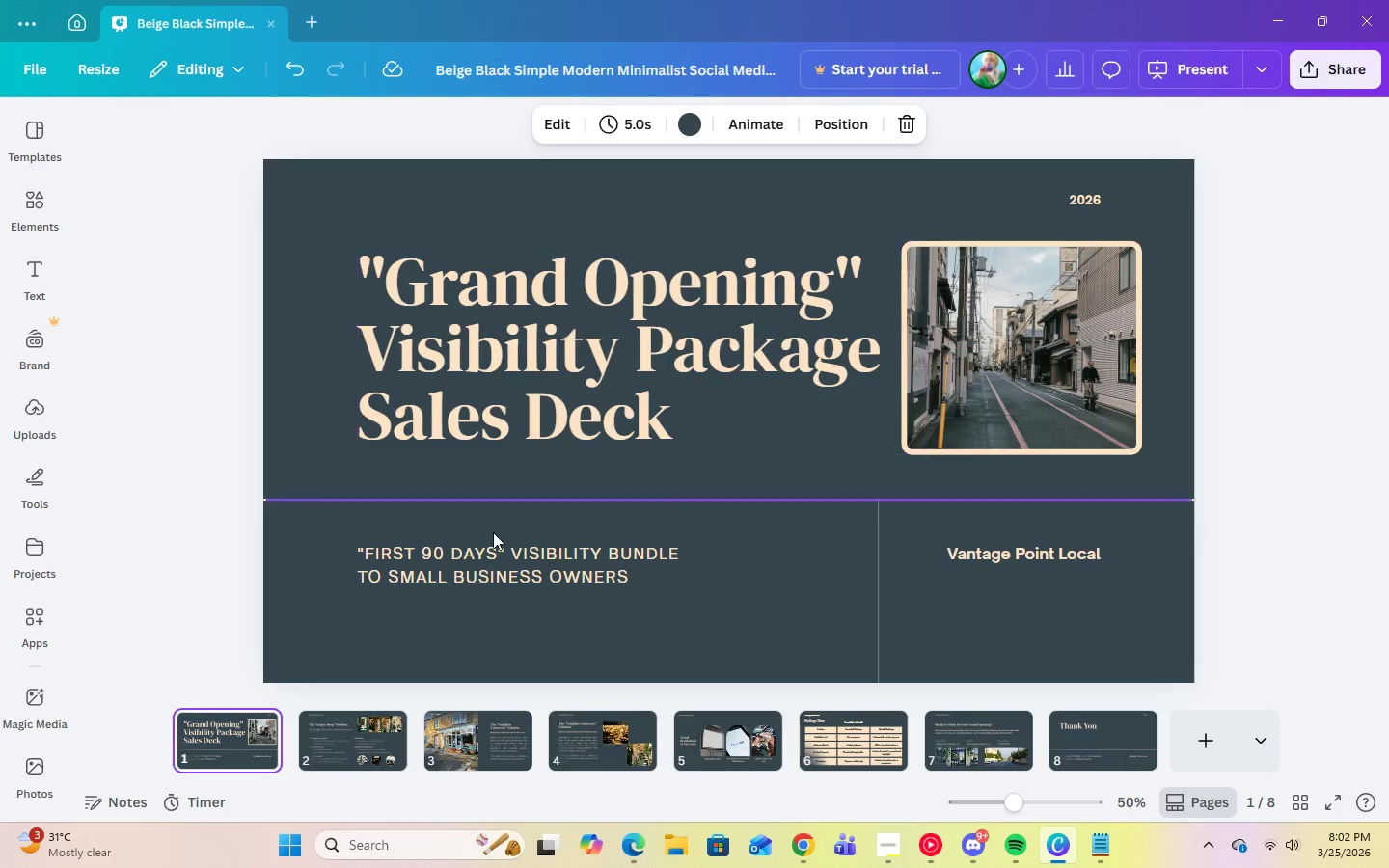 
left_click([521, 368])
 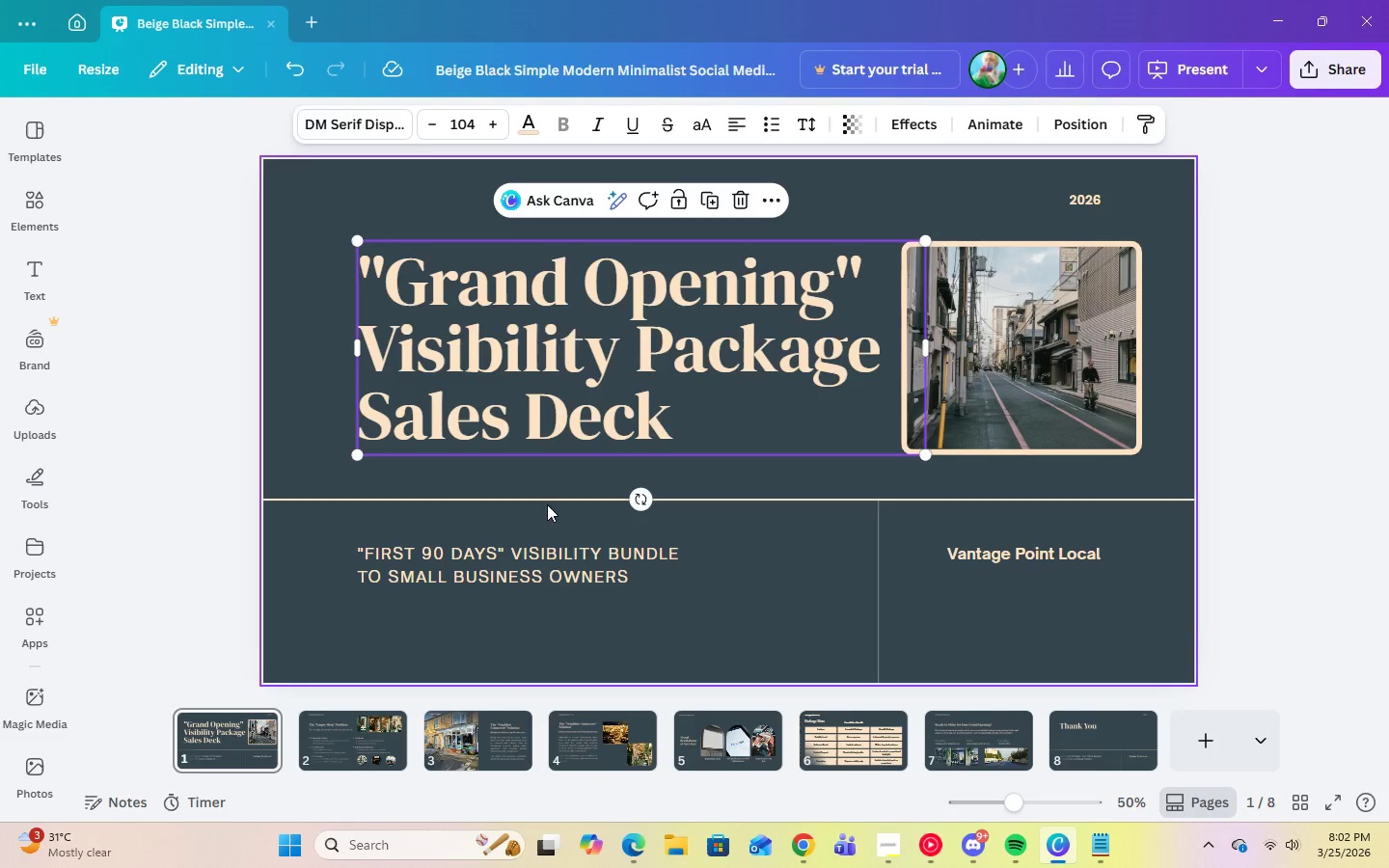 
left_click([547, 535])
 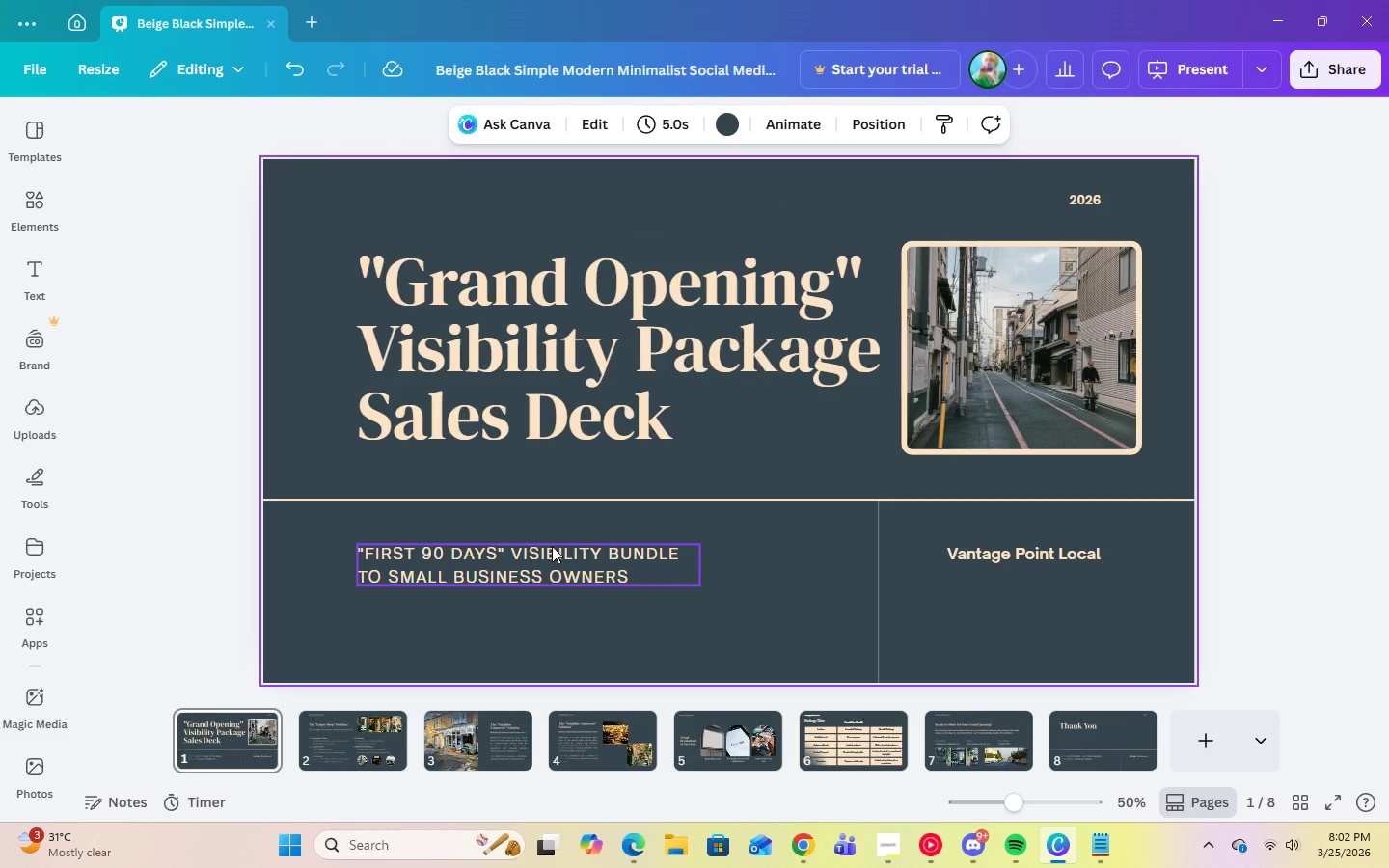 
left_click([552, 546])
 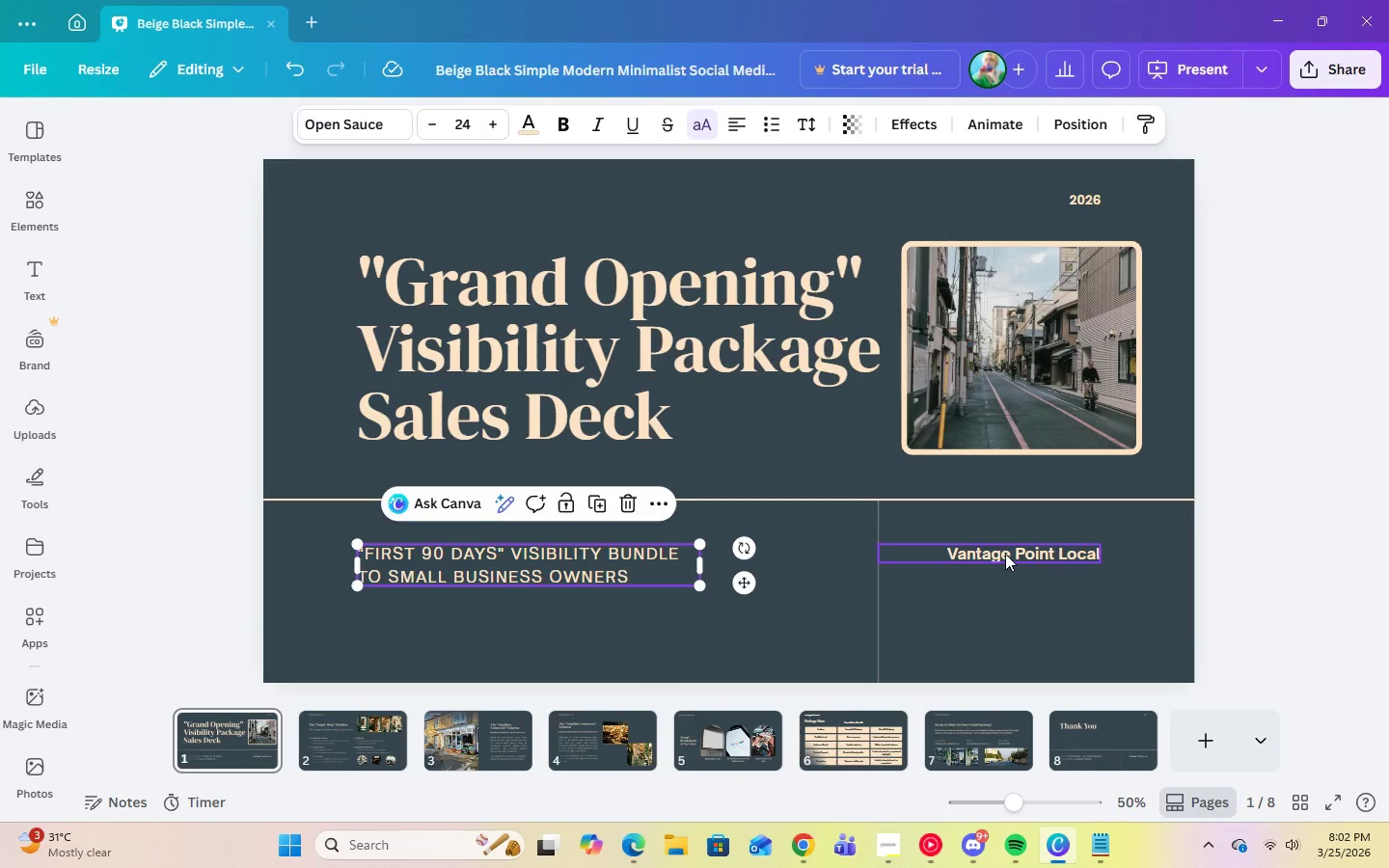 
left_click([1005, 554])
 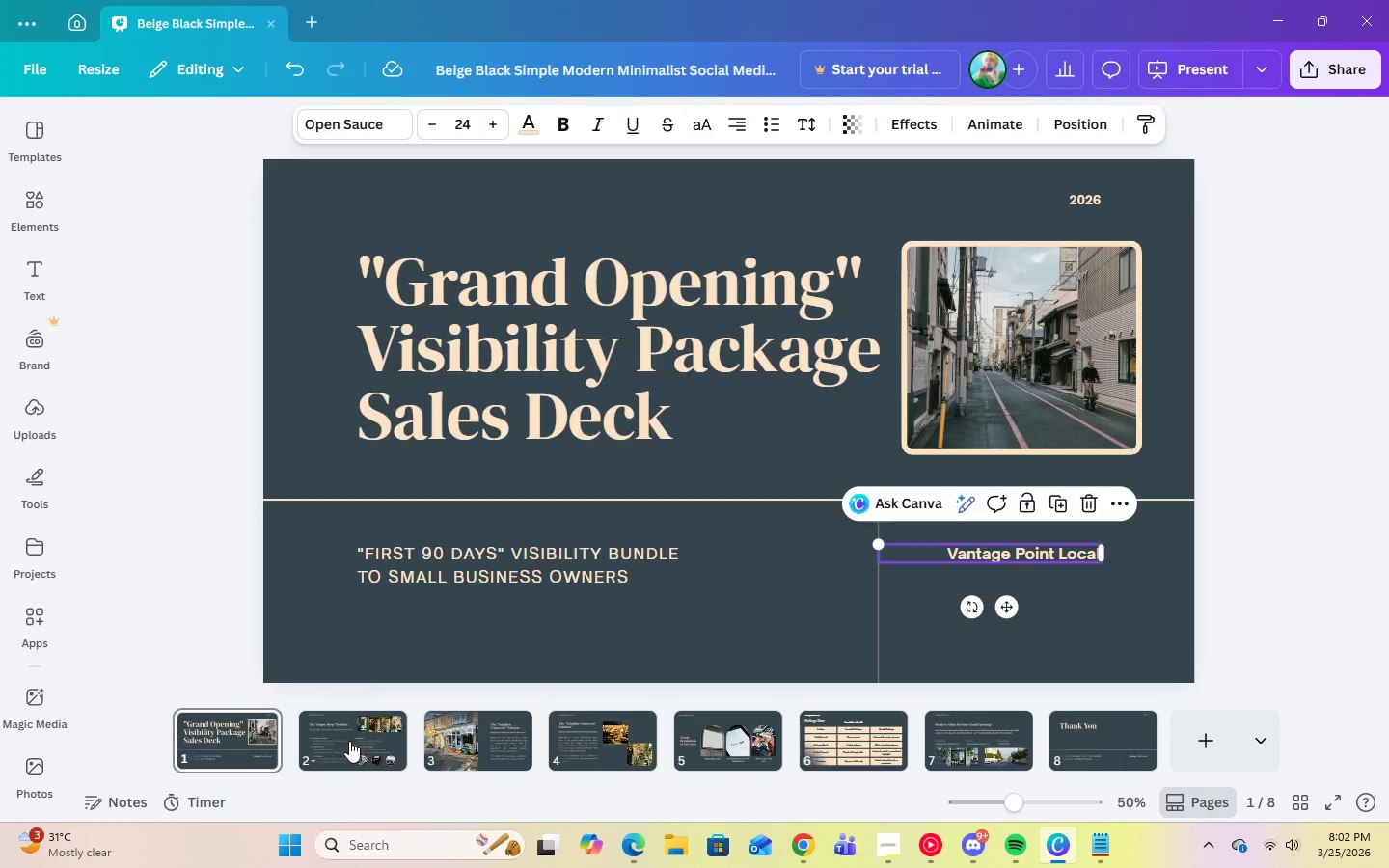 
left_click([349, 741])
 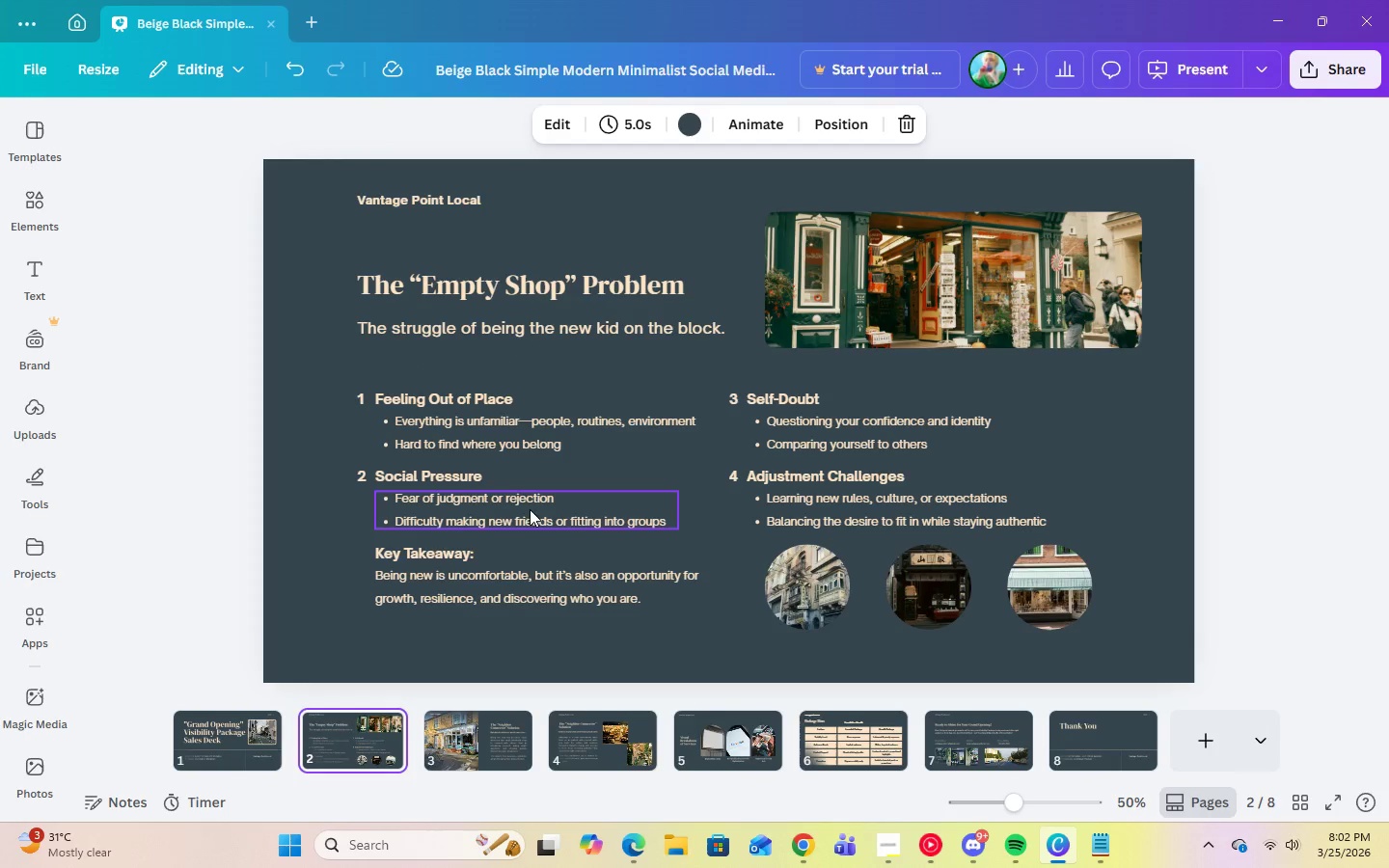 
left_click([526, 512])
 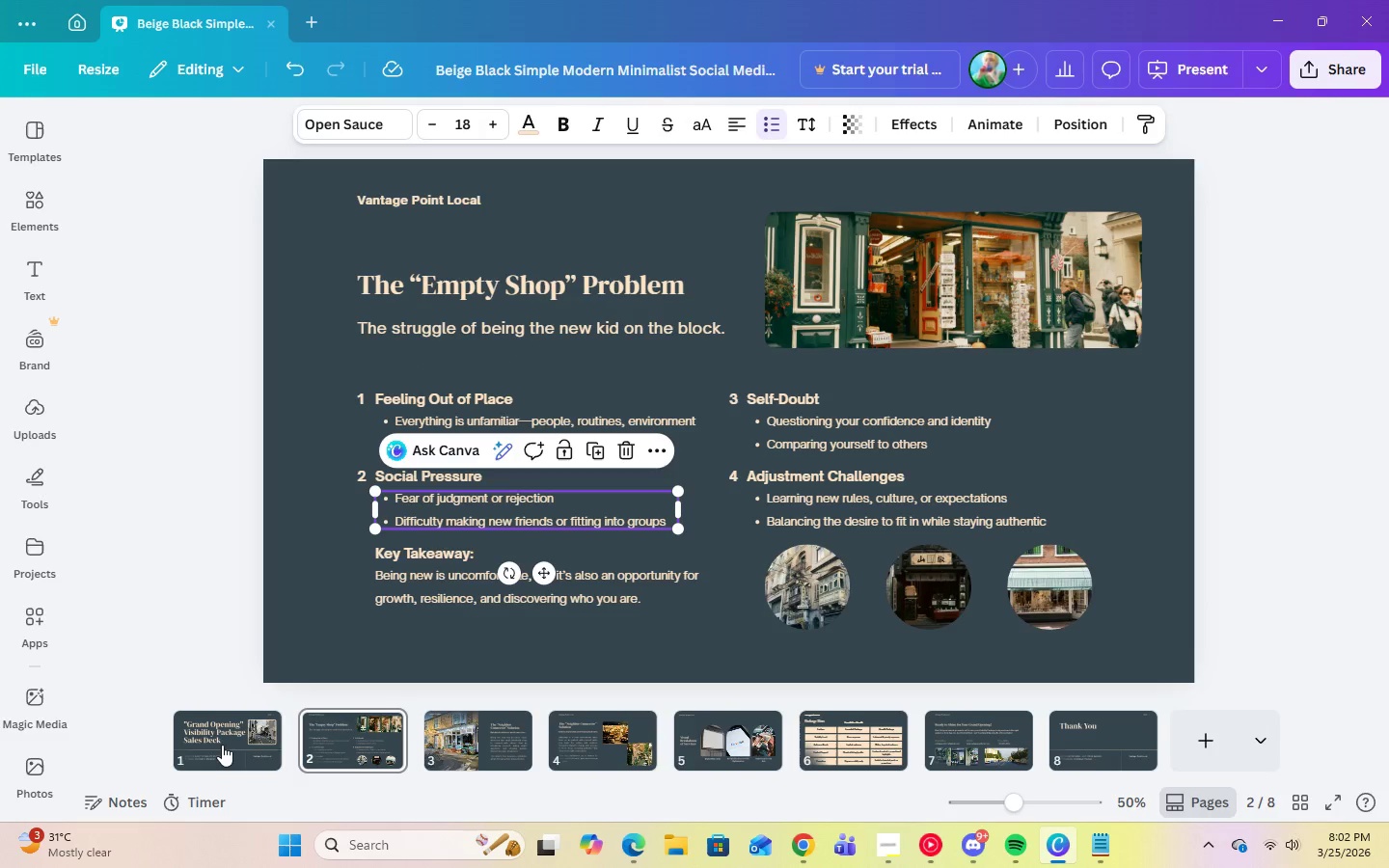 
left_click([465, 739])
 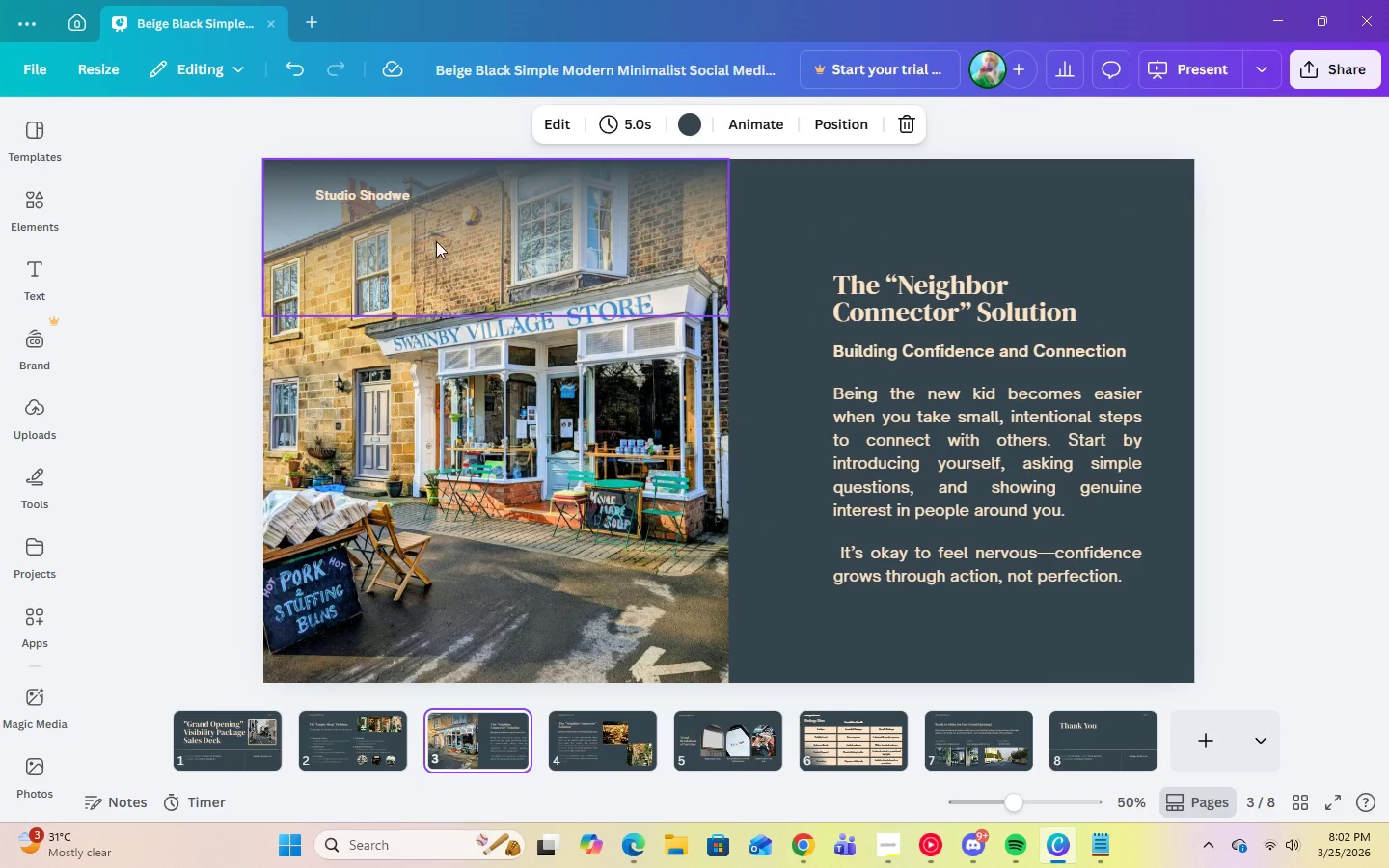 
left_click([397, 196])
 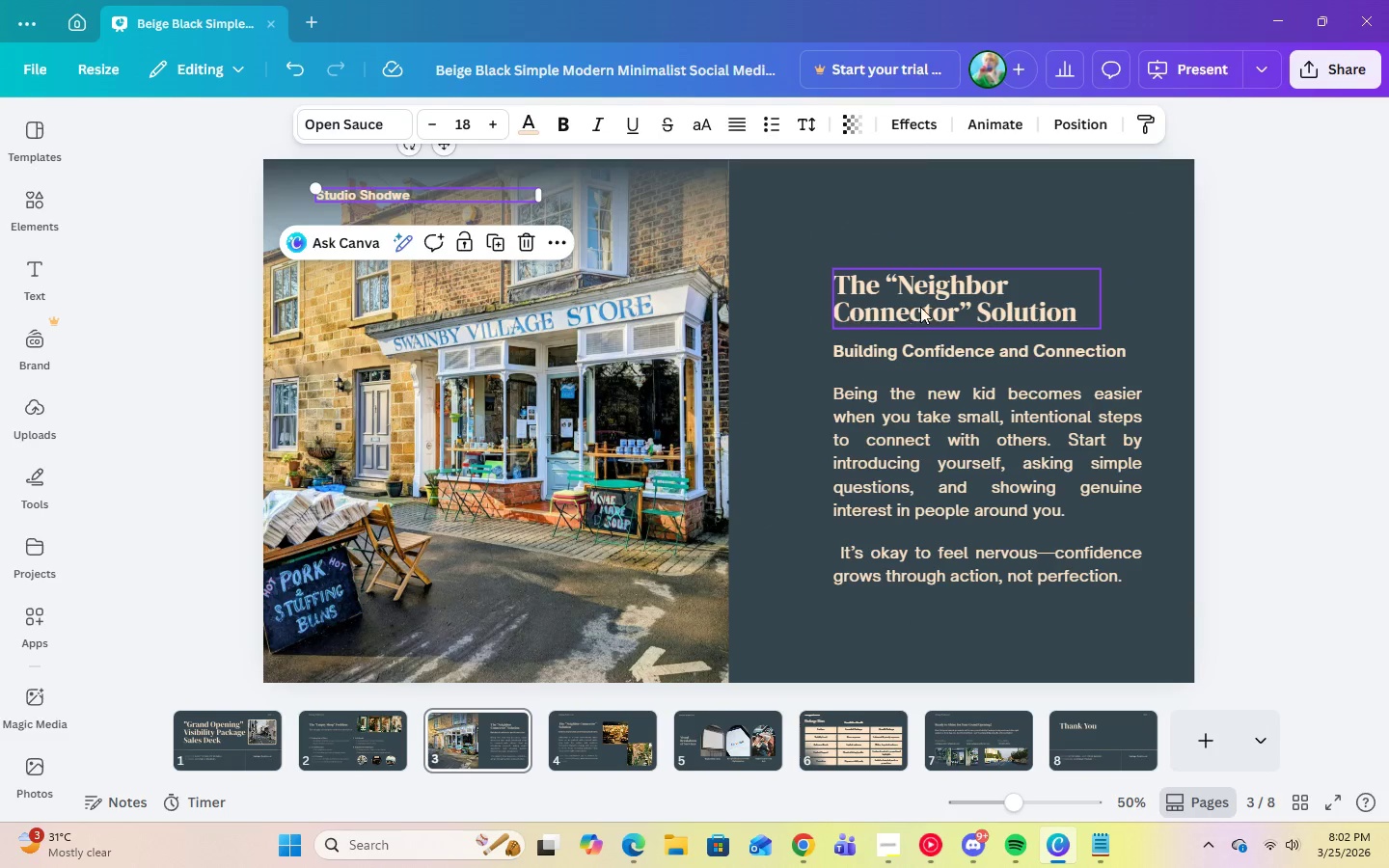 
left_click([918, 299])
 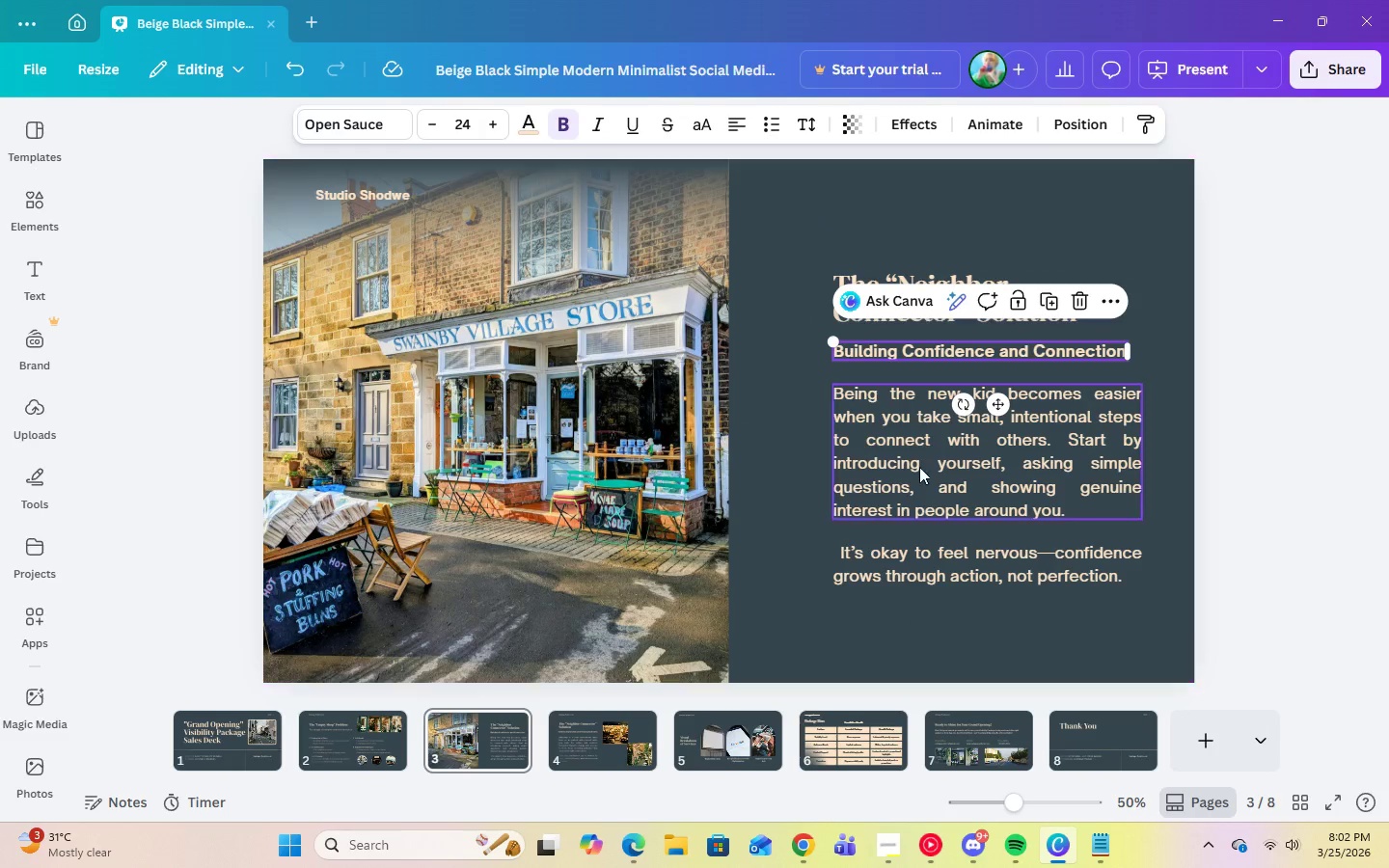 
double_click([915, 494])
 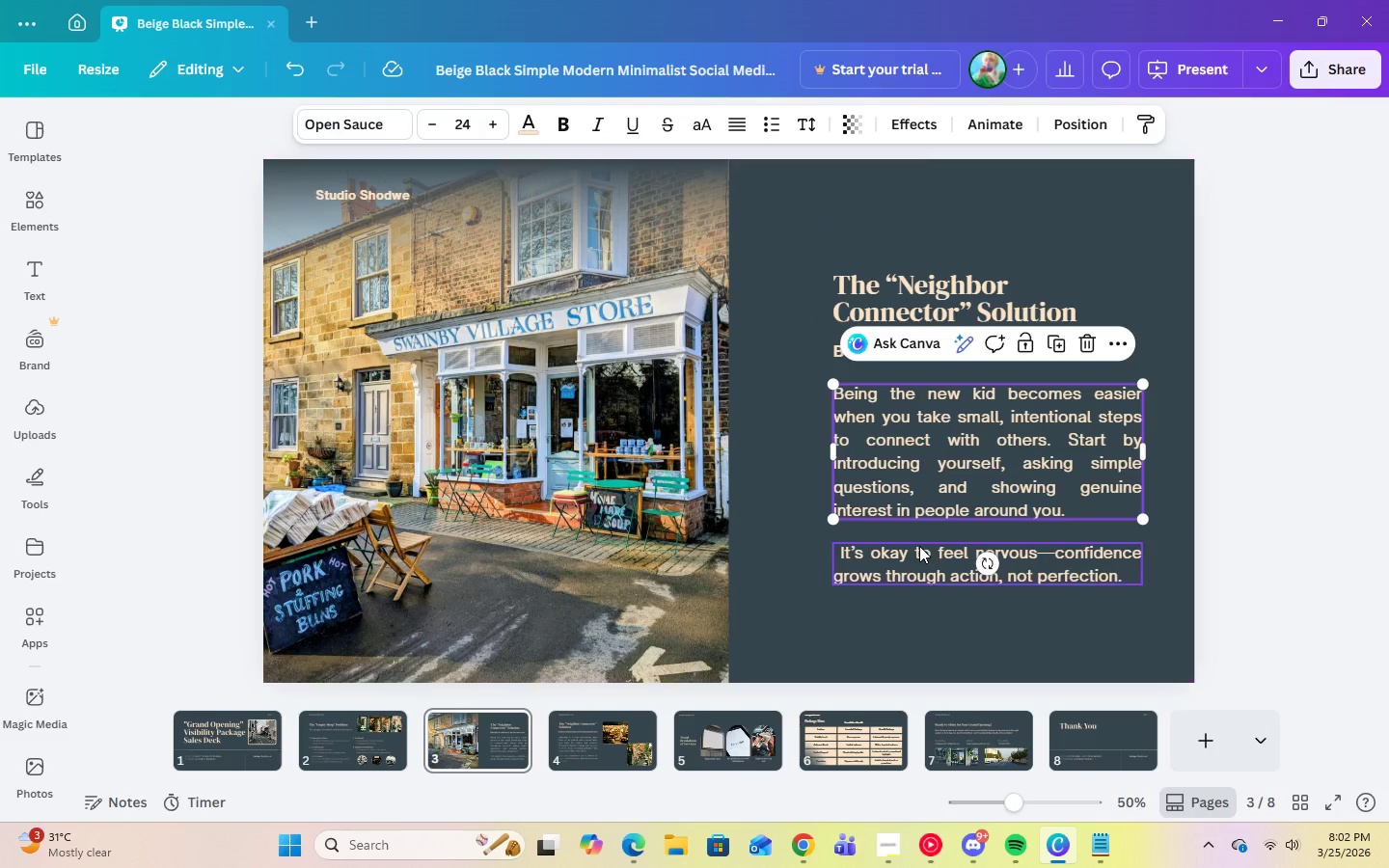 
left_click([919, 546])
 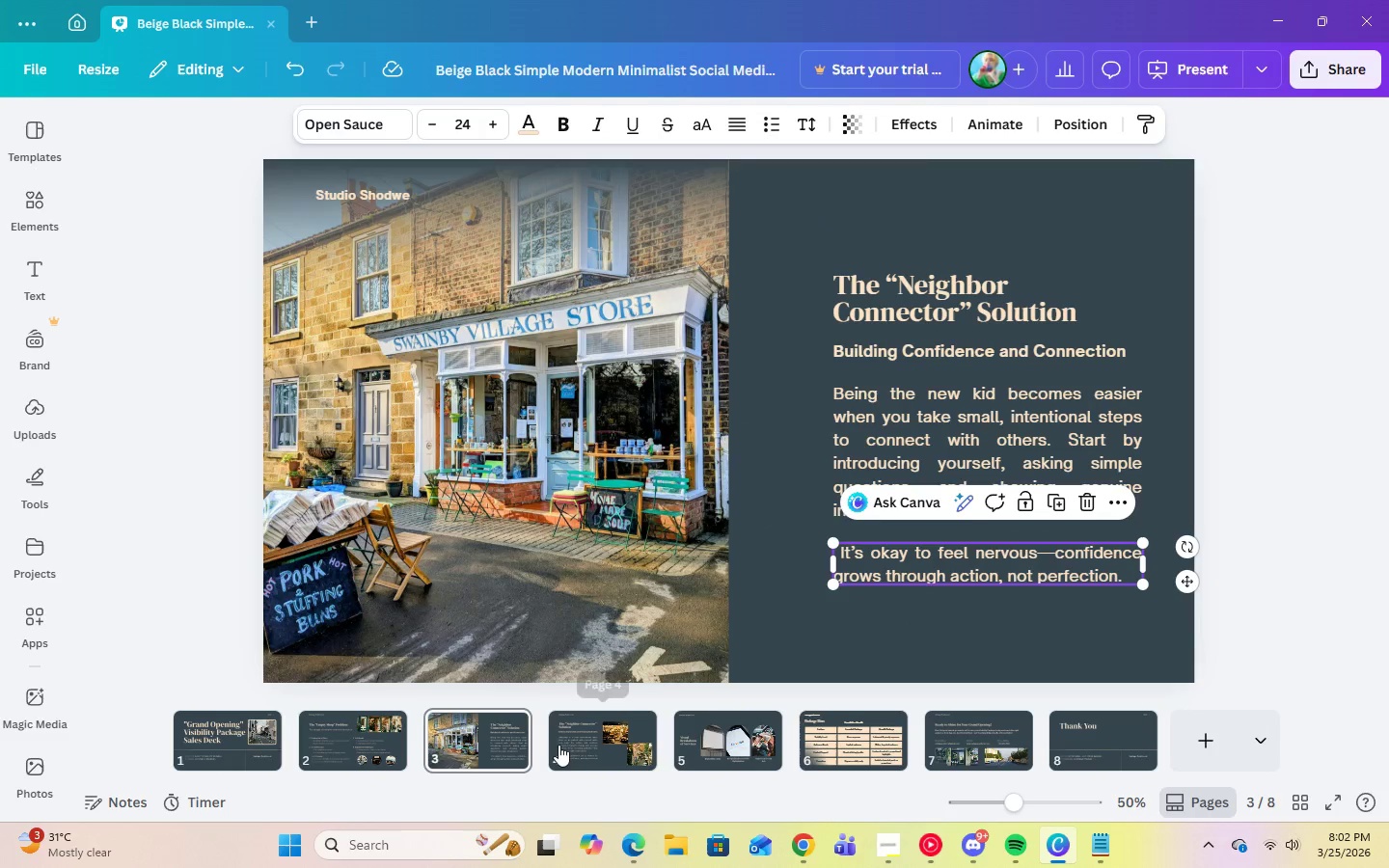 
left_click([556, 745])
 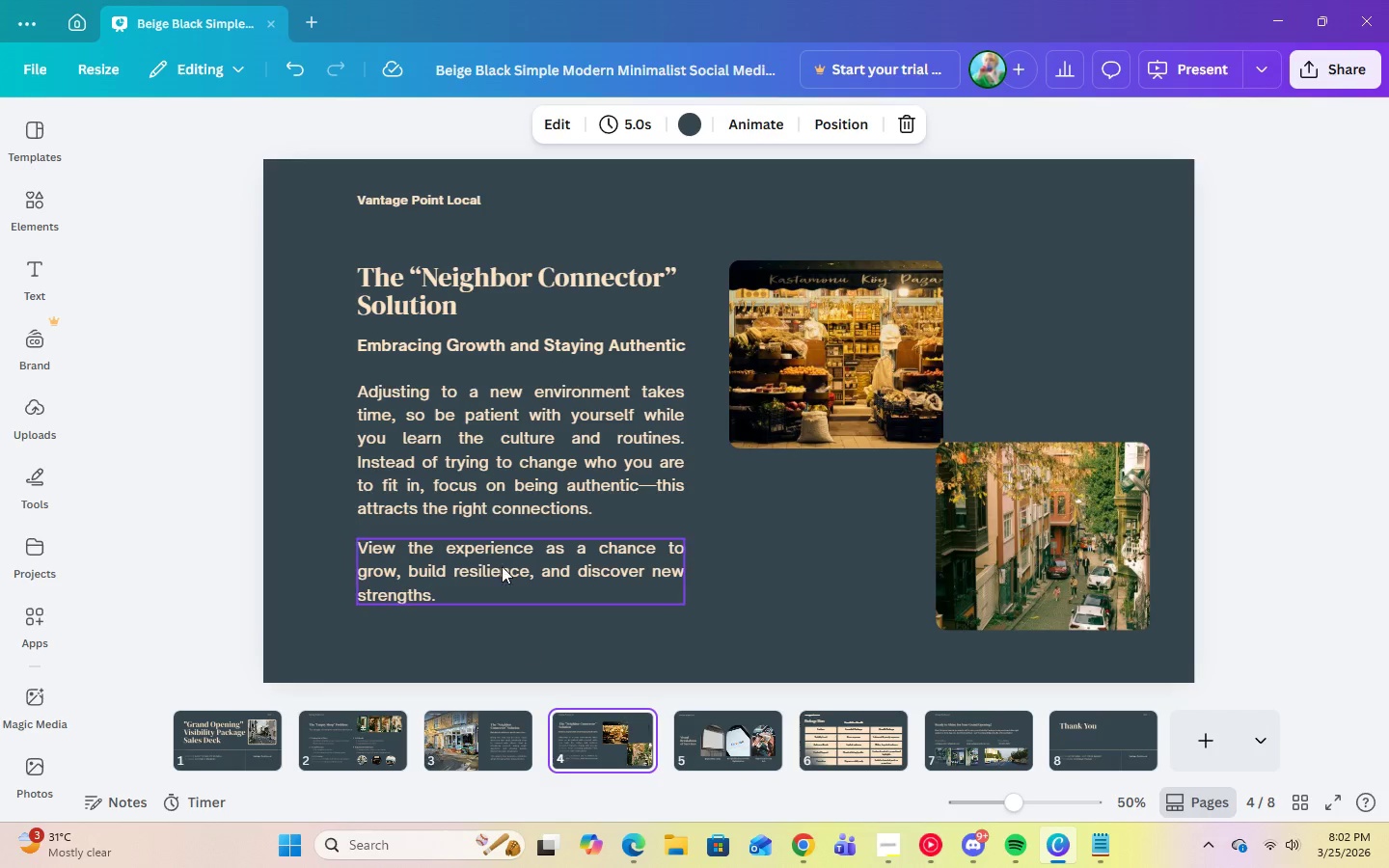 
left_click([500, 559])
 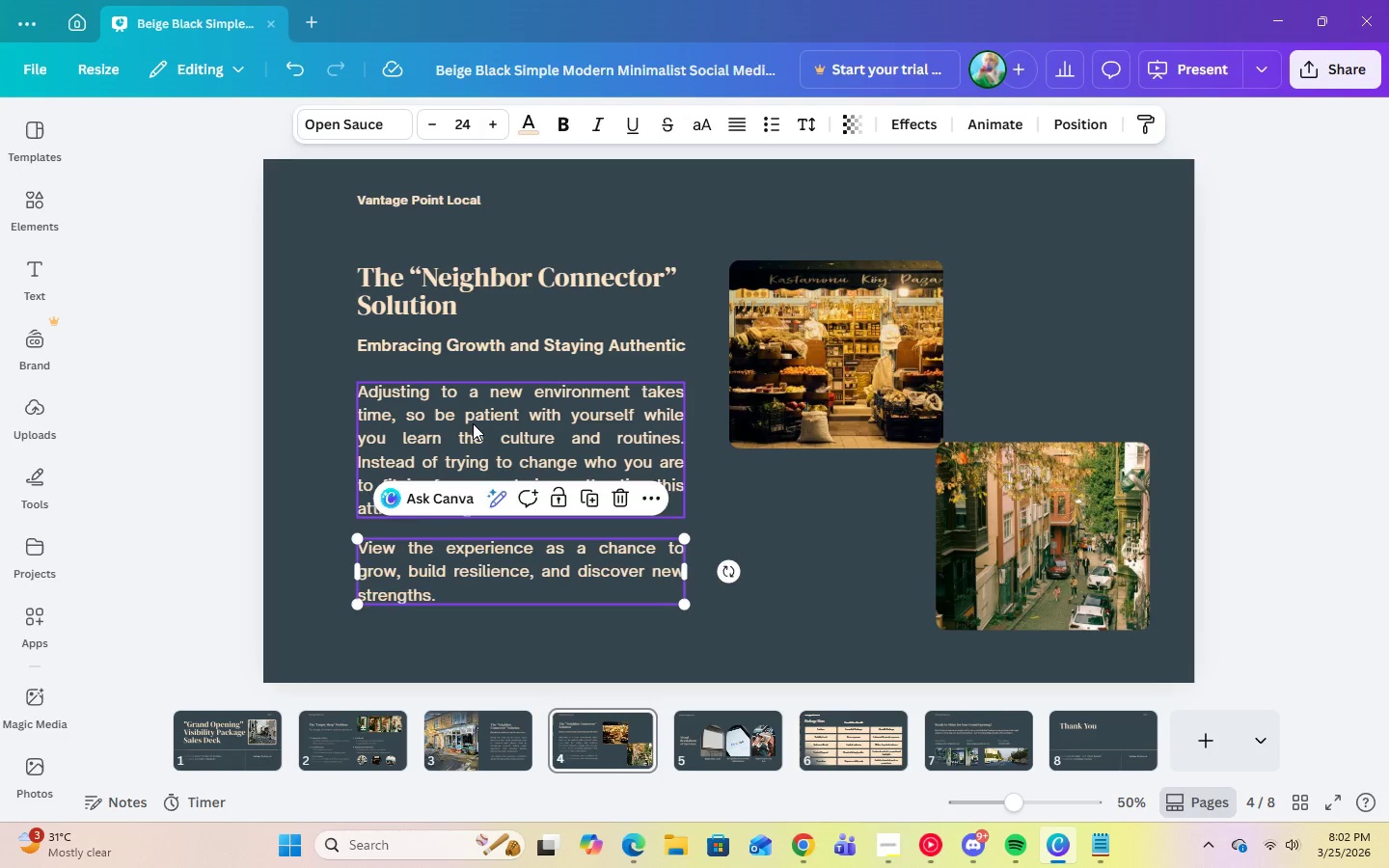 
left_click([473, 423])
 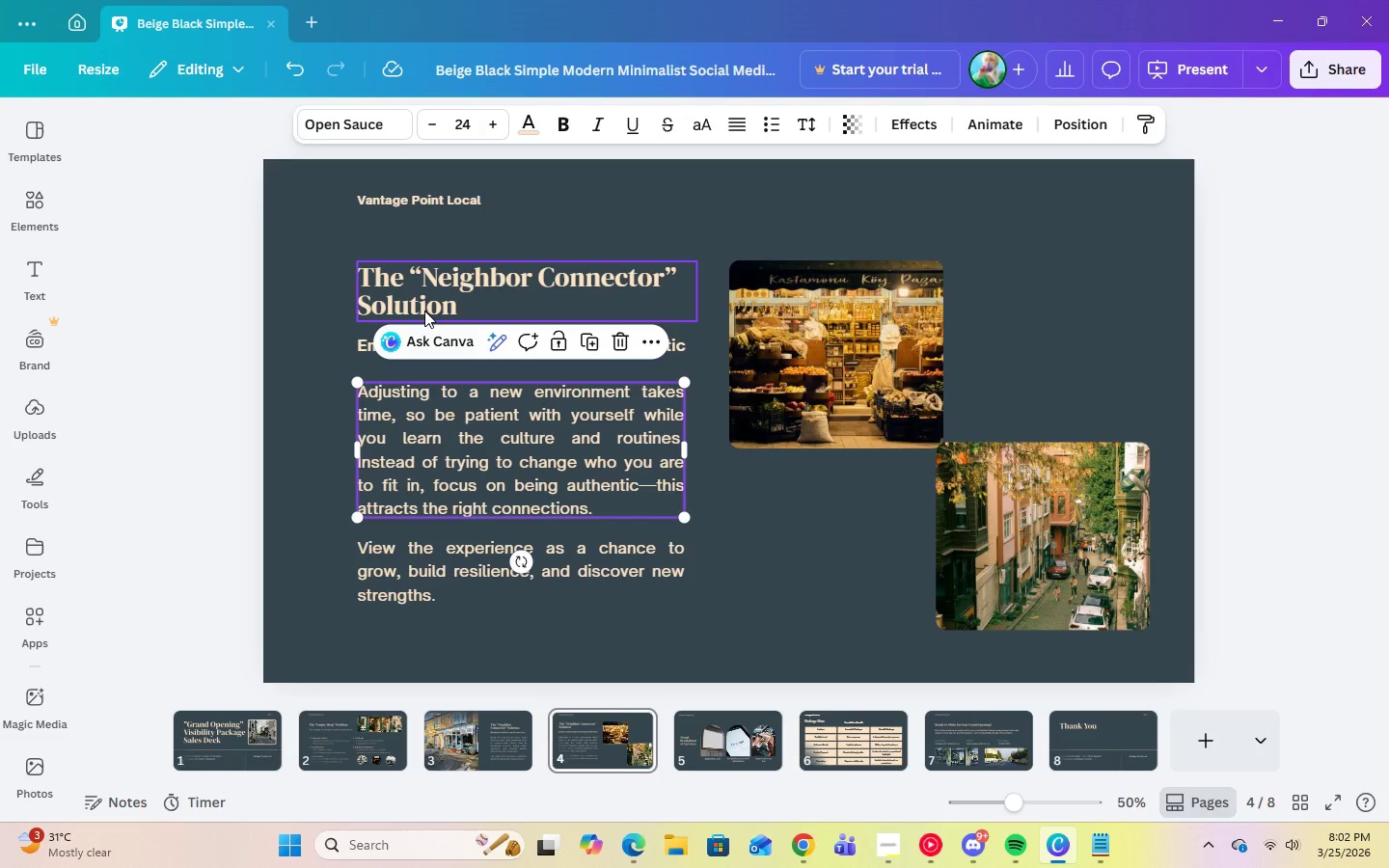 
left_click([423, 311])
 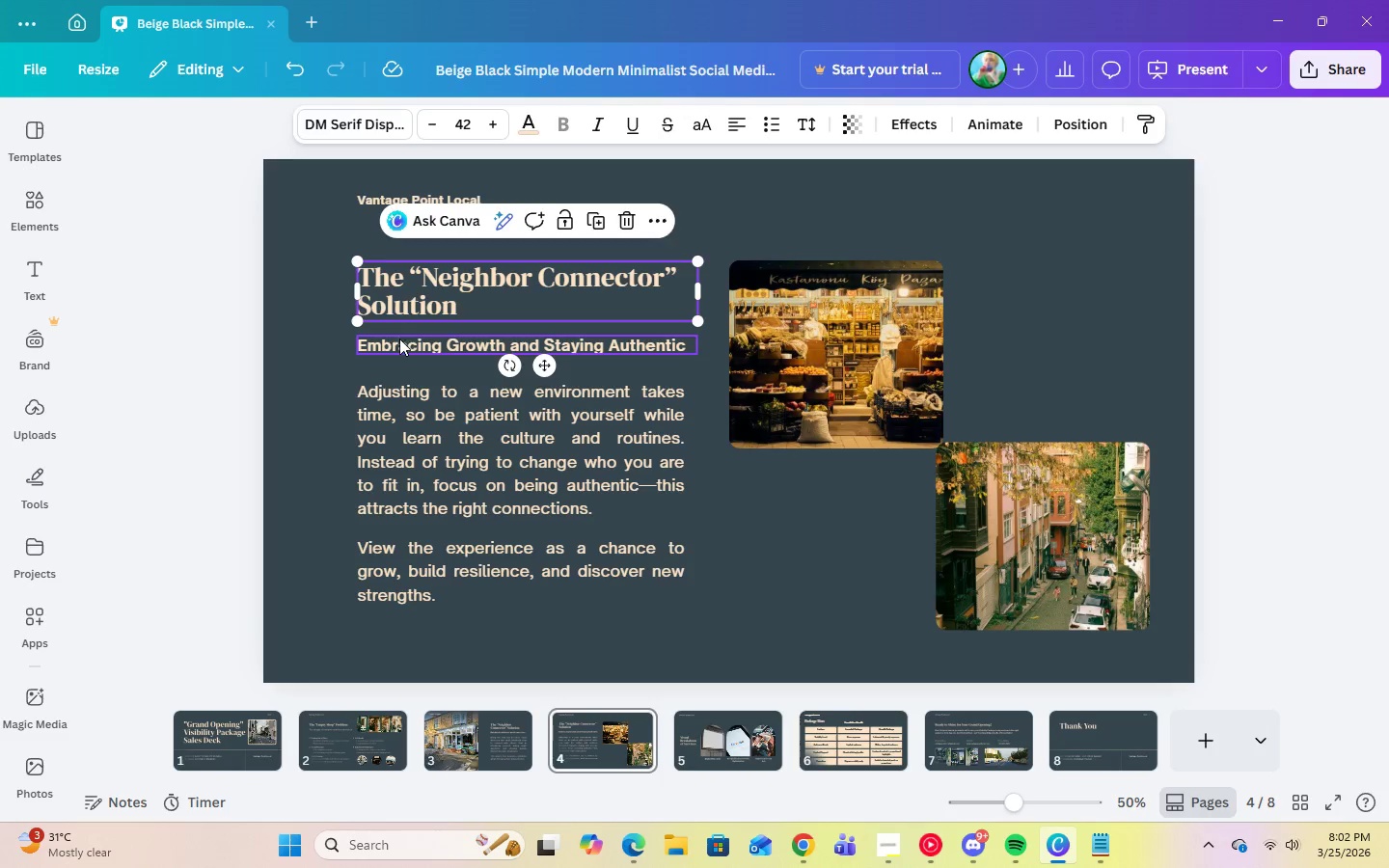 
left_click([400, 340])
 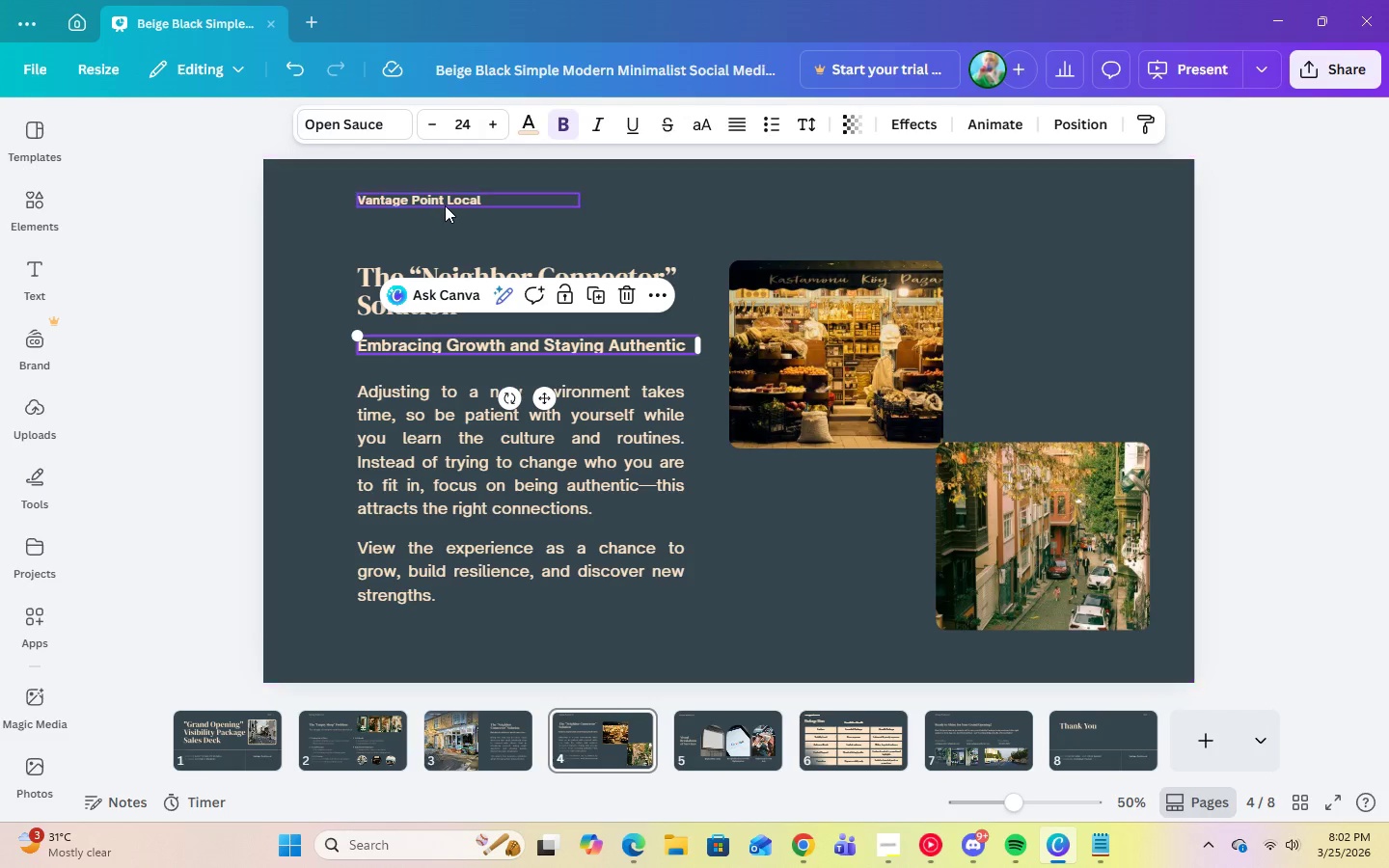 
left_click([445, 205])
 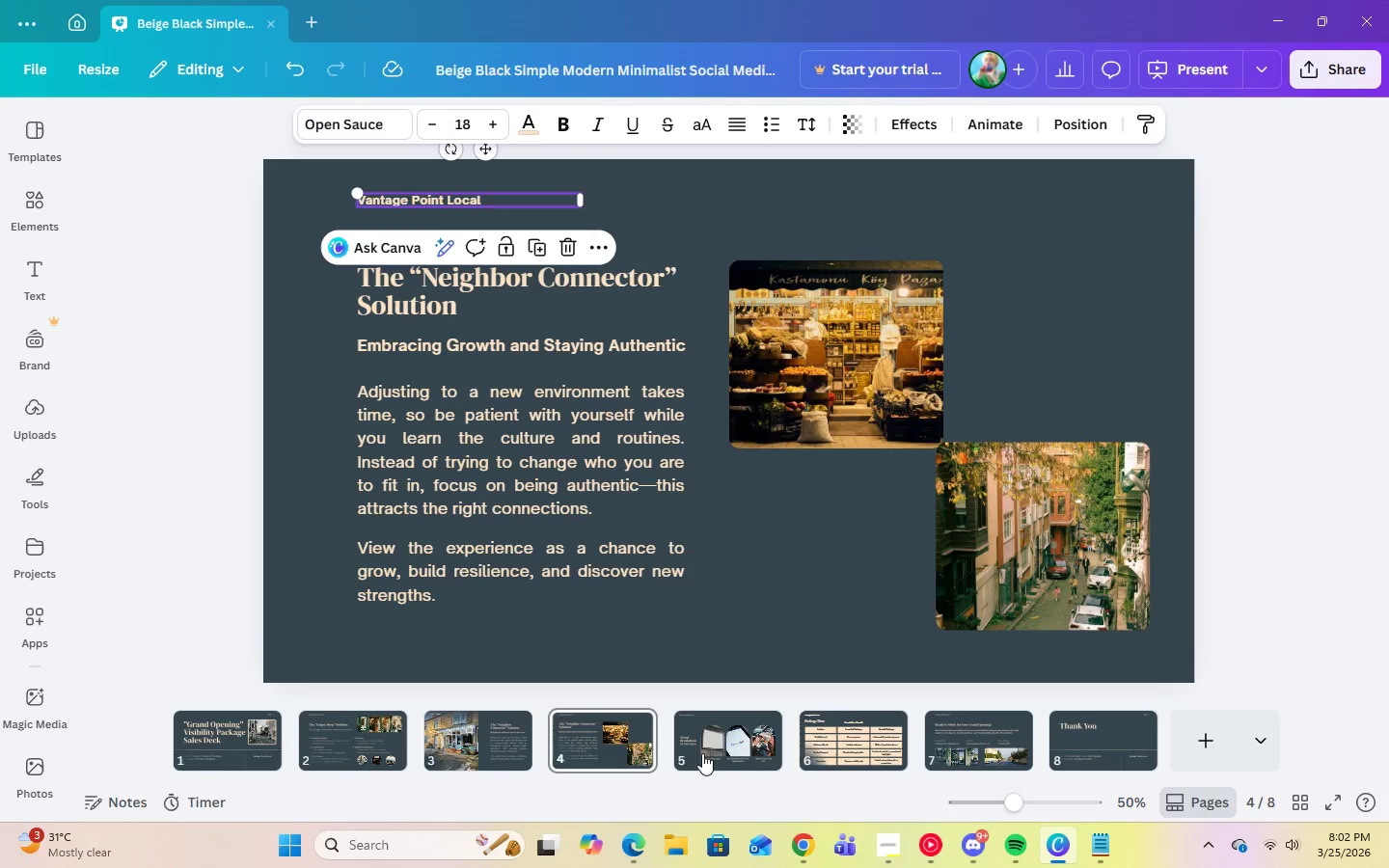 
left_click([721, 758])
 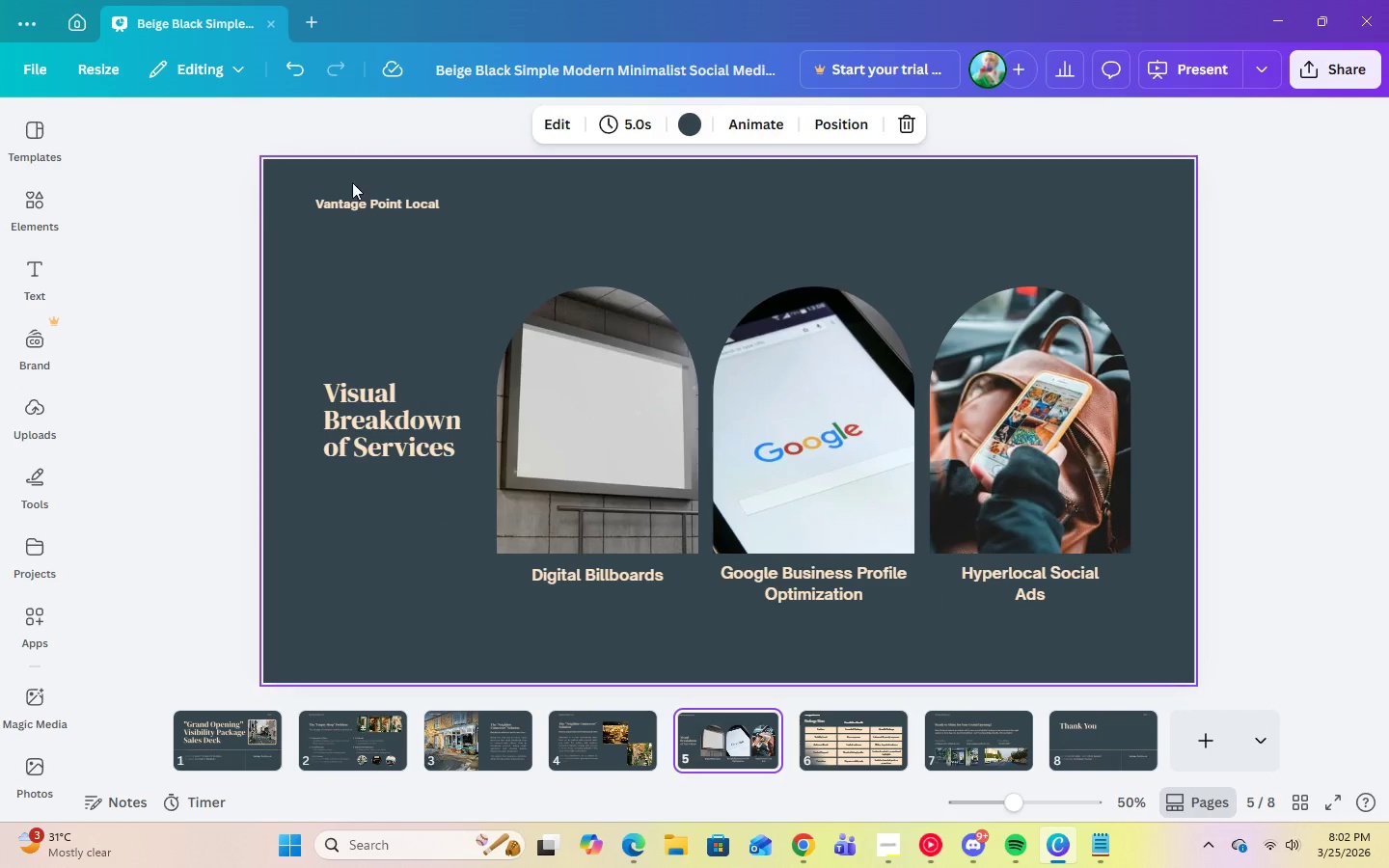 
left_click([355, 201])
 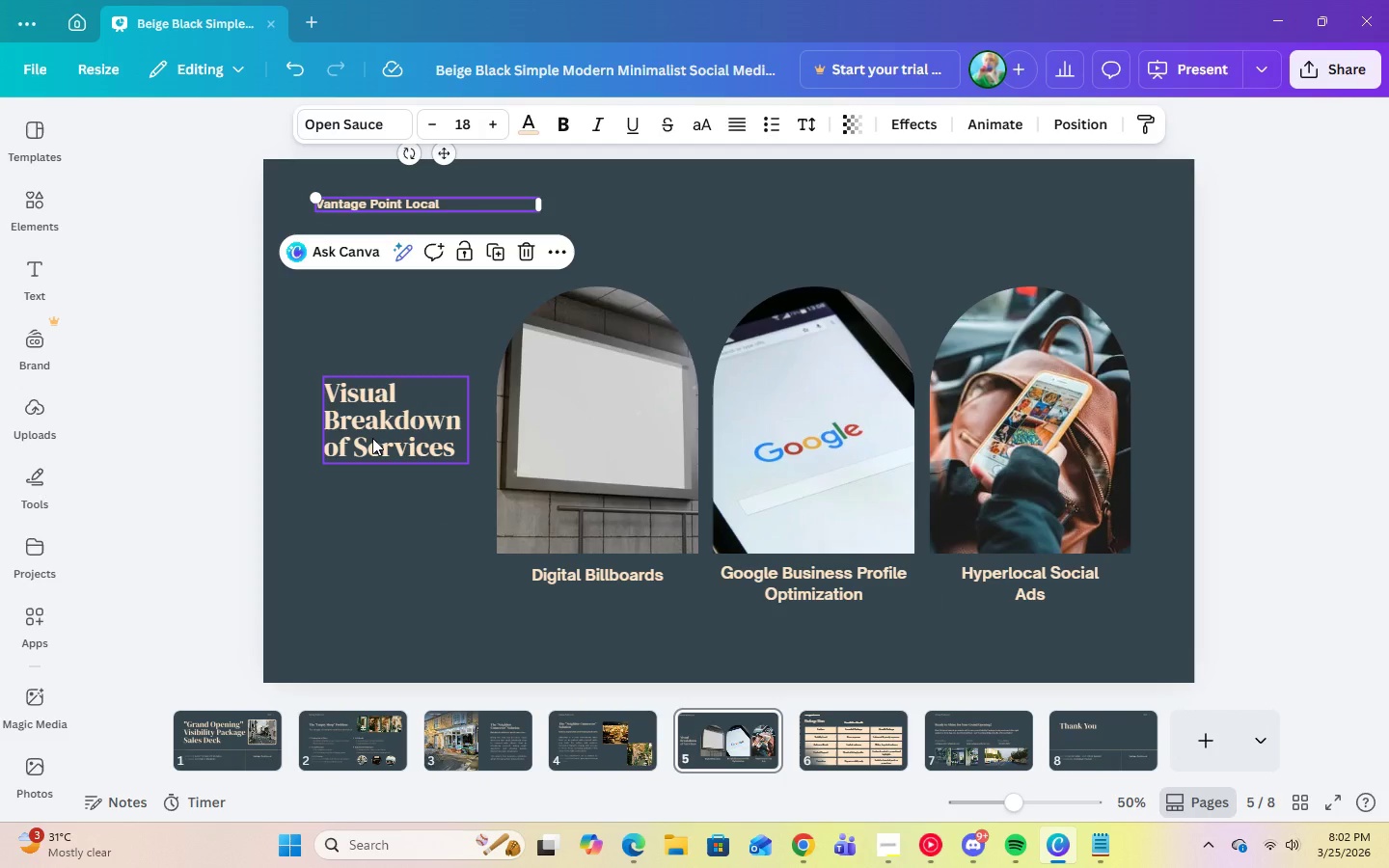 
left_click([372, 438])
 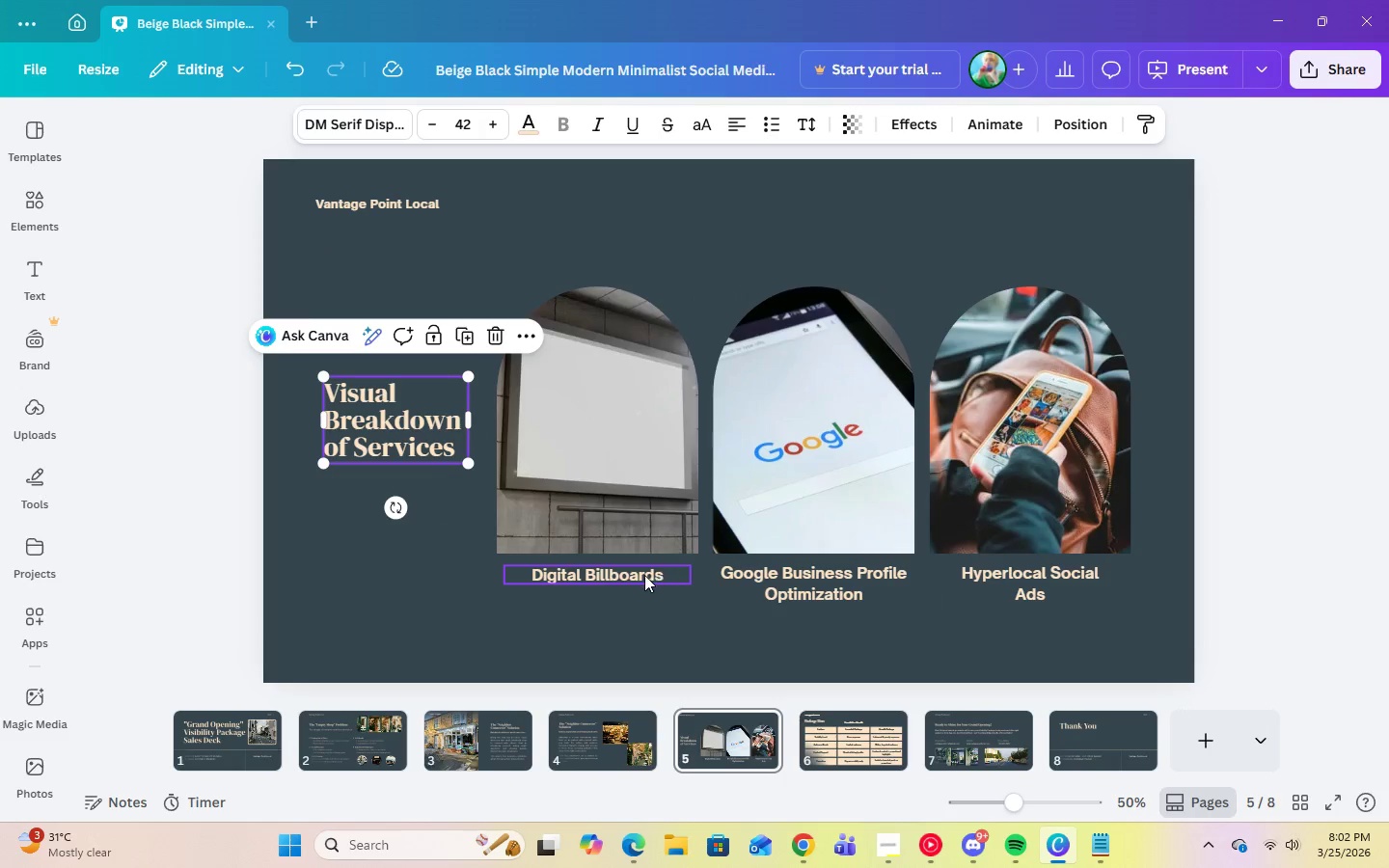 
left_click([643, 576])
 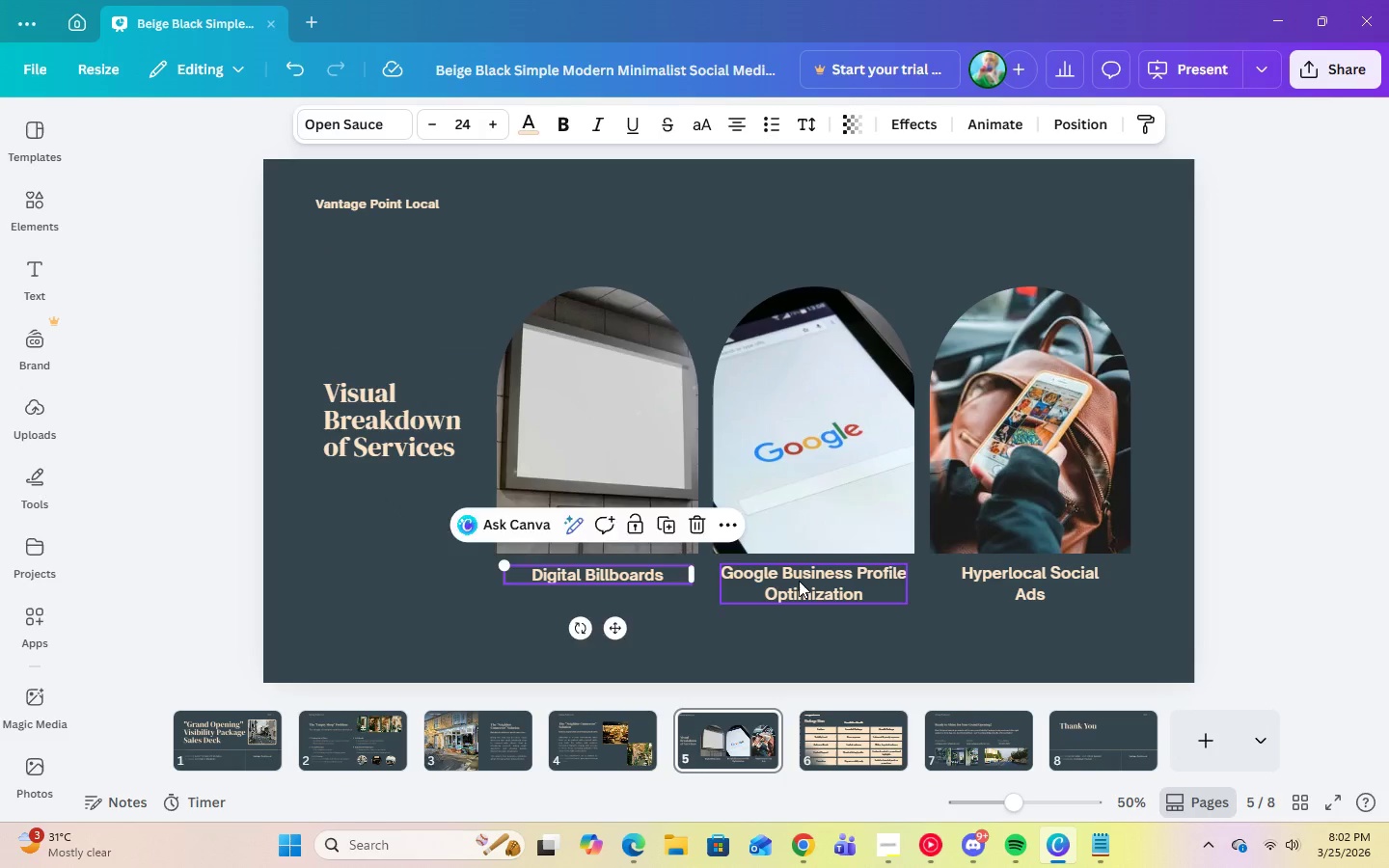 
left_click([799, 581])
 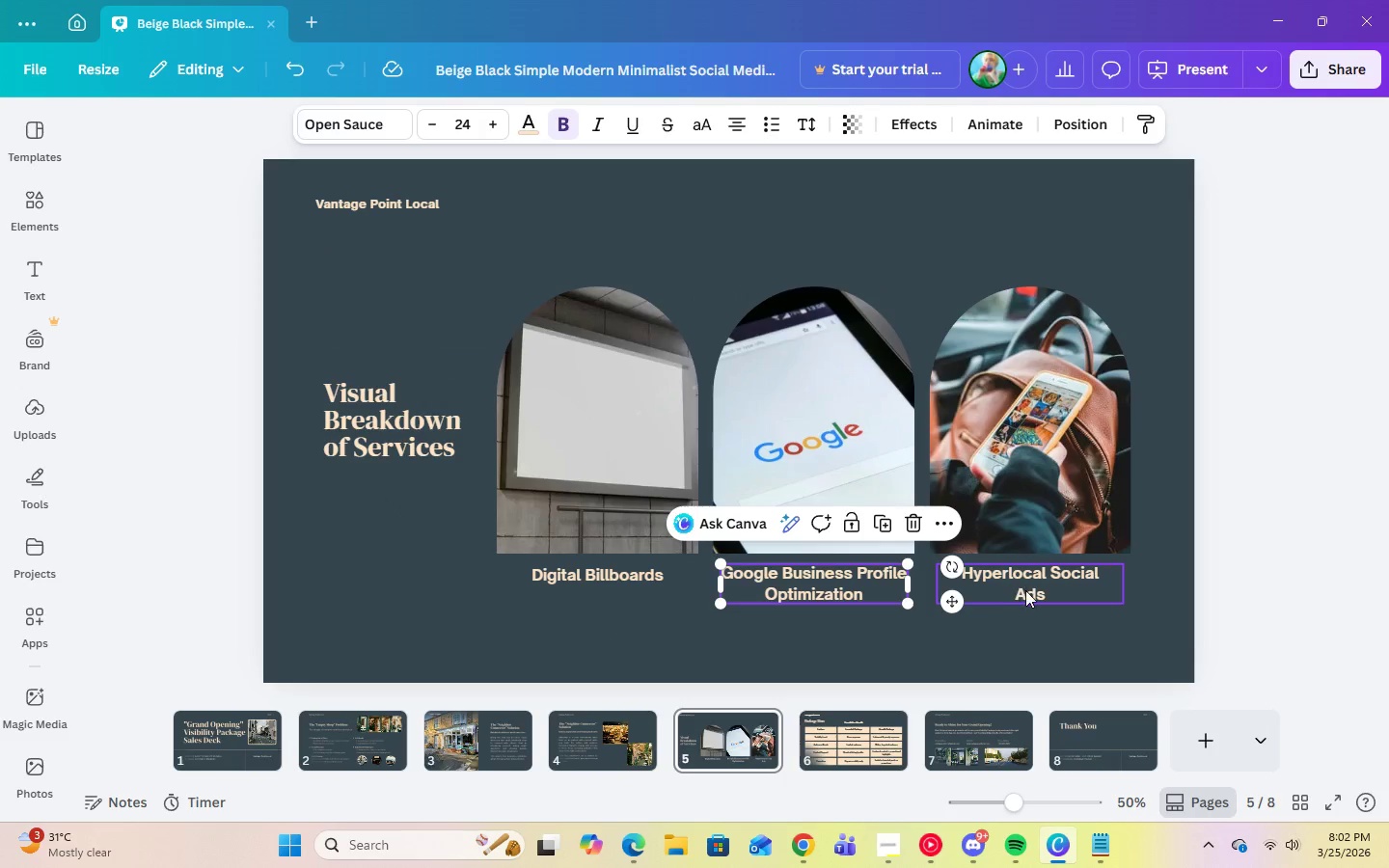 
left_click([1026, 591])
 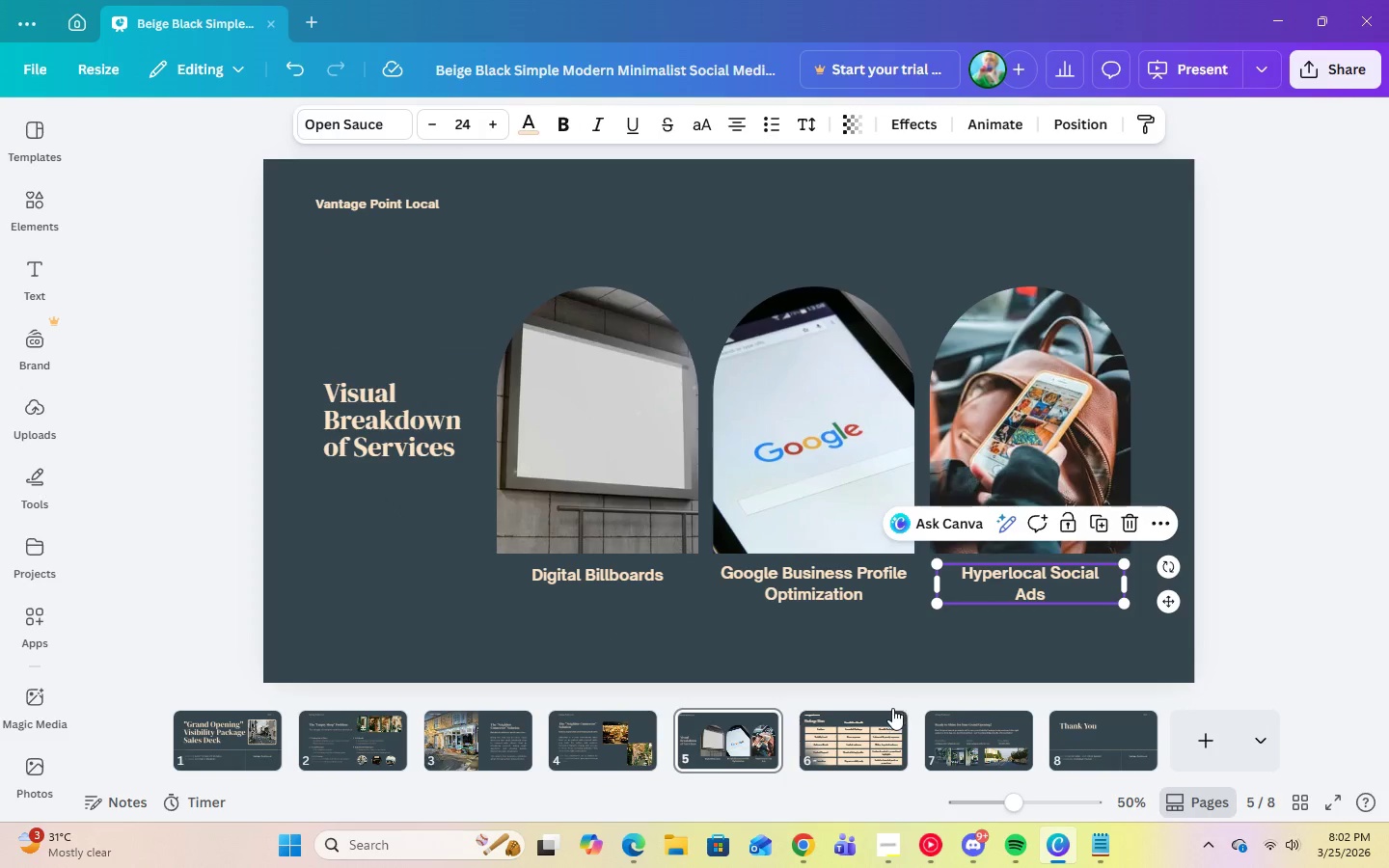 
left_click([887, 719])
 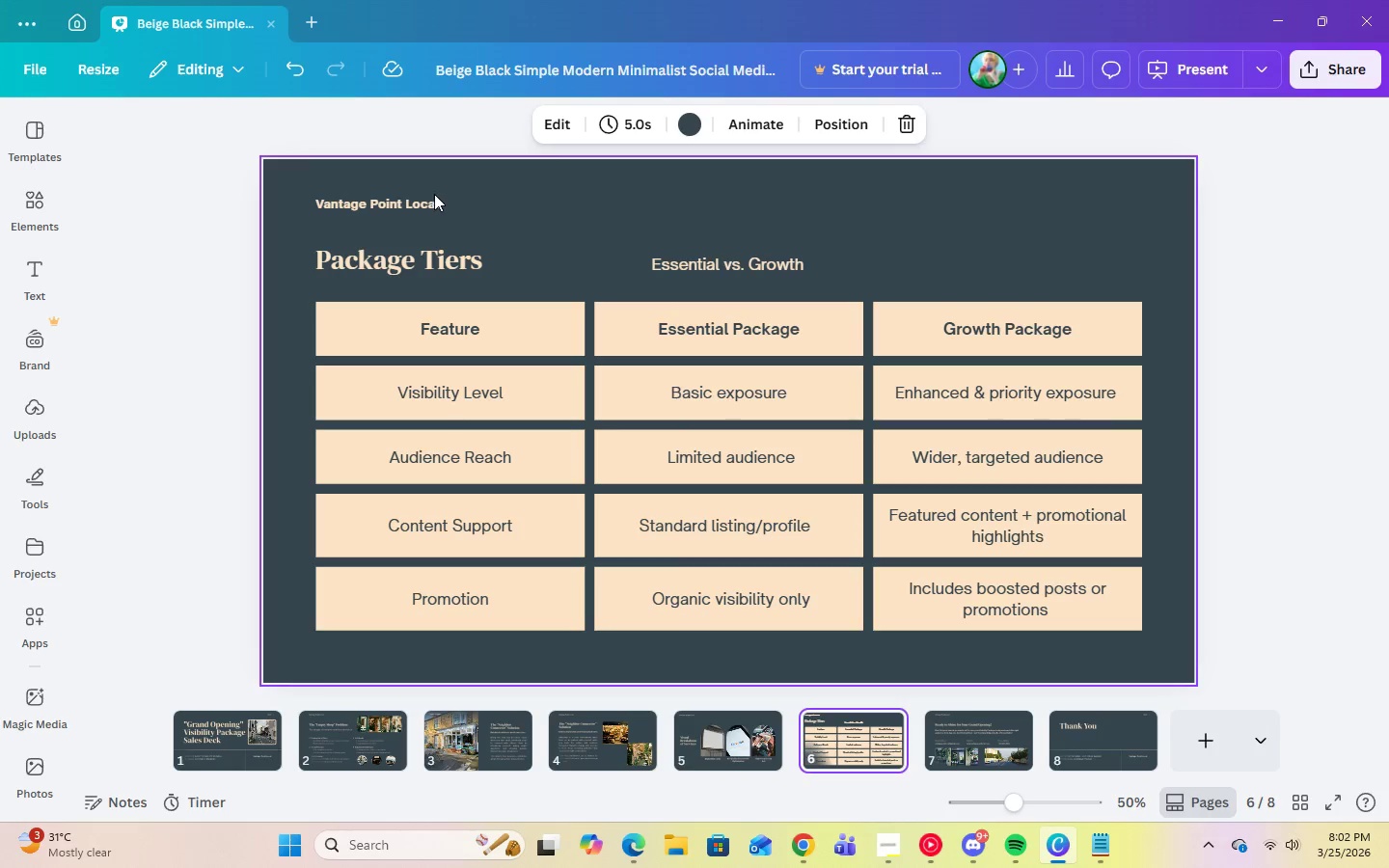 
left_click([432, 197])
 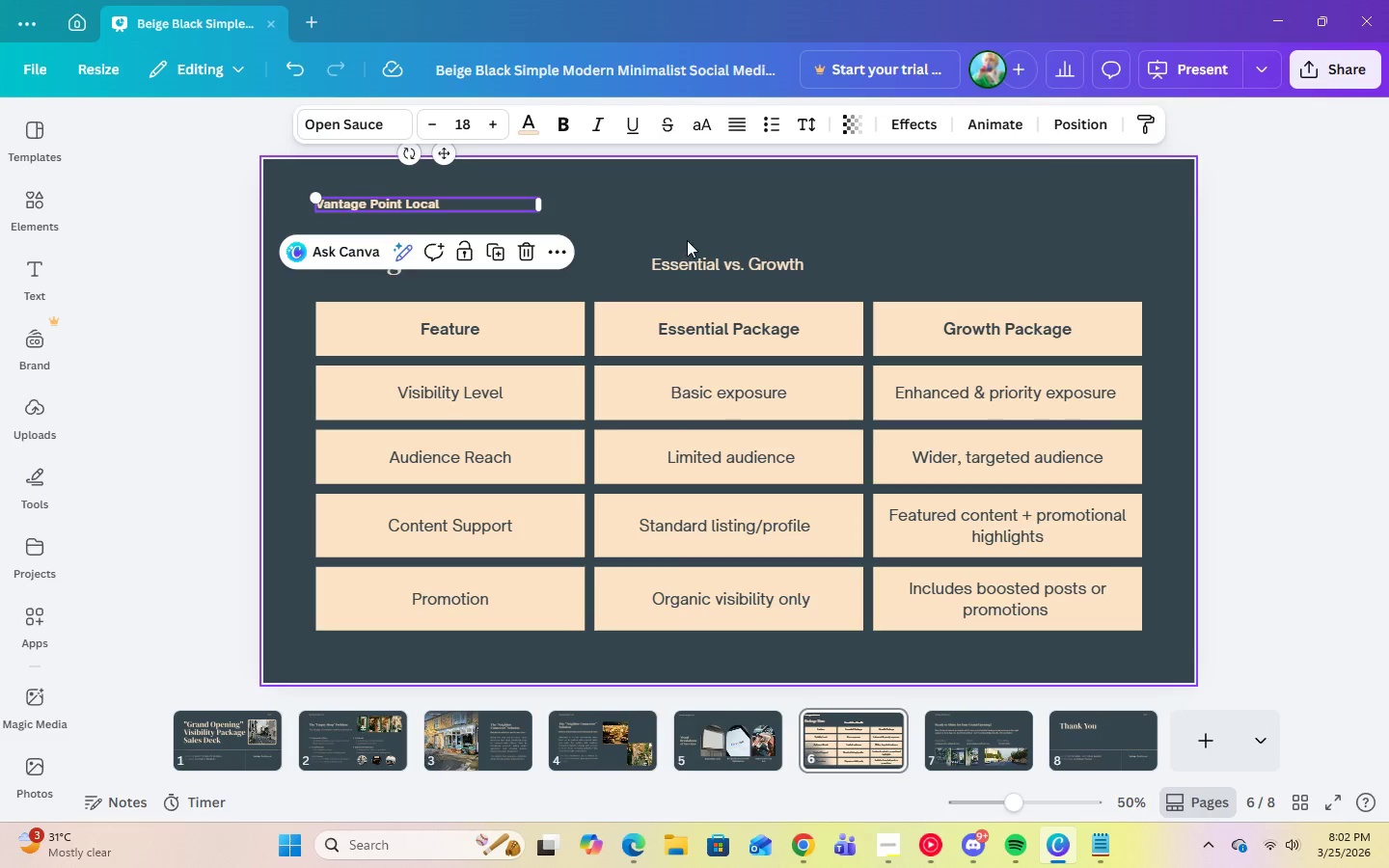 
left_click([694, 263])
 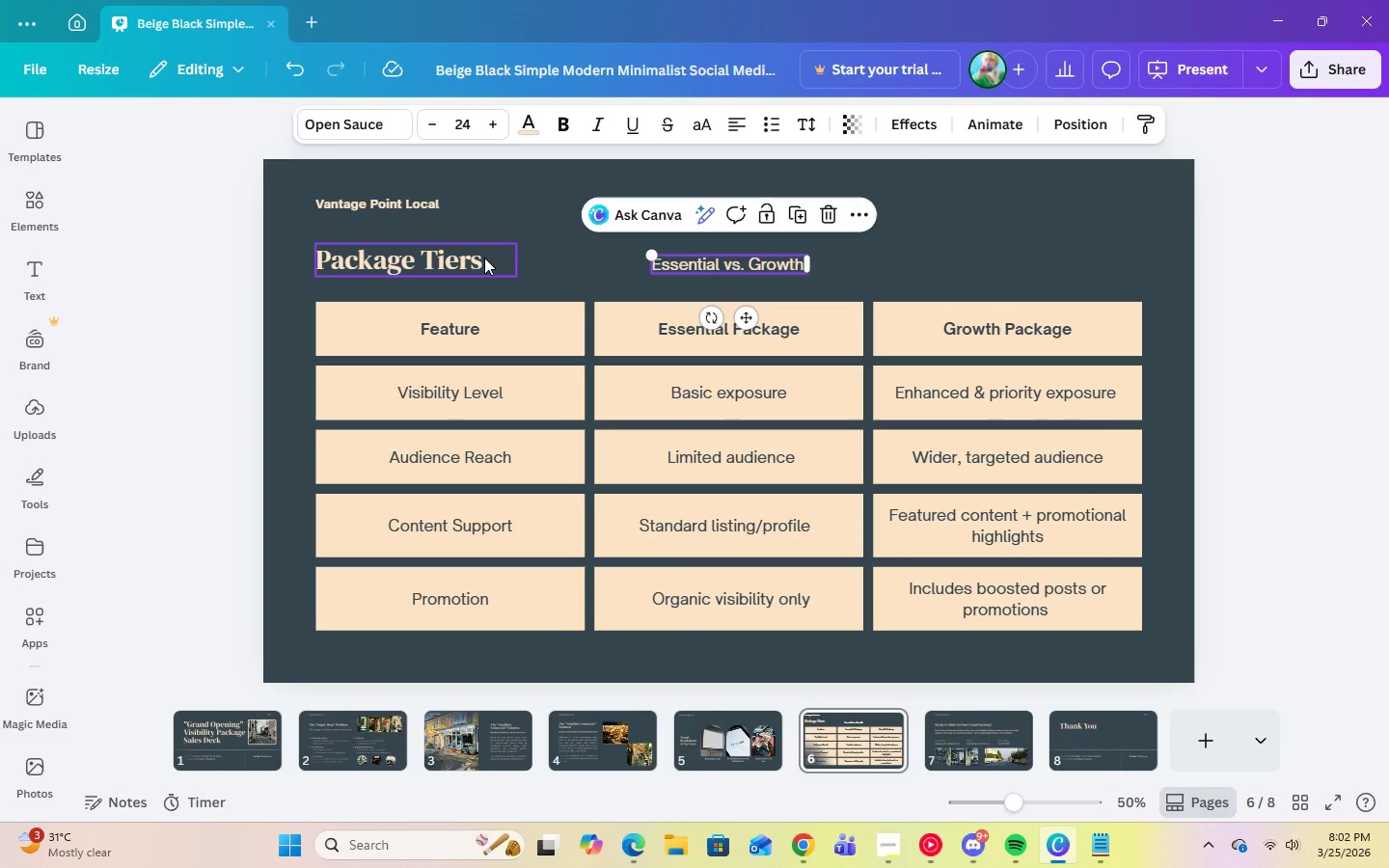 
left_click([484, 258])
 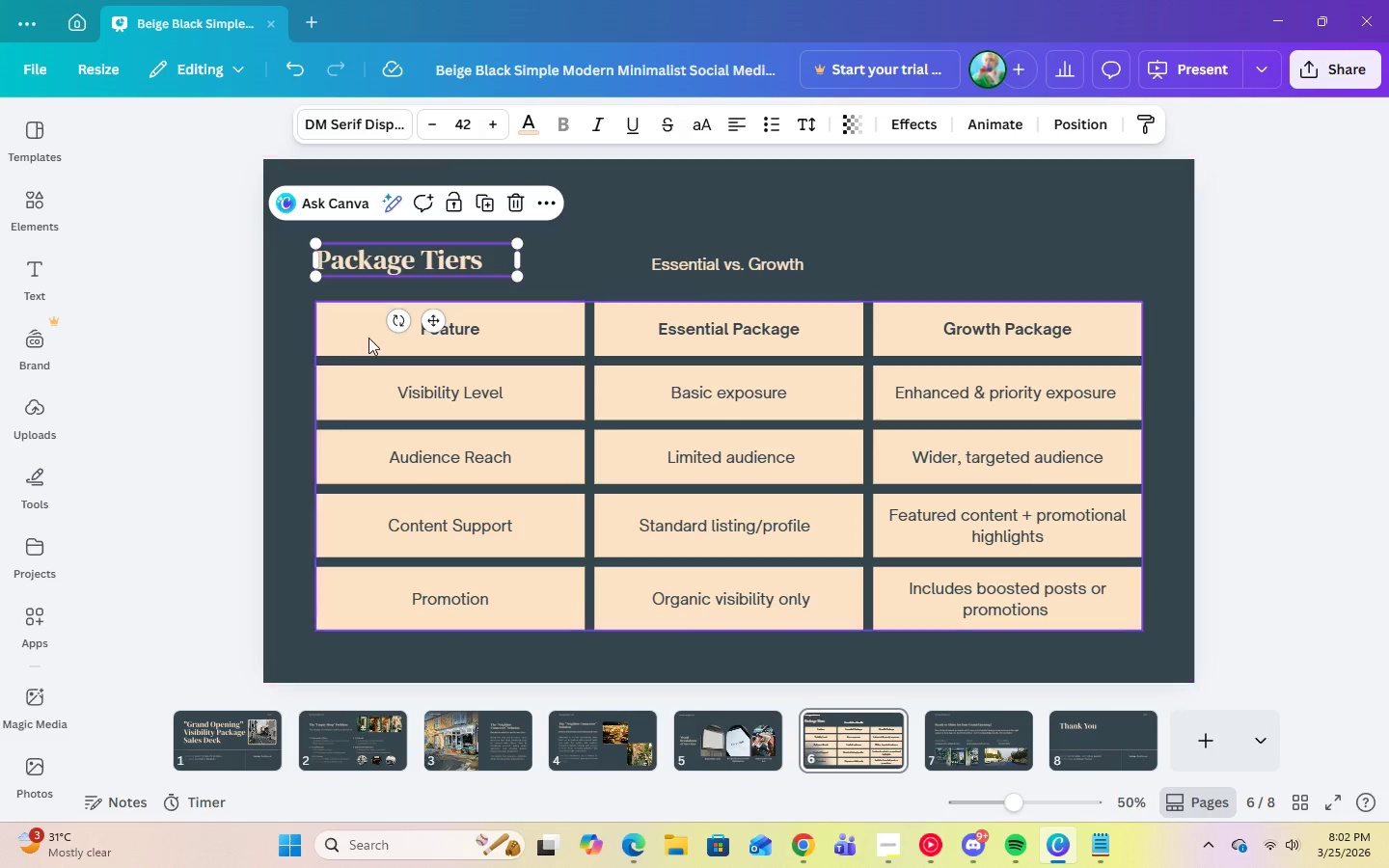 
left_click([403, 343])
 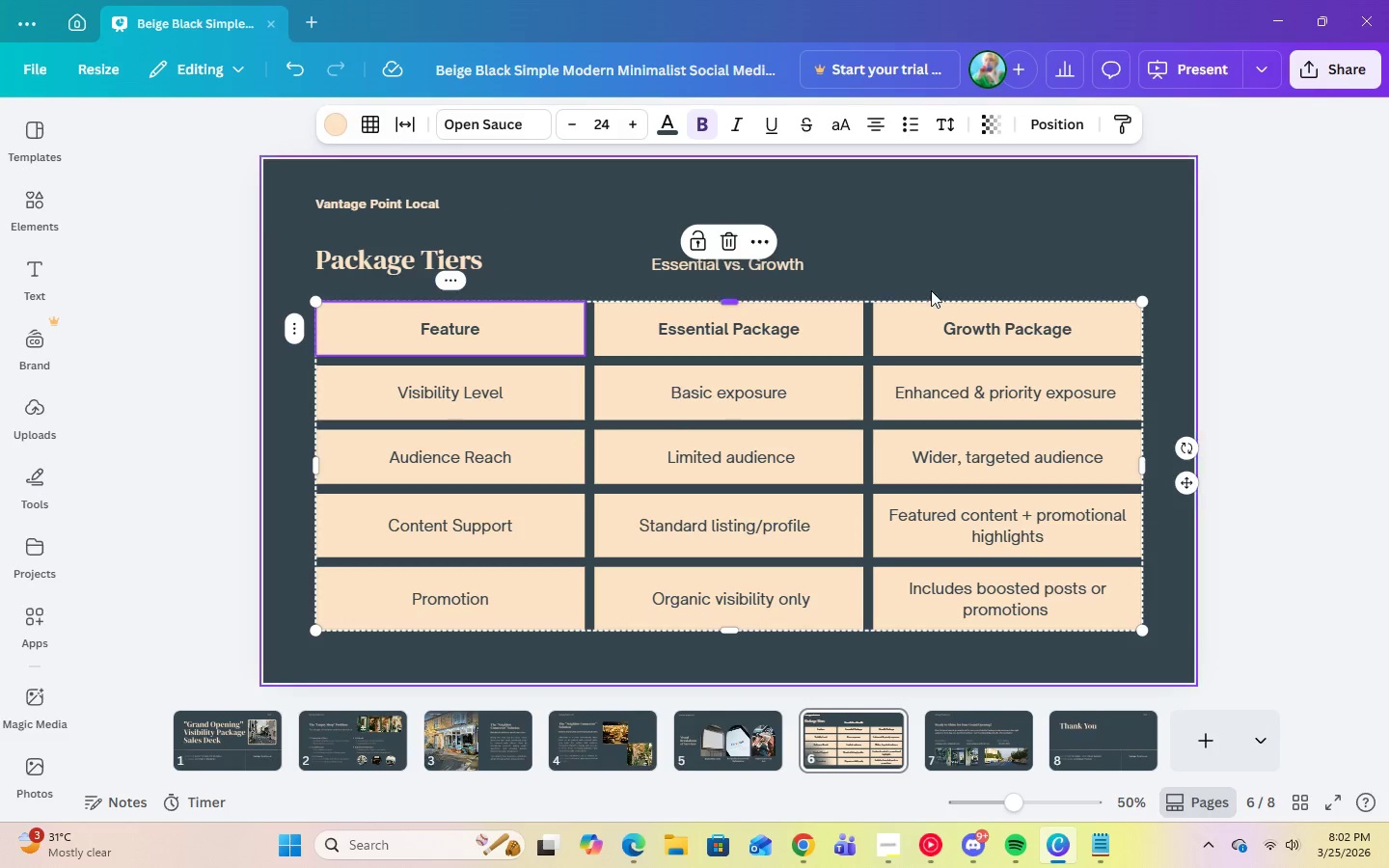 
left_click([949, 268])
 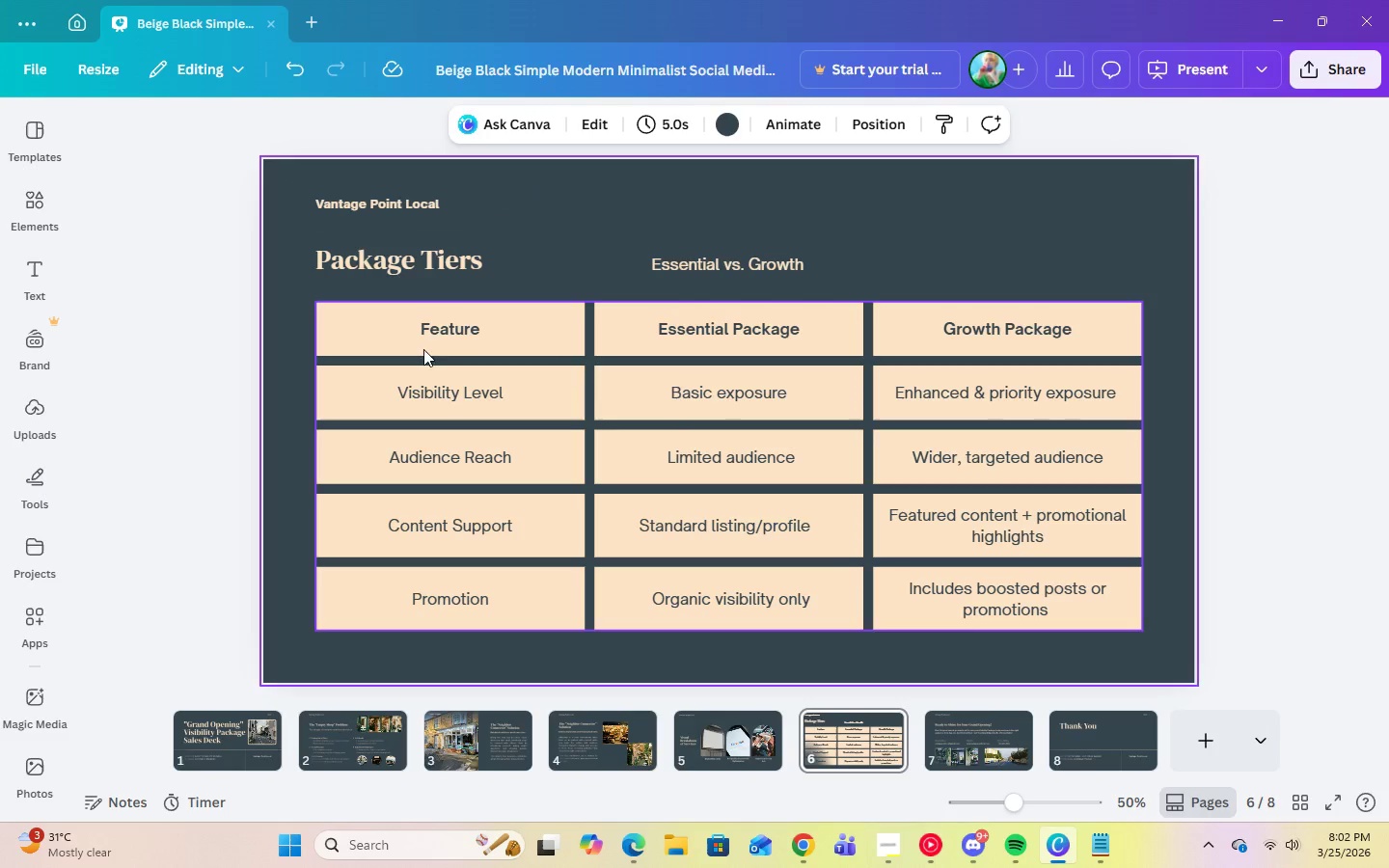 
left_click([426, 336])
 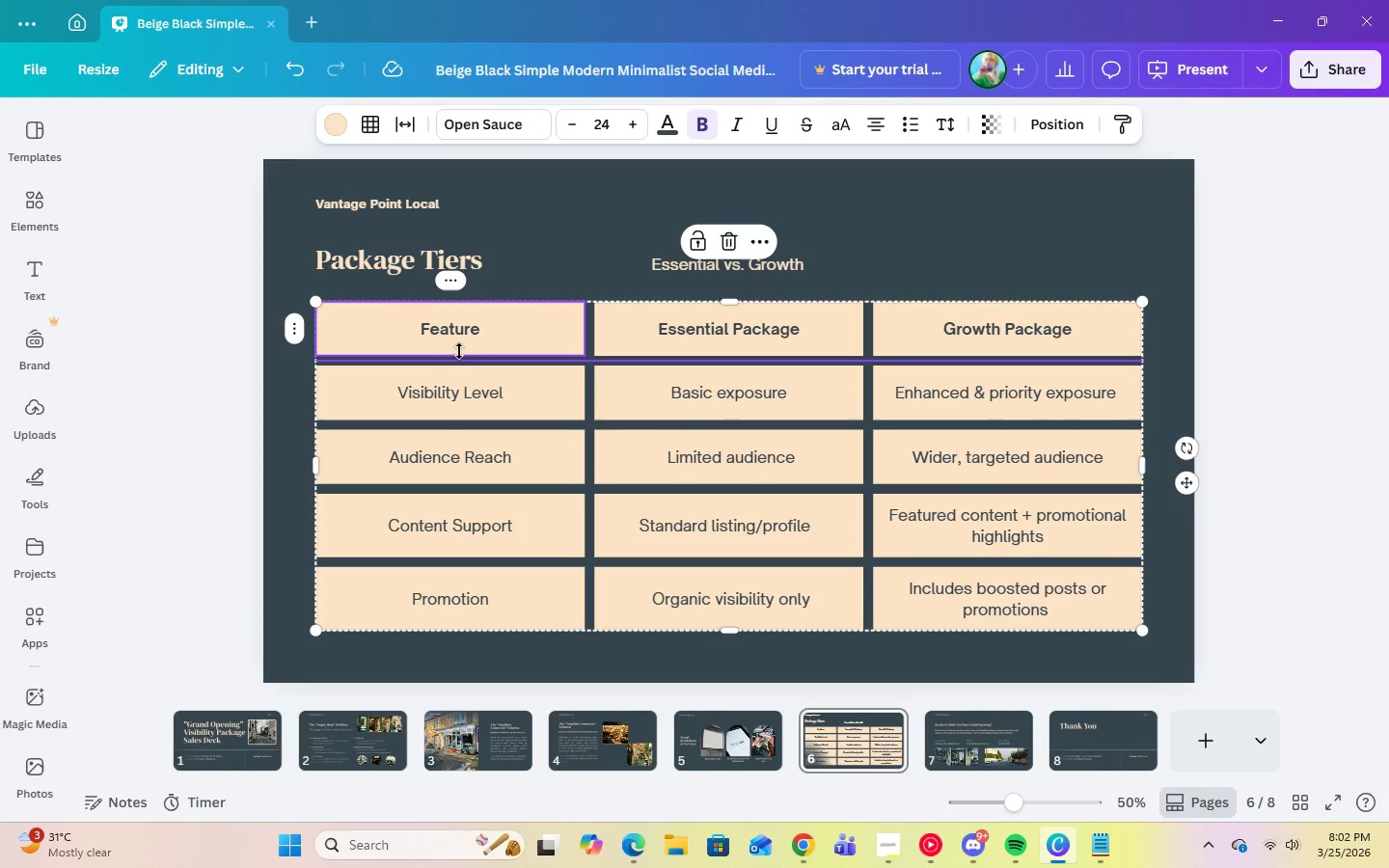 
left_click_drag(start_coordinate=[495, 326], to_coordinate=[1005, 608])
 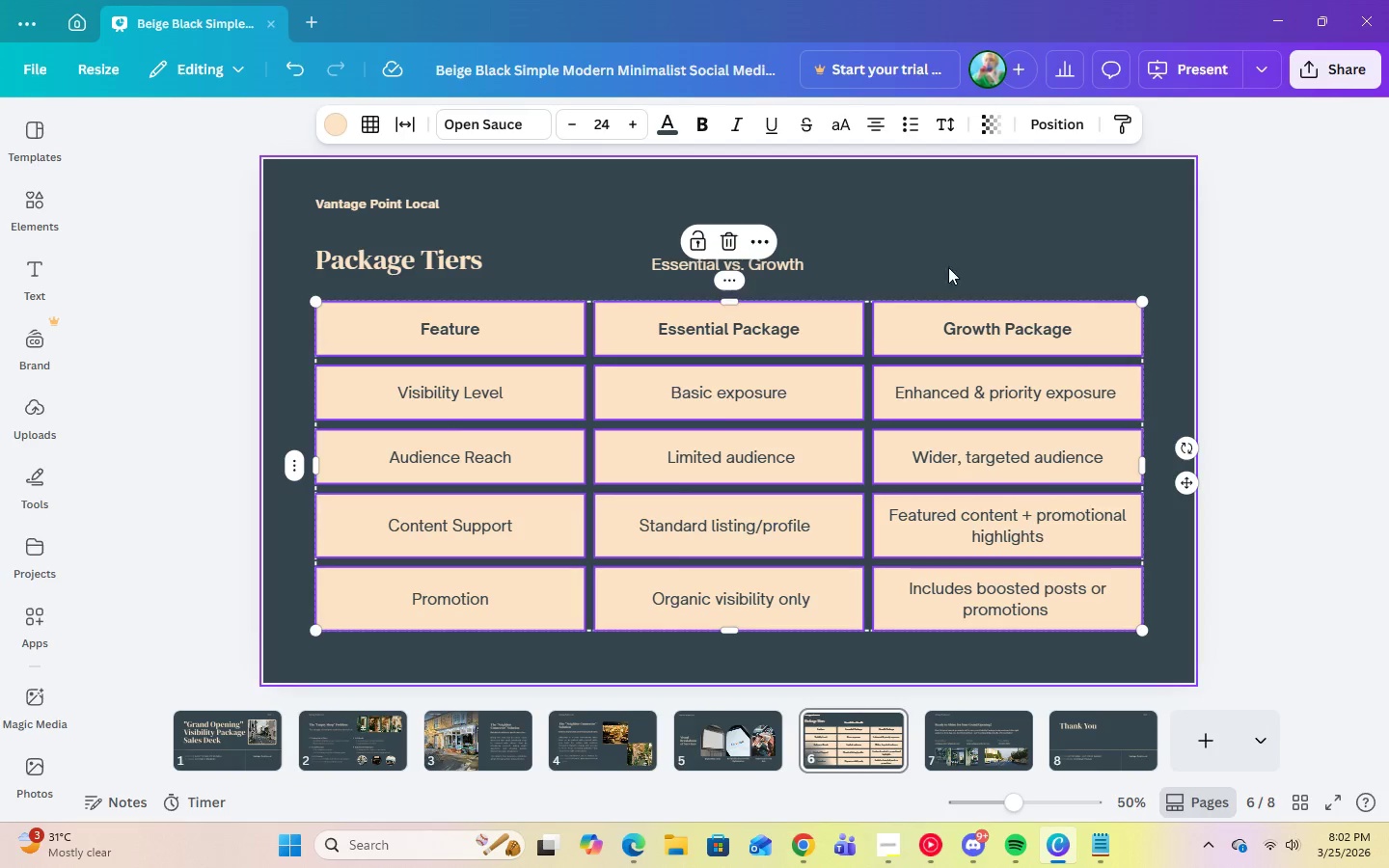 
left_click([964, 259])
 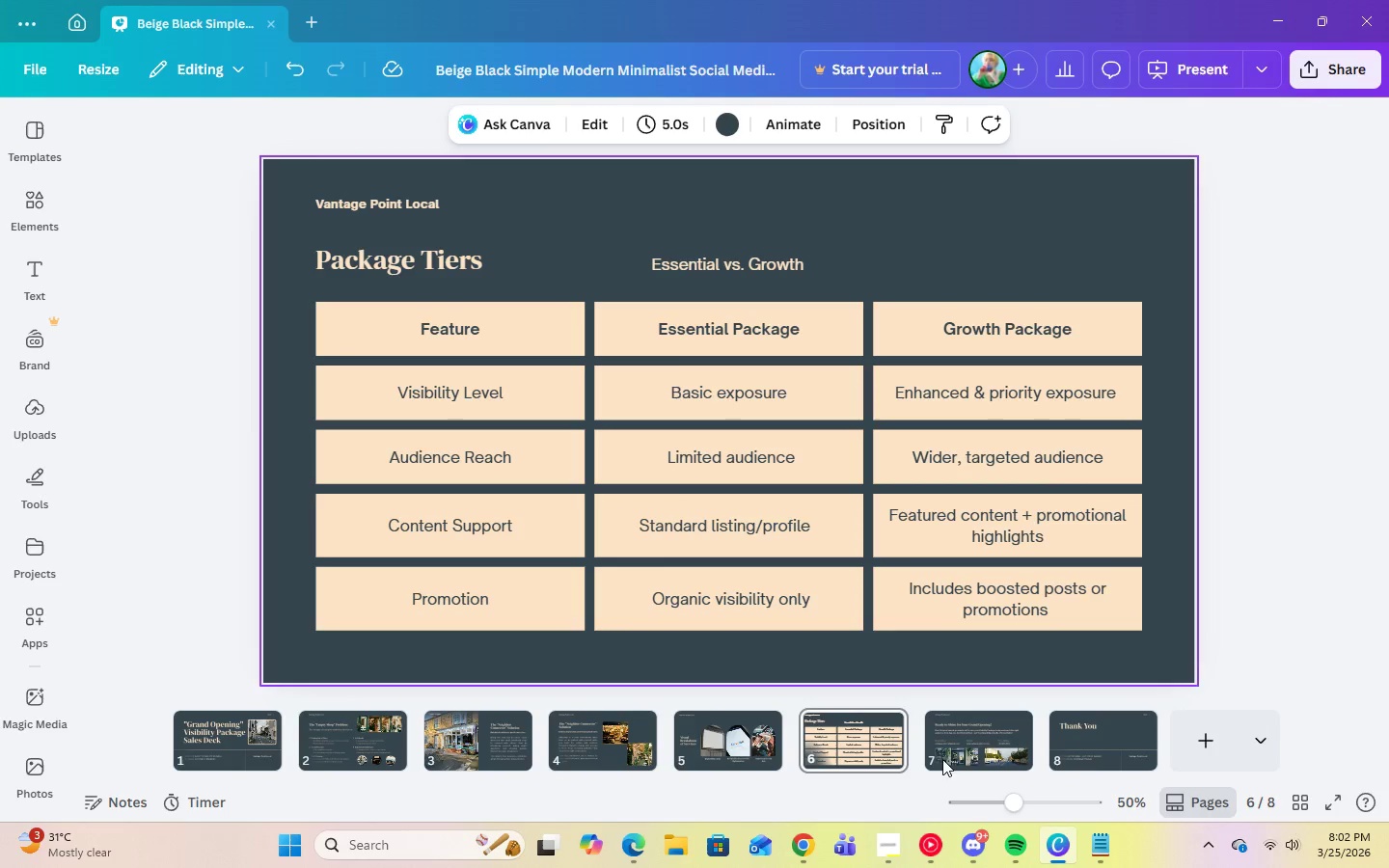 
left_click([987, 741])
 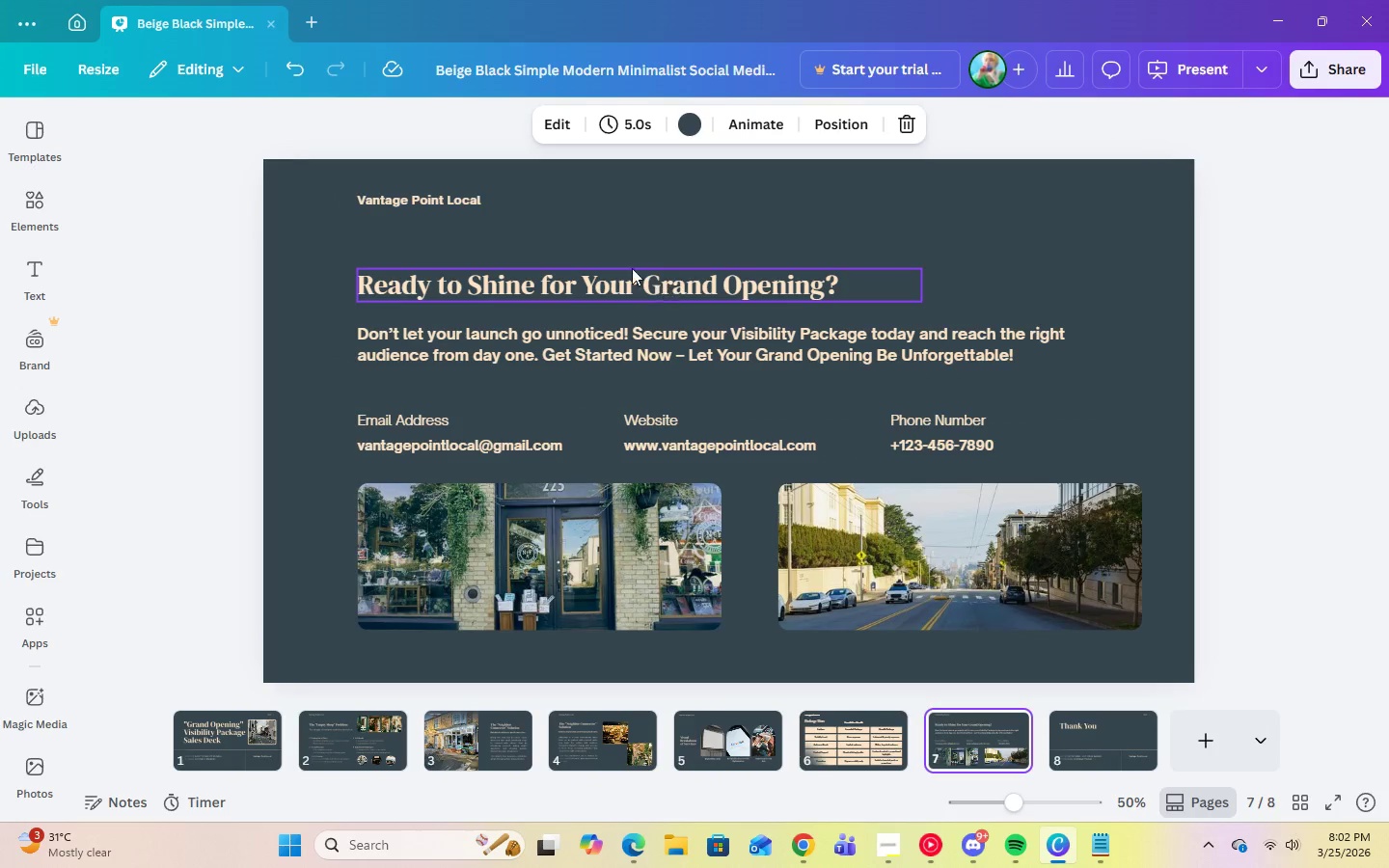 
left_click([375, 198])
 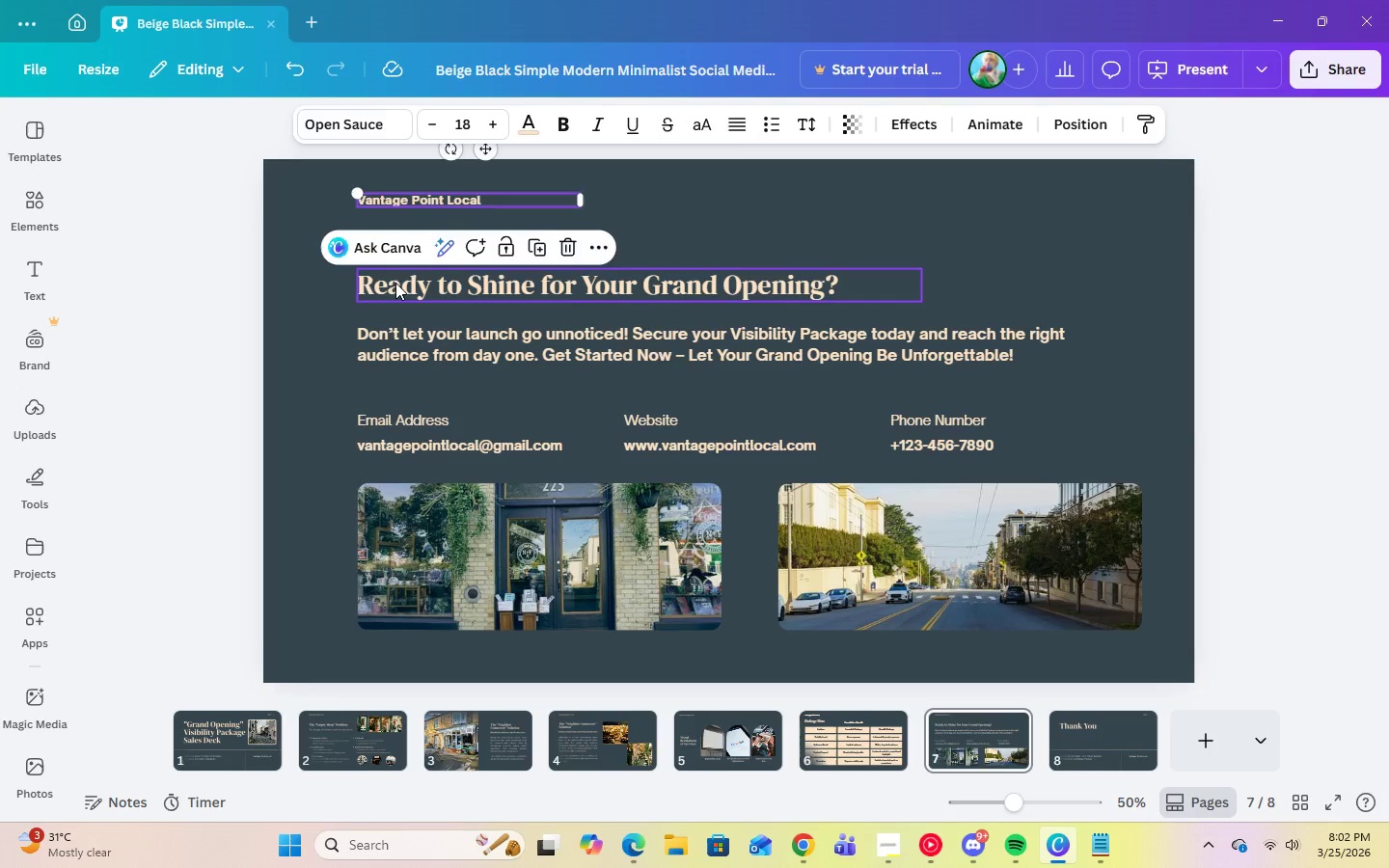 
left_click([396, 285])
 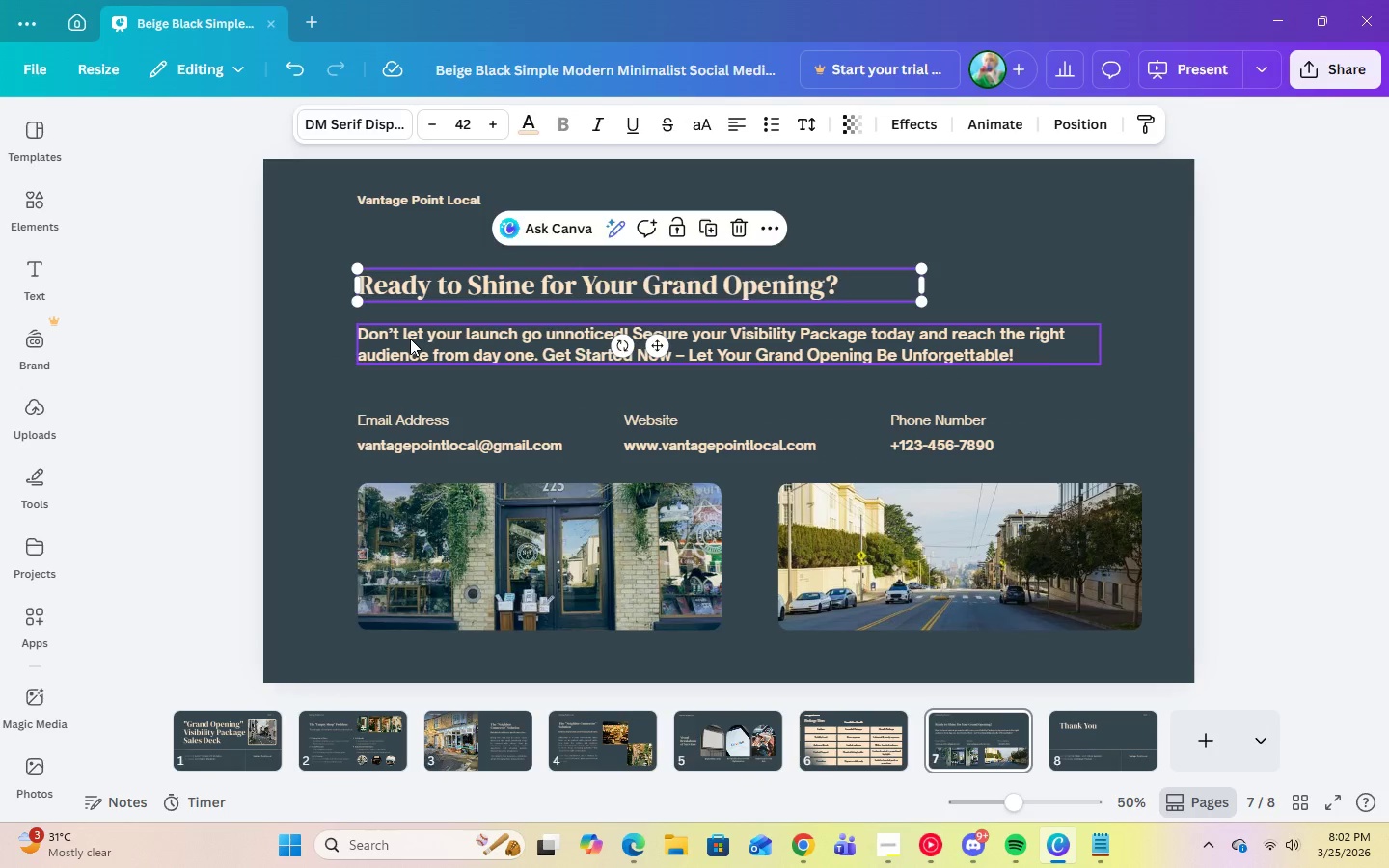 
left_click([410, 339])
 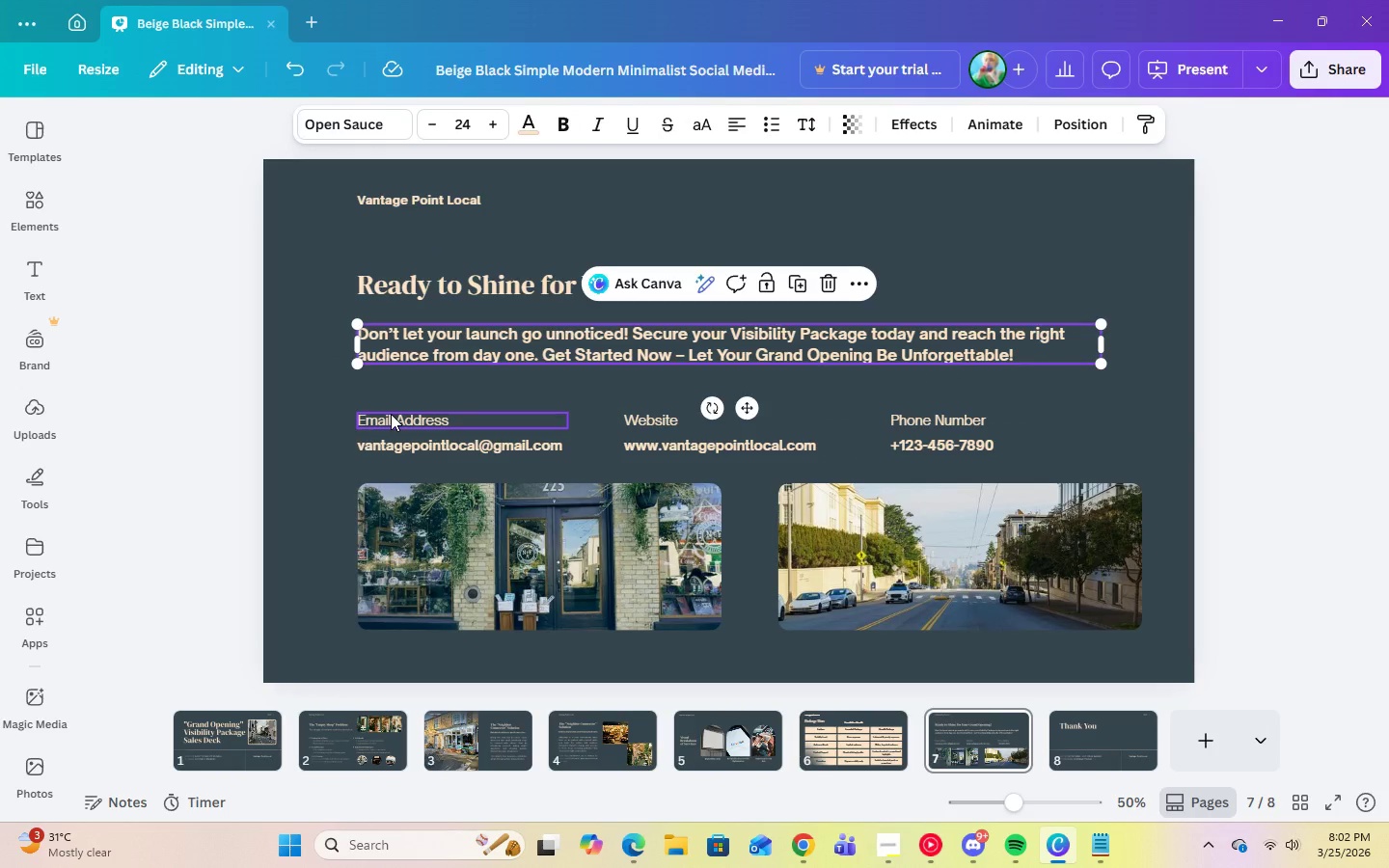 
left_click([391, 414])
 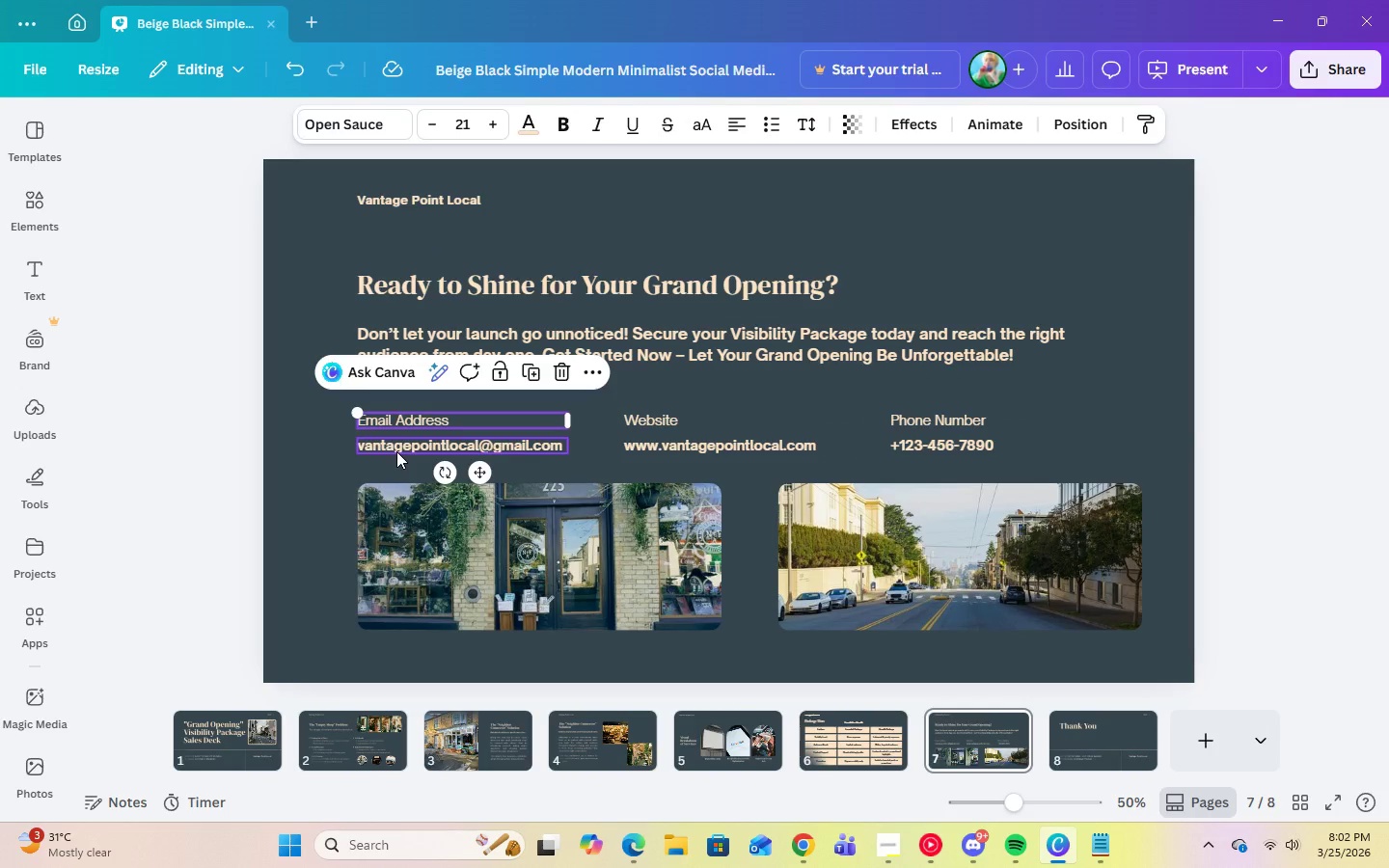 
left_click([396, 451])
 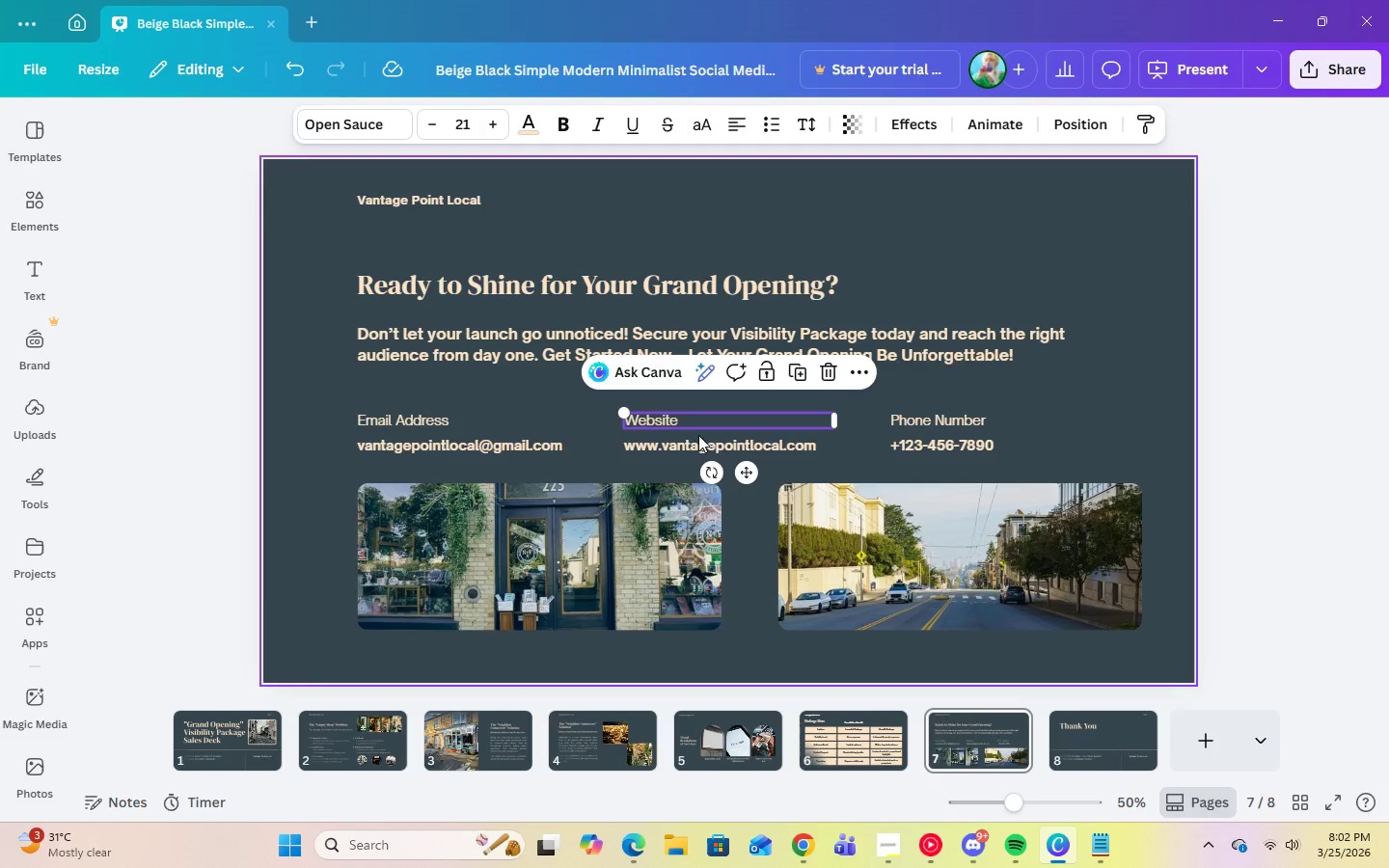 
double_click([698, 437])
 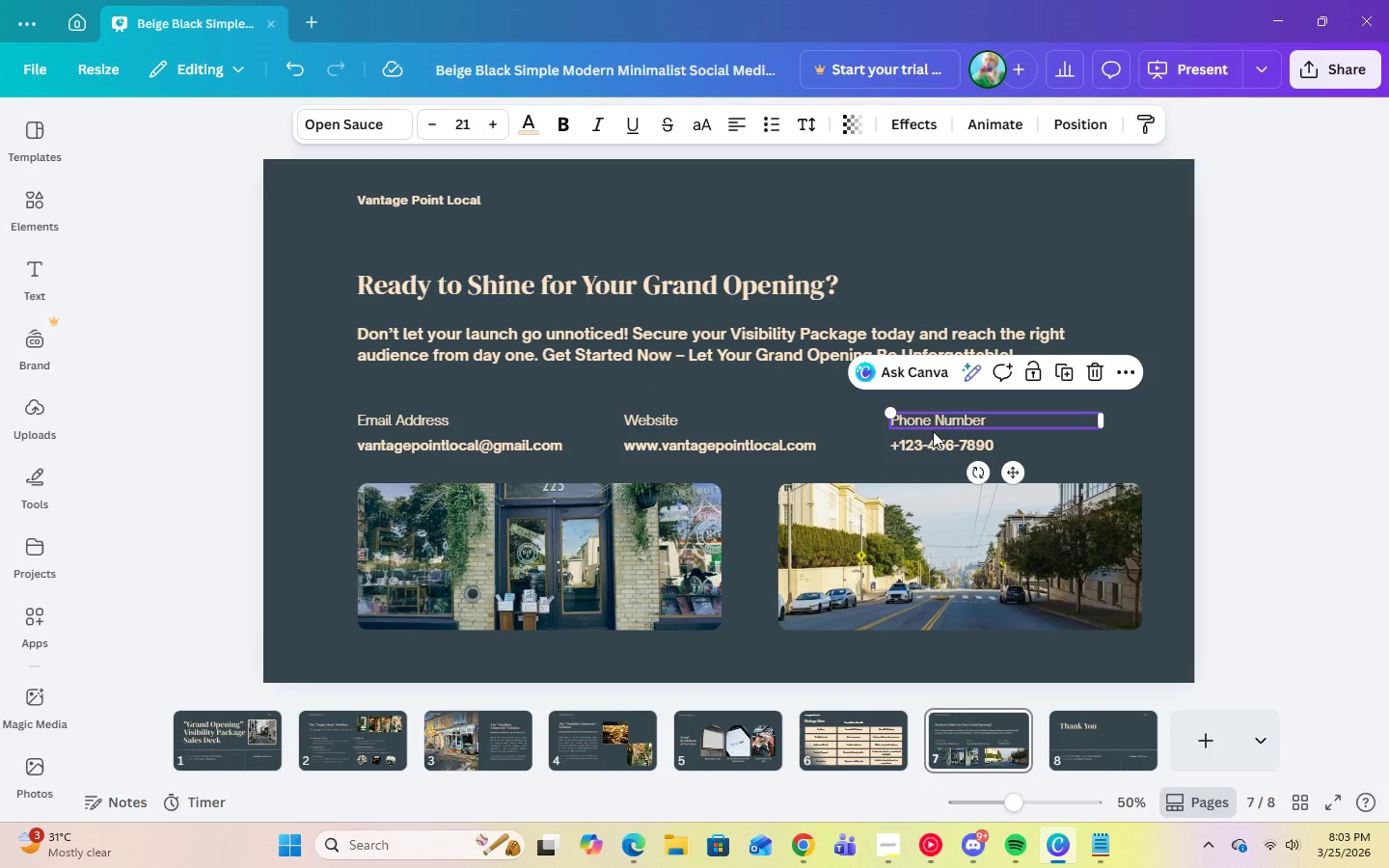 
double_click([935, 433])
 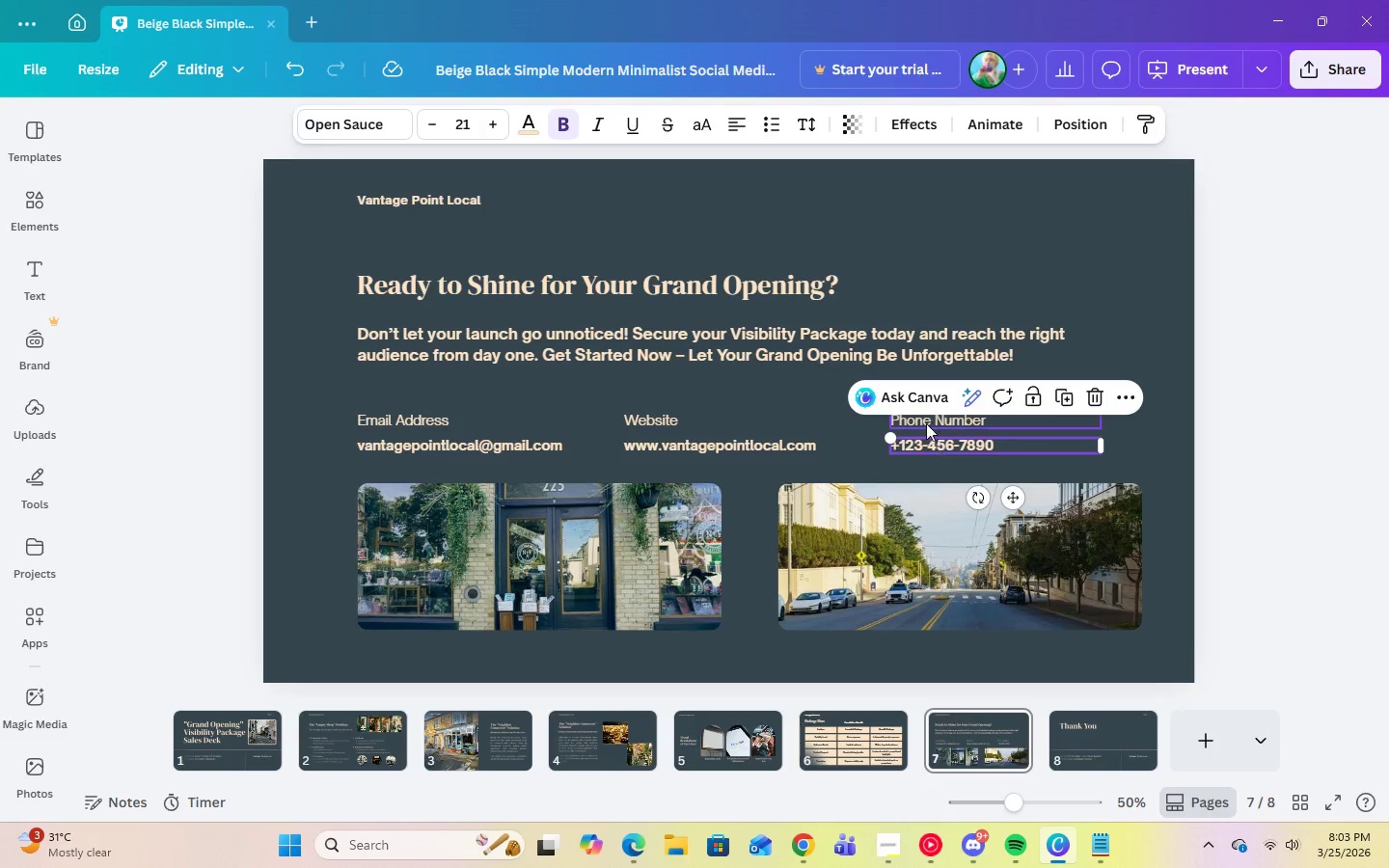 
double_click([922, 420])
 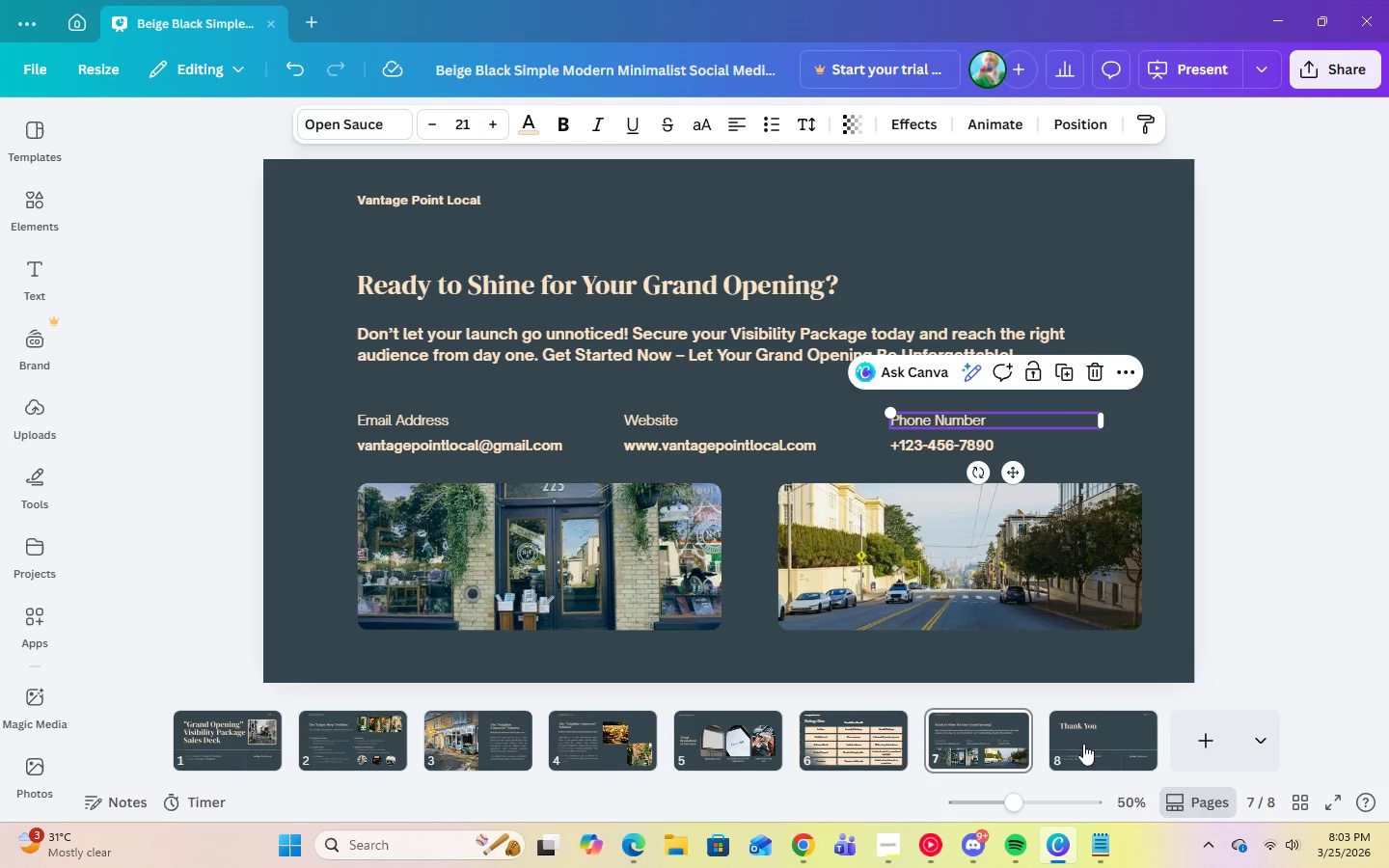 
left_click([1129, 735])
 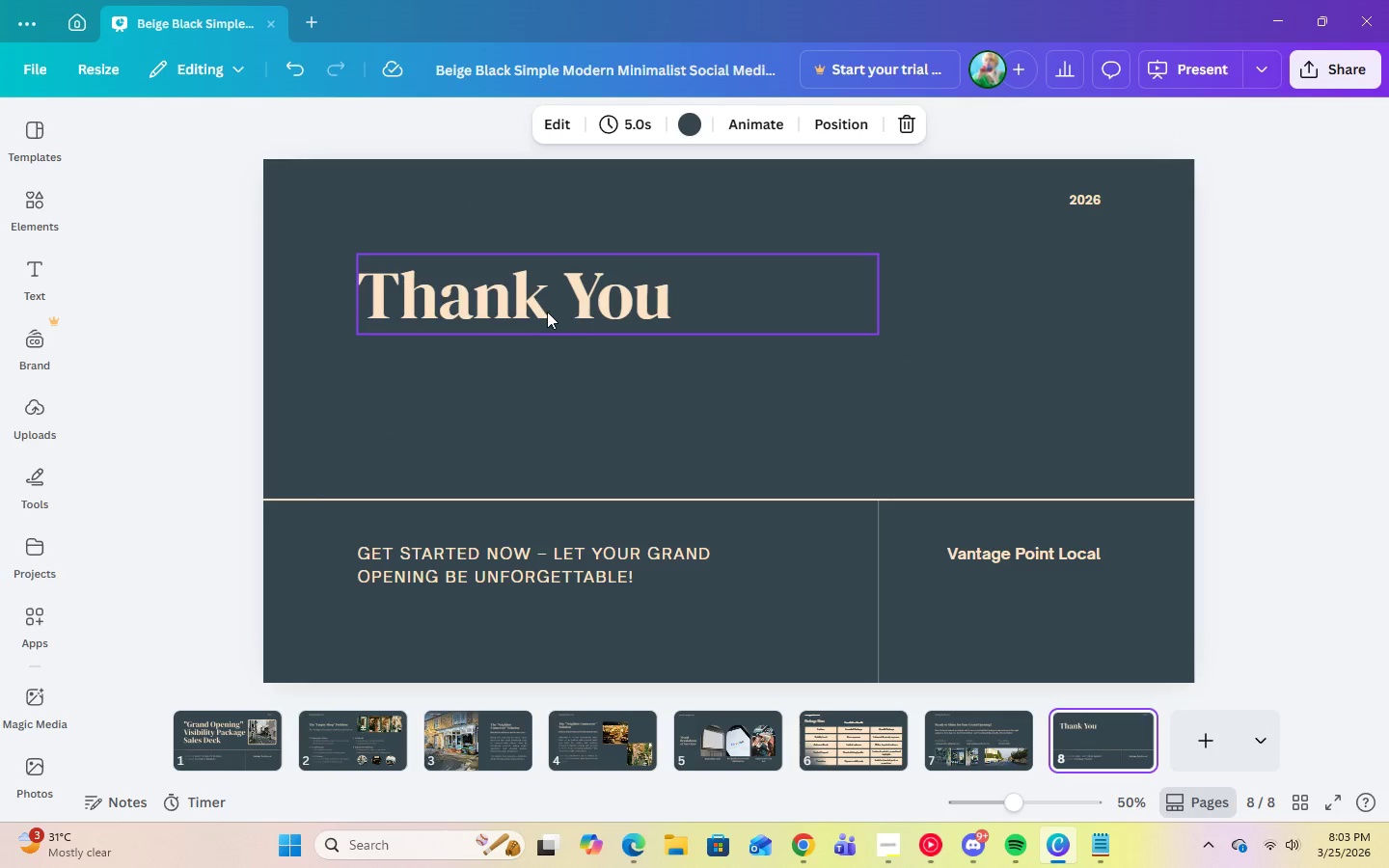 
left_click([547, 312])